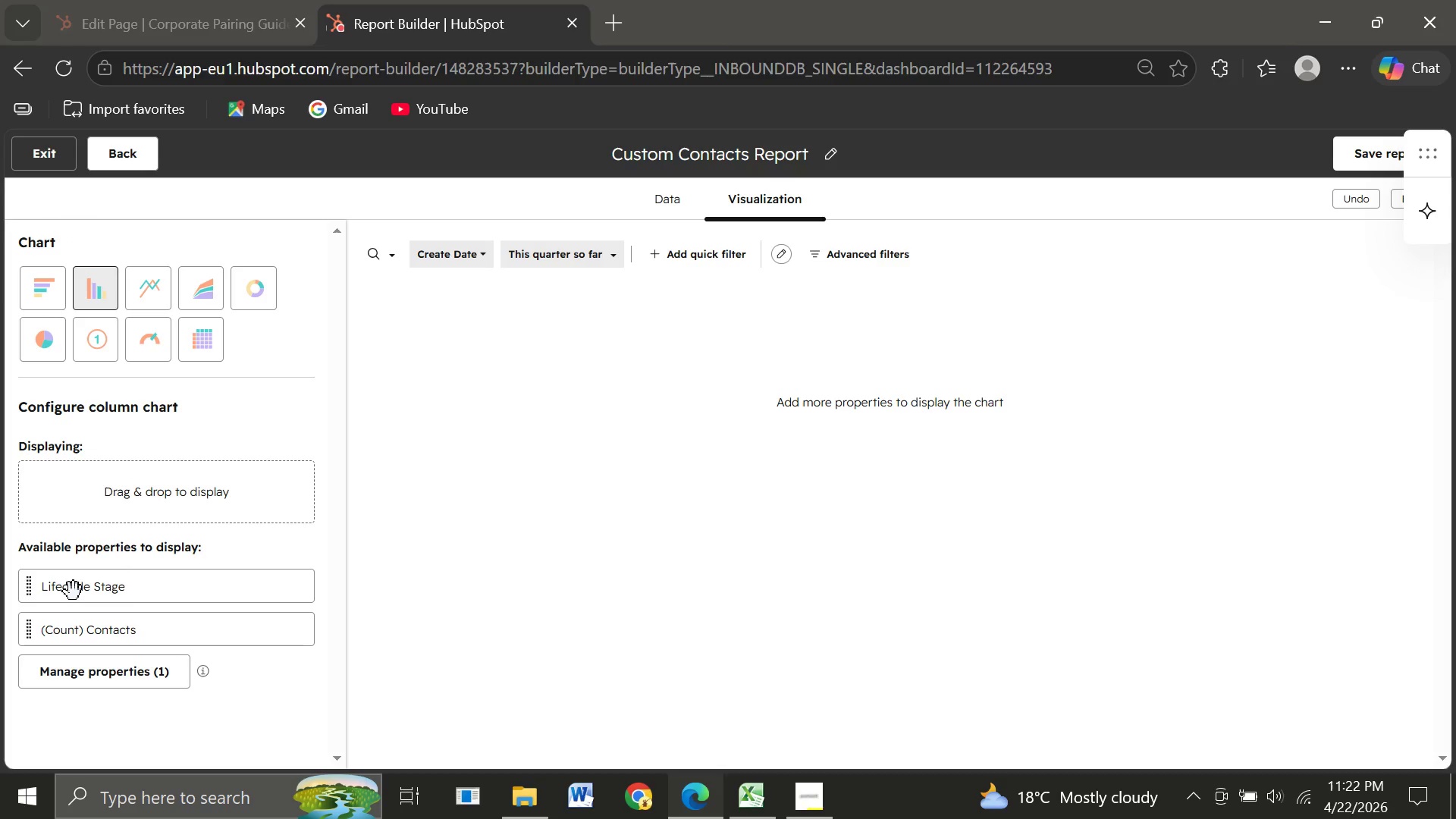 
wait(14.44)
 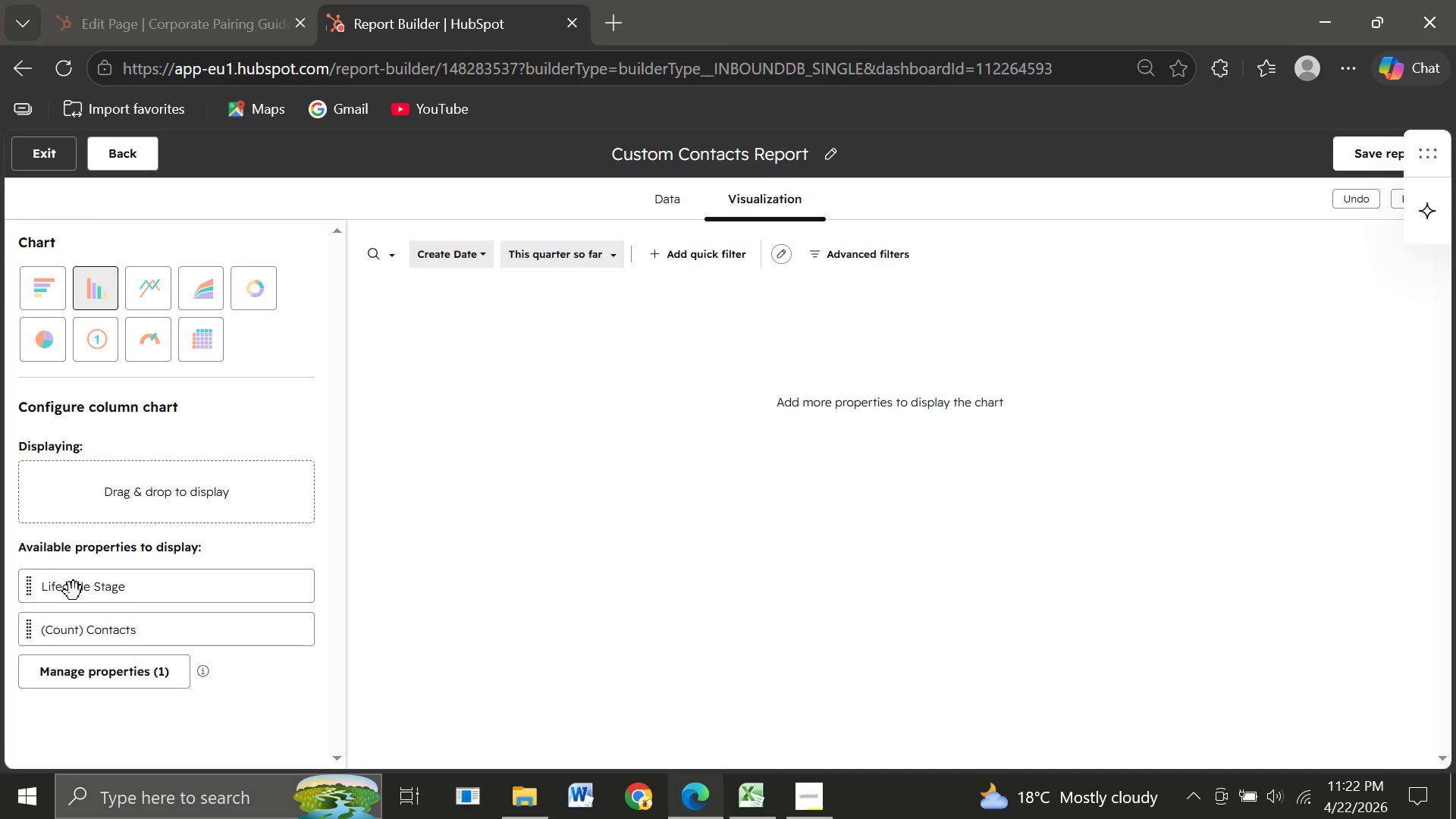 
left_click_drag(start_coordinate=[74, 592], to_coordinate=[124, 504])
 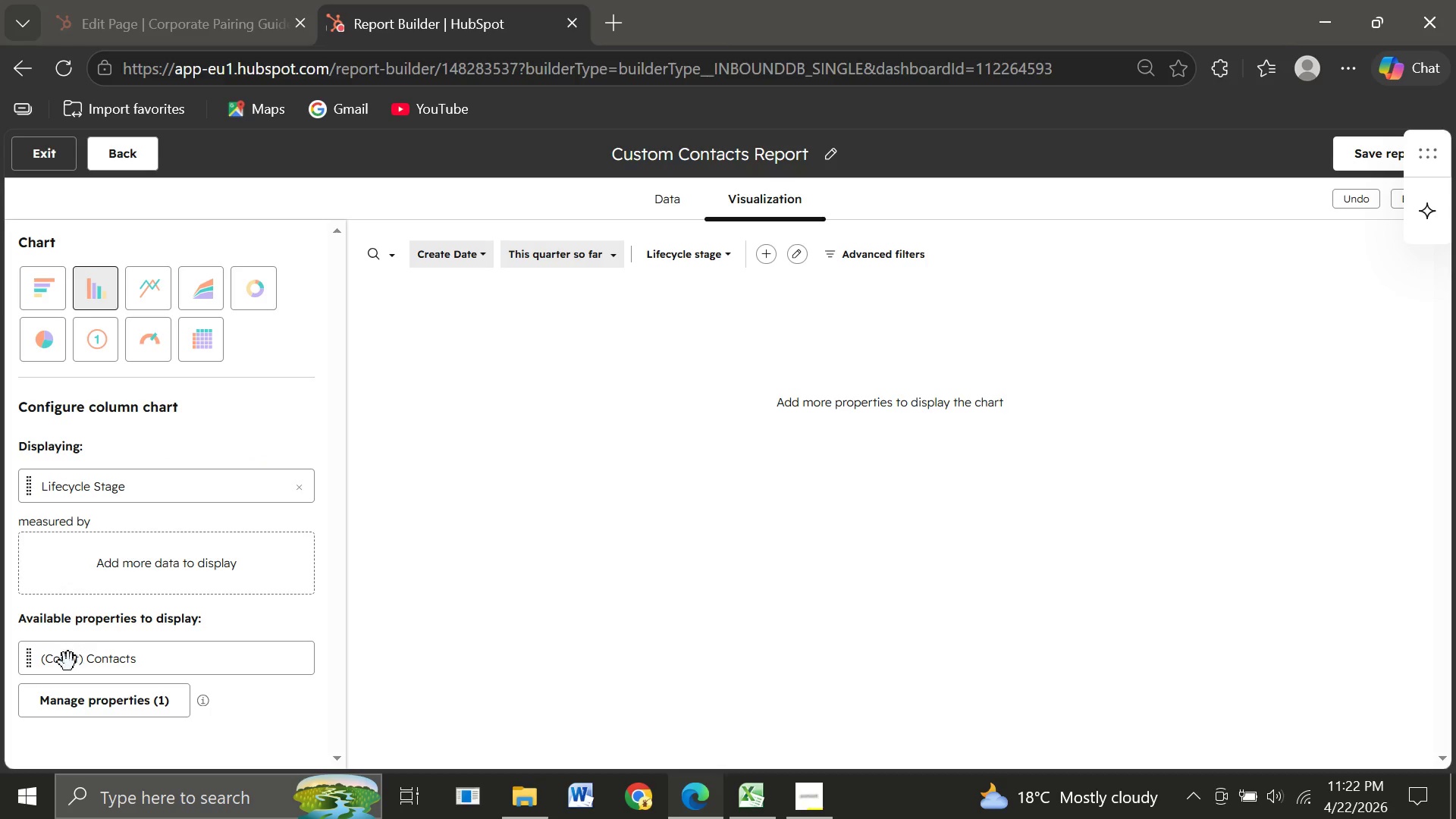 
left_click_drag(start_coordinate=[68, 662], to_coordinate=[103, 540])
 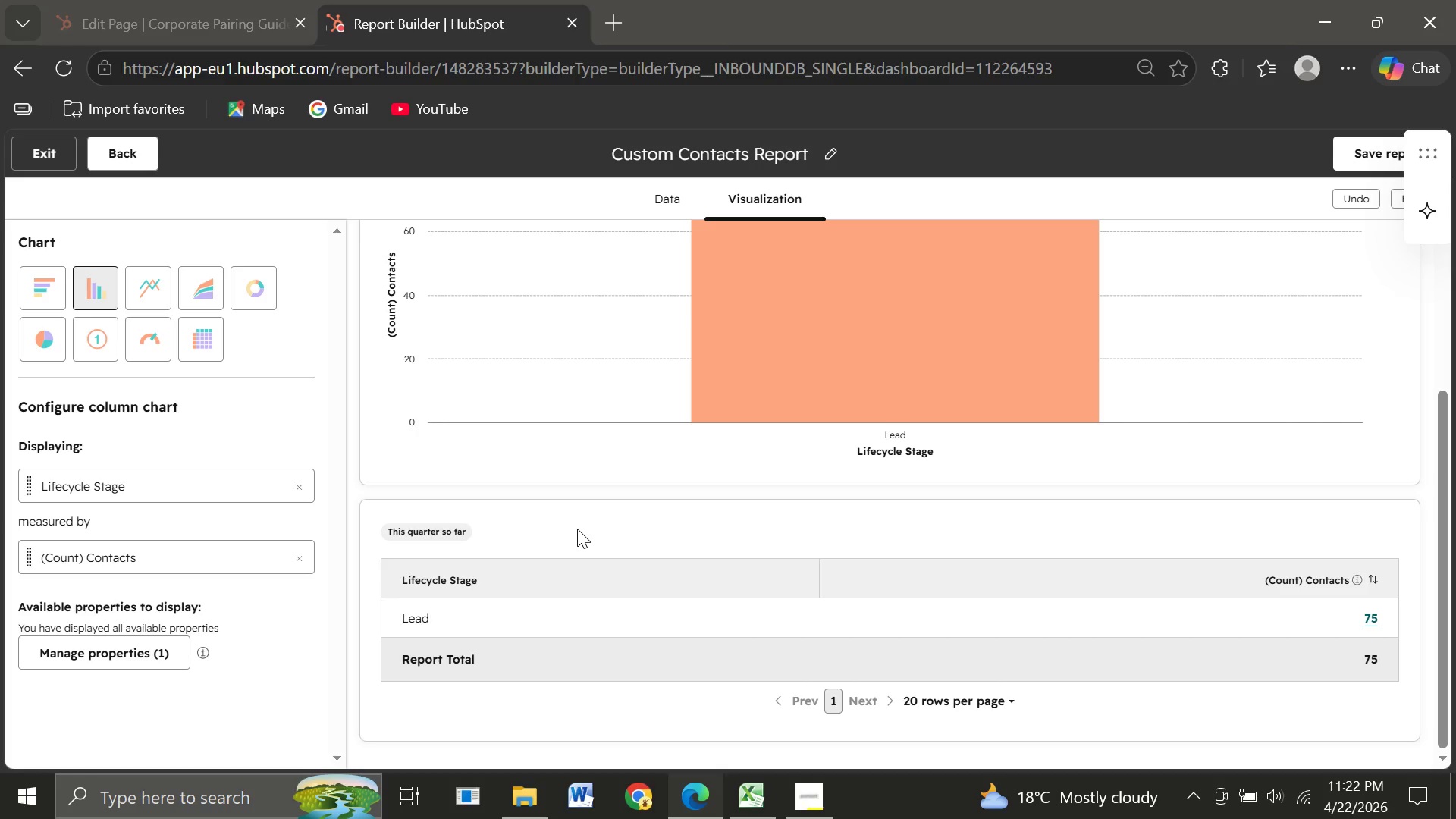 
wait(17.3)
 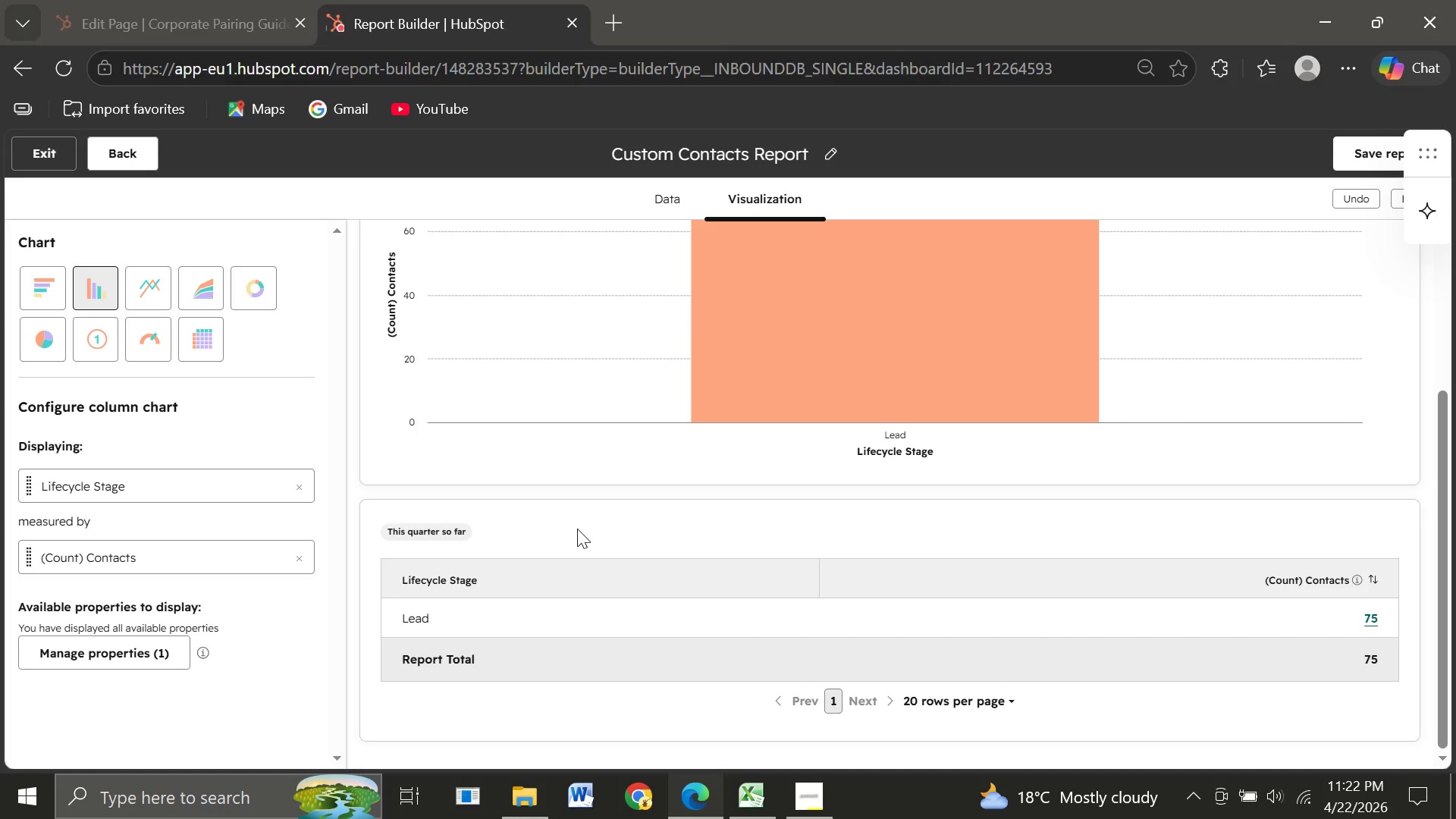 
left_click([1359, 150])
 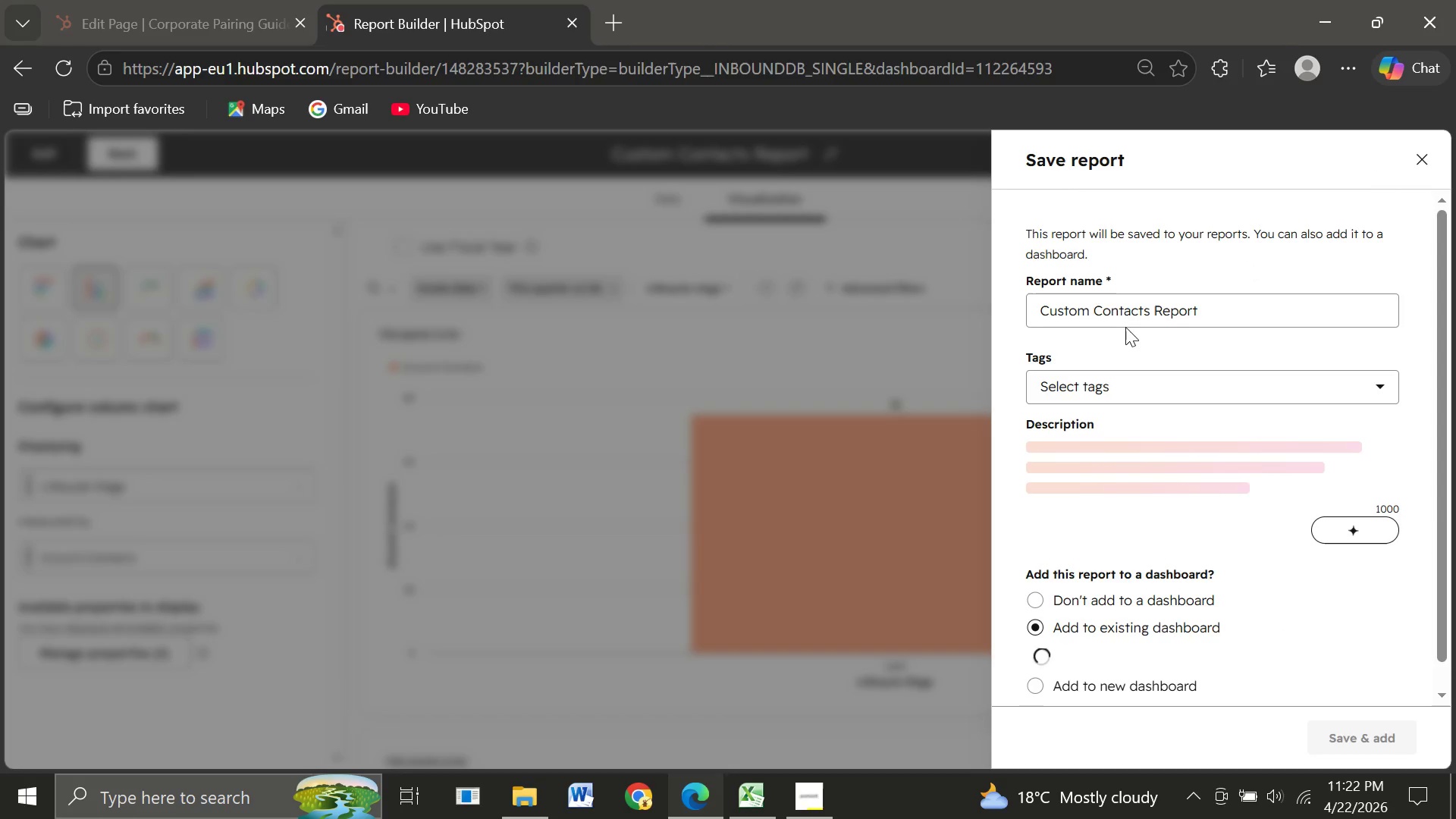 
wait(5.83)
 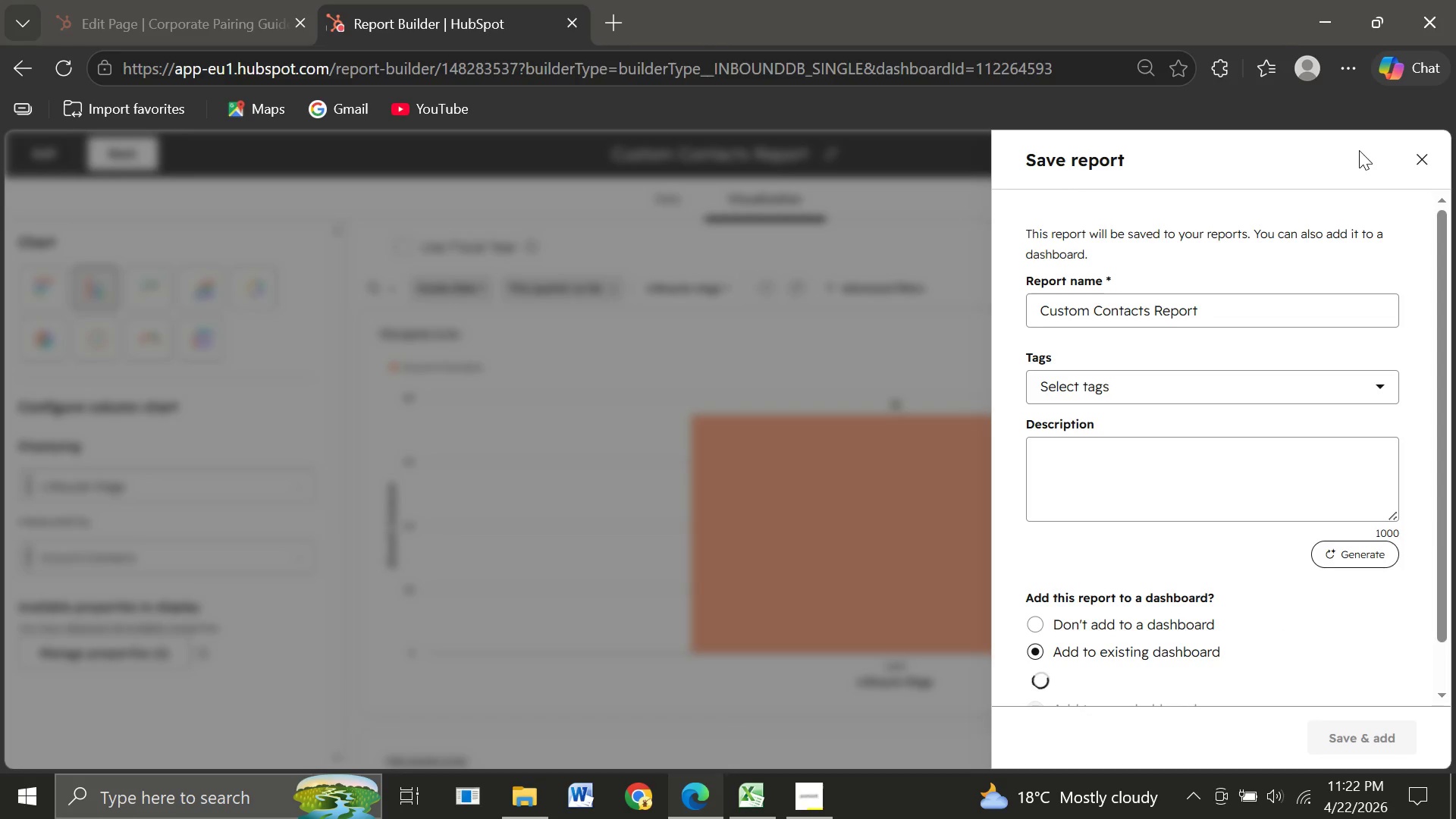 
left_click([1206, 308])
 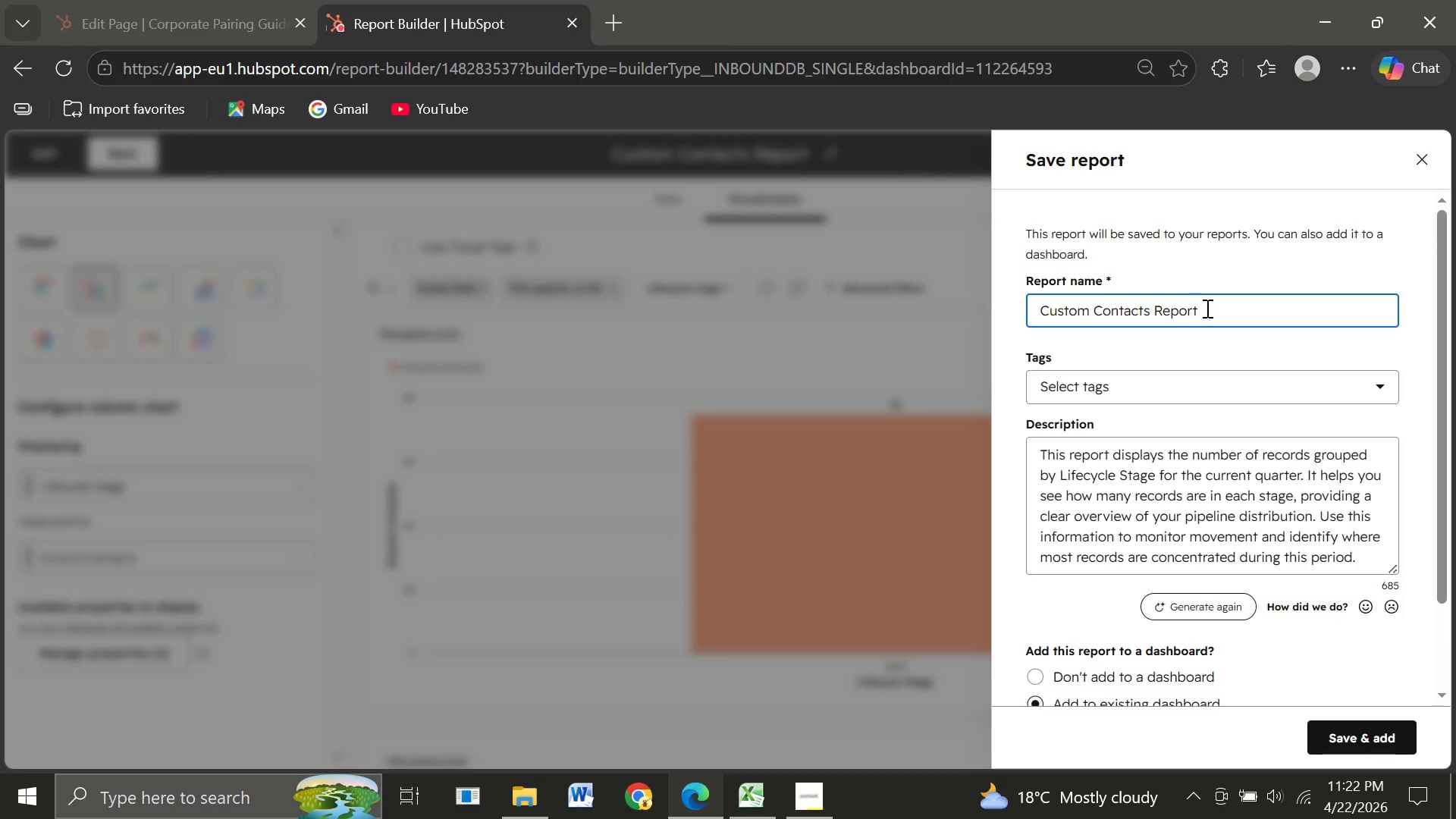 
left_click_drag(start_coordinate=[1206, 308], to_coordinate=[1014, 322])
 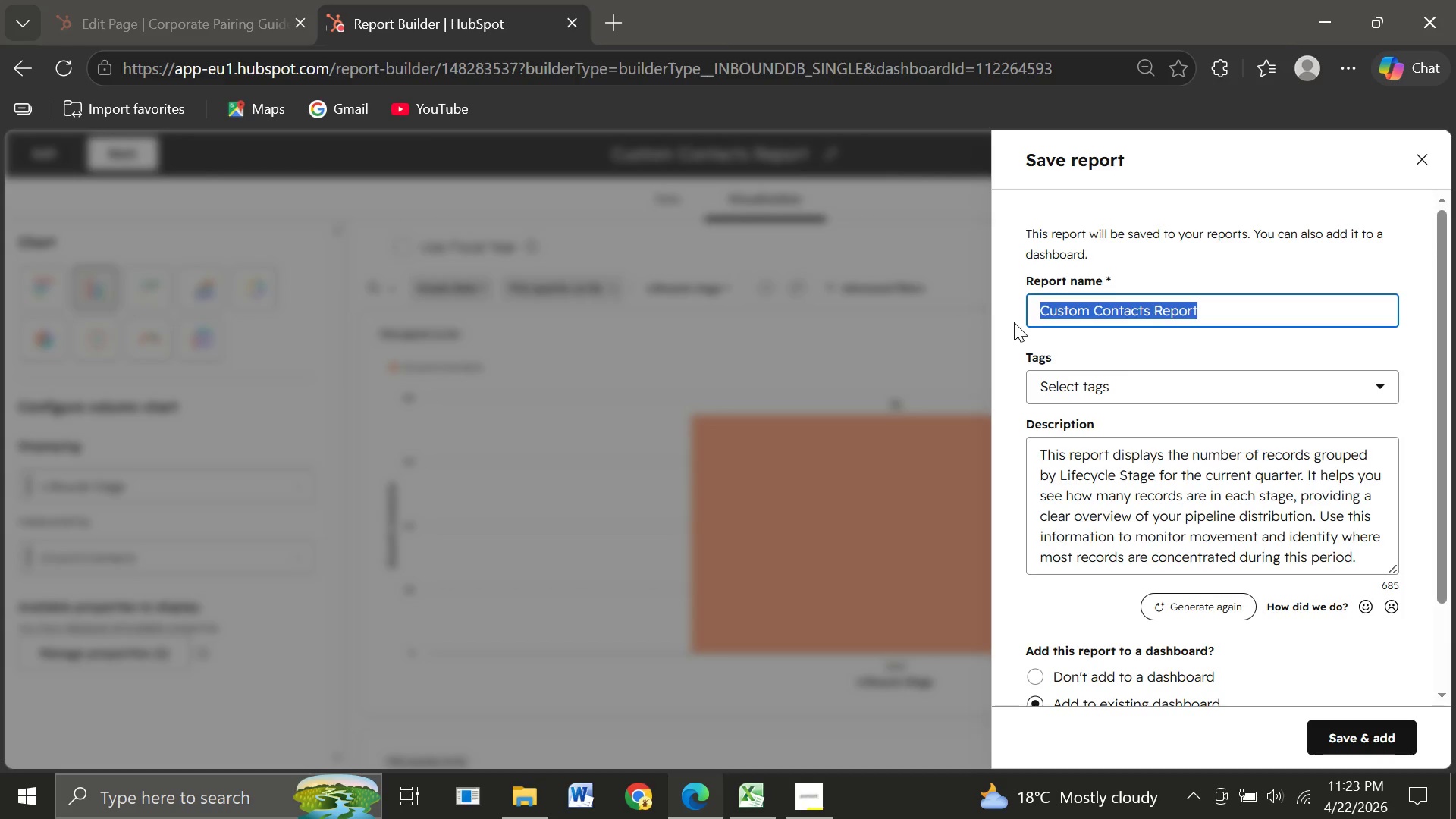 
wait(11.45)
 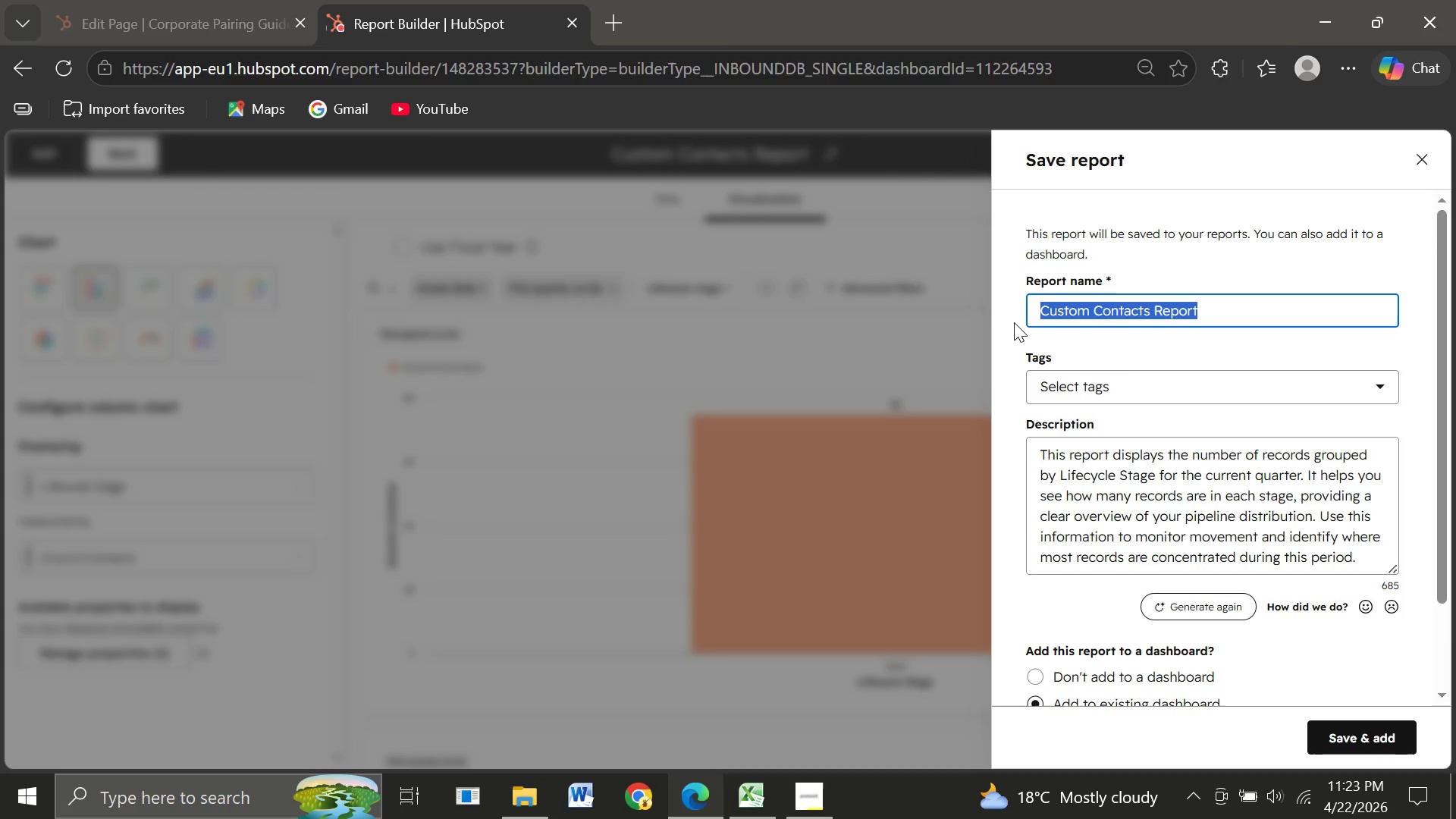 
type(Lif)
 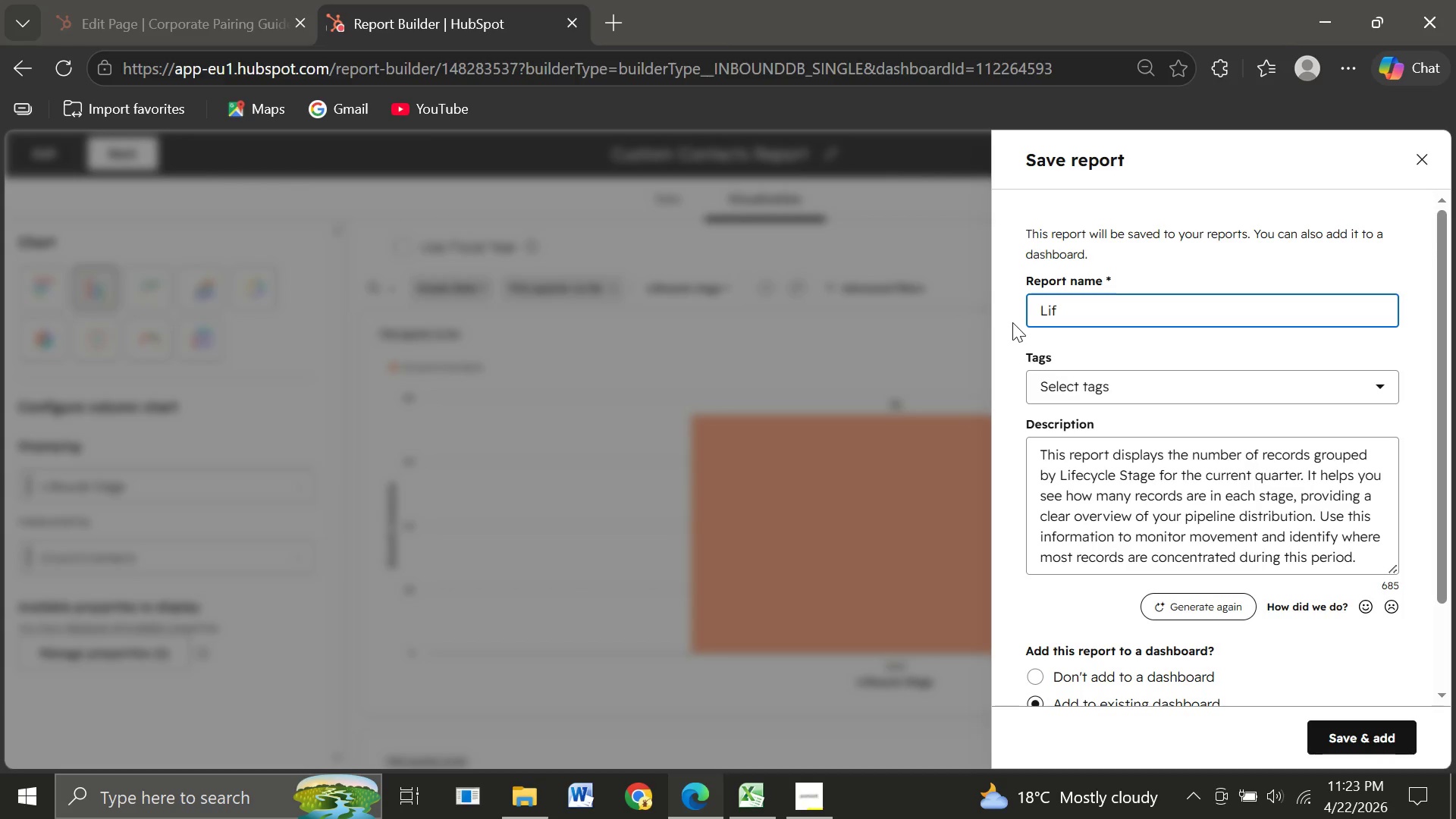 
wait(6.59)
 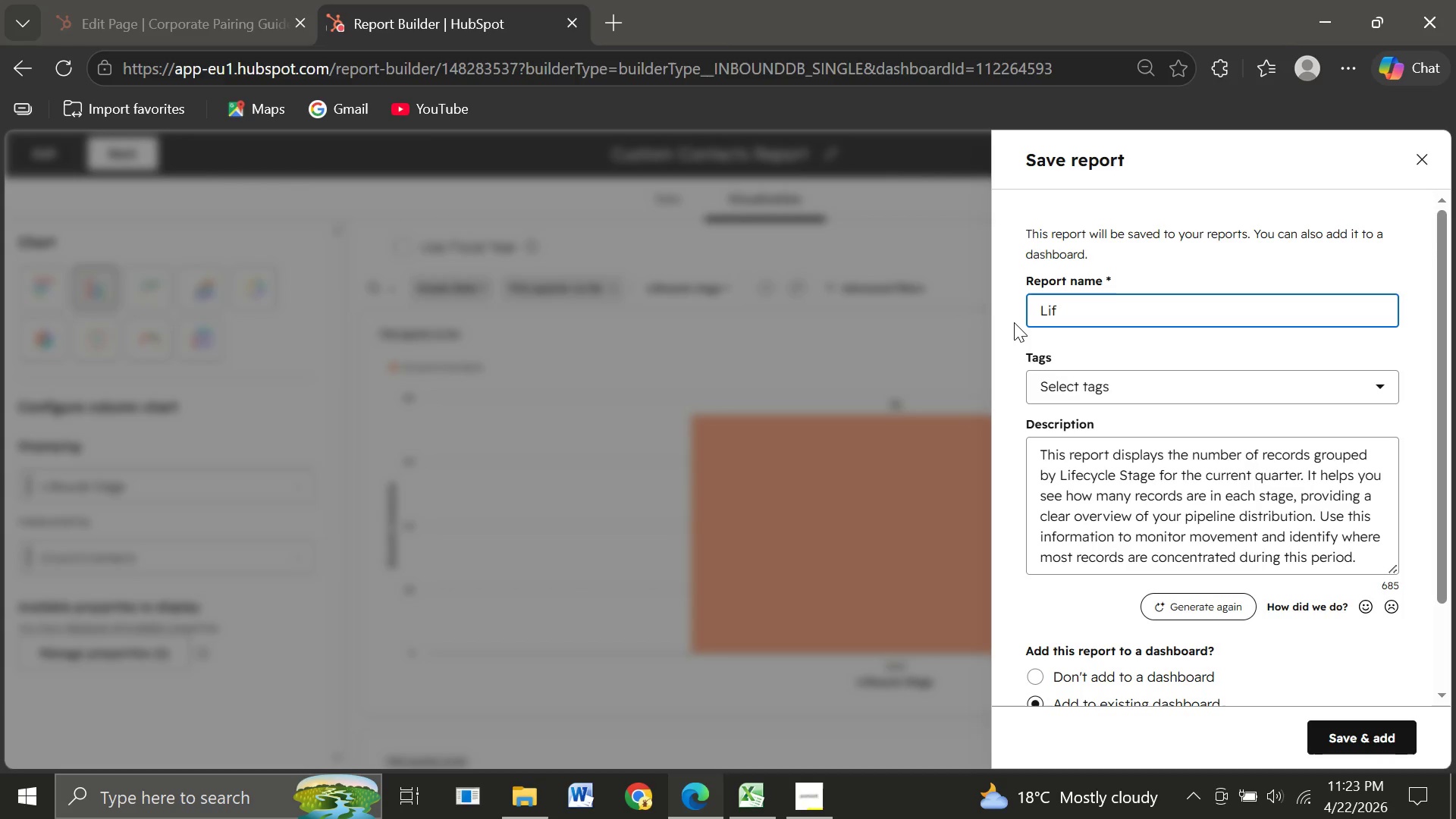 
type(ecycle Stage Distribution)
 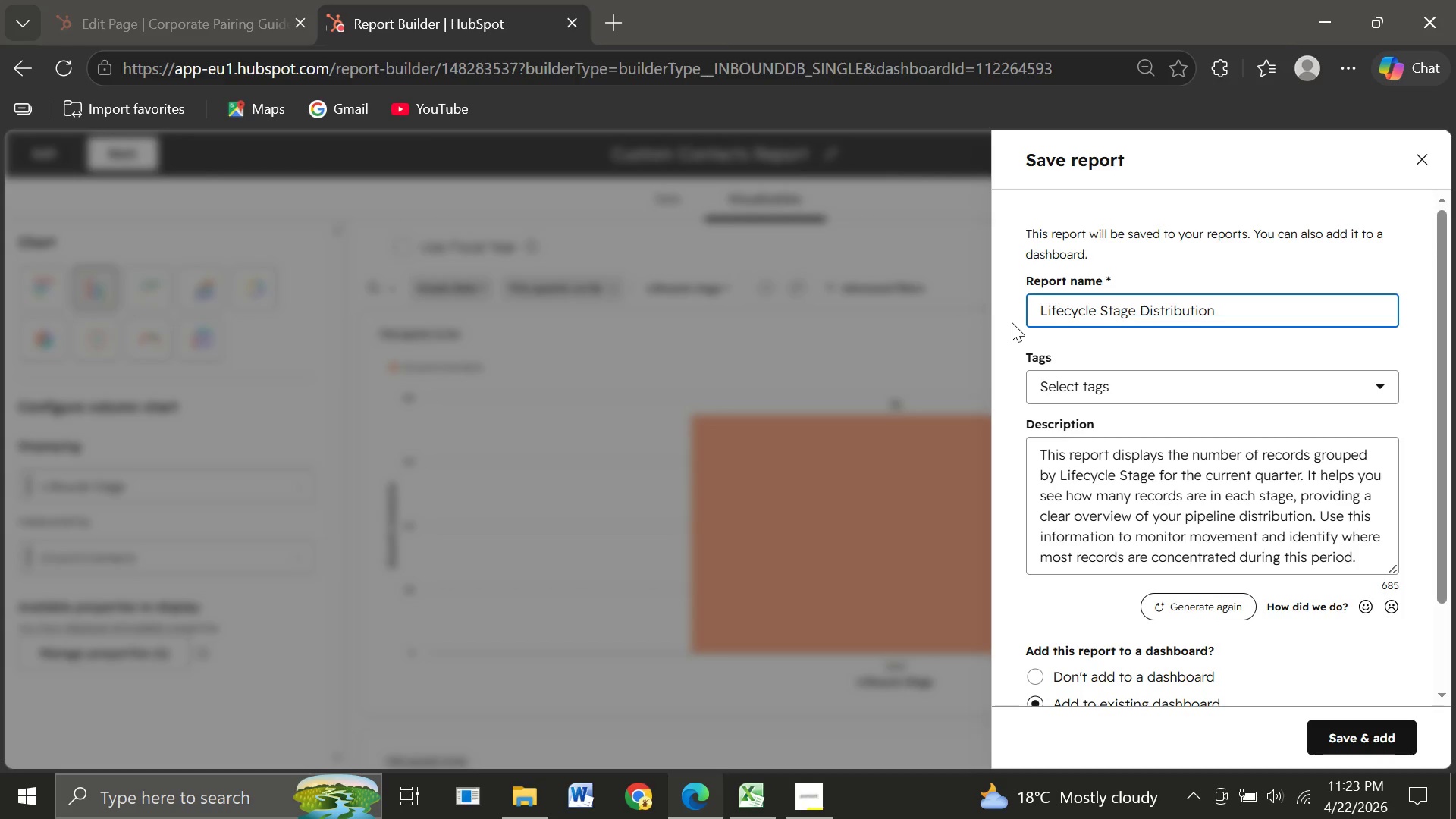 
wait(15.48)
 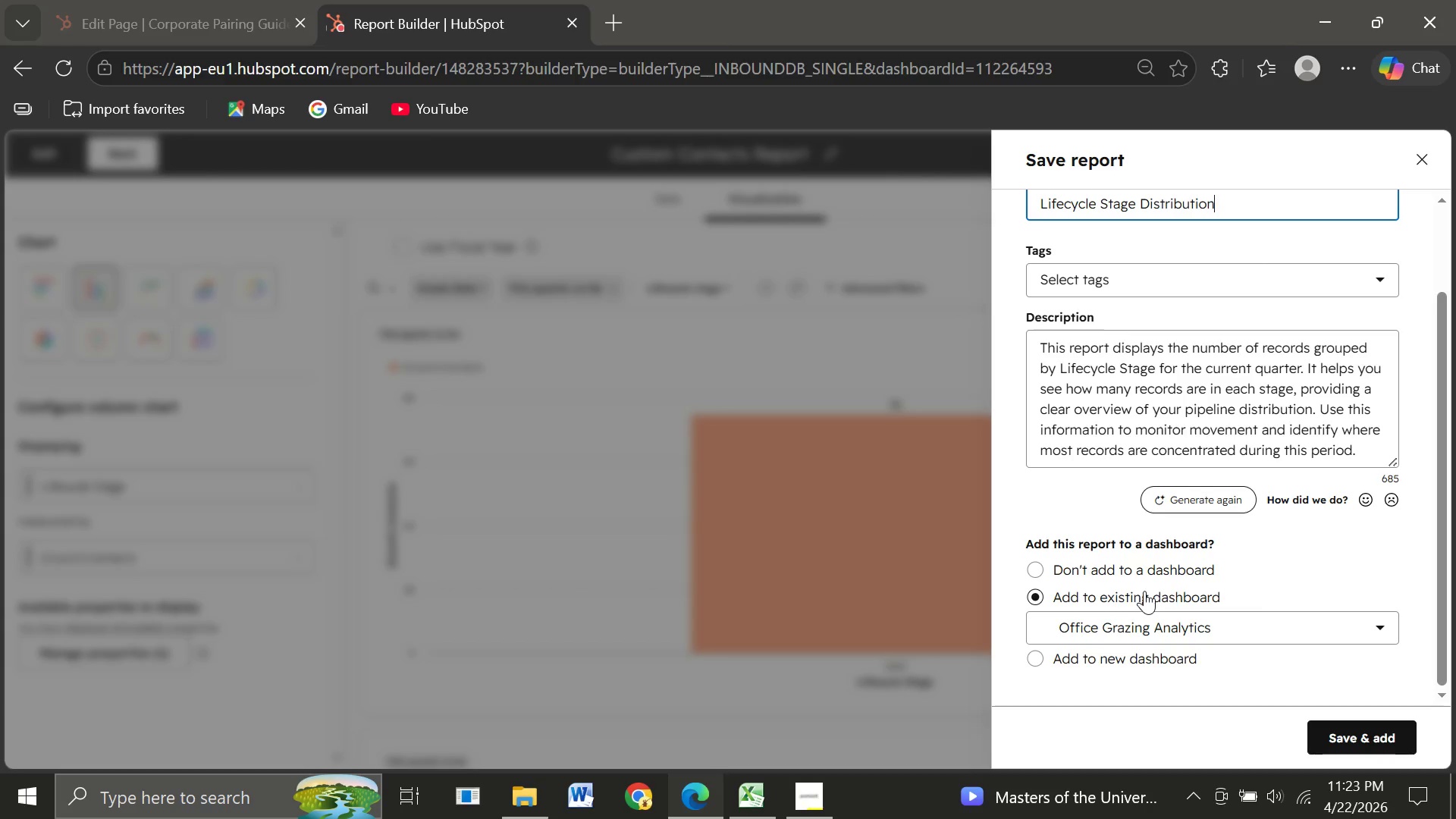 
left_click([1144, 632])
 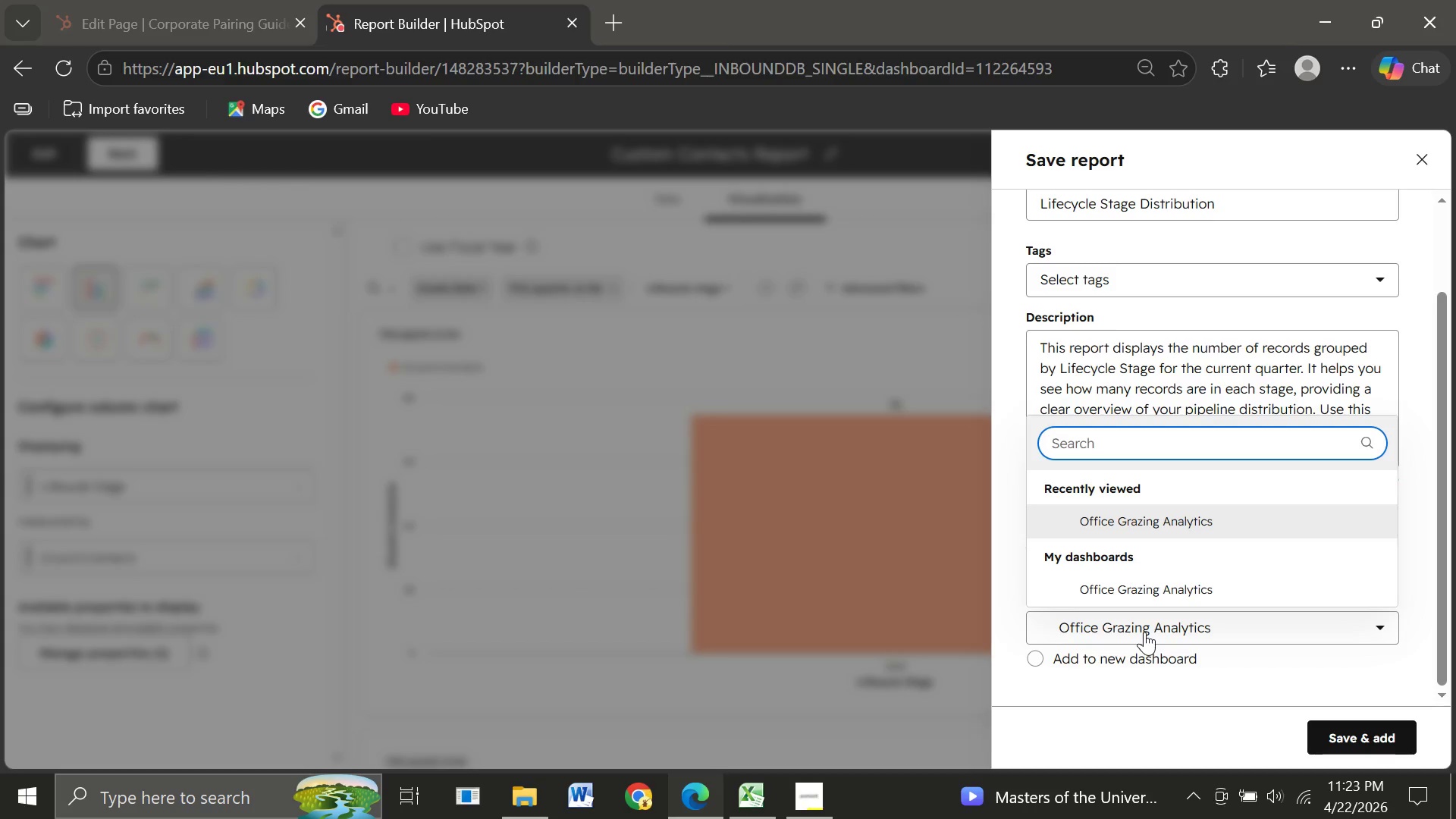 
left_click([1144, 632])
 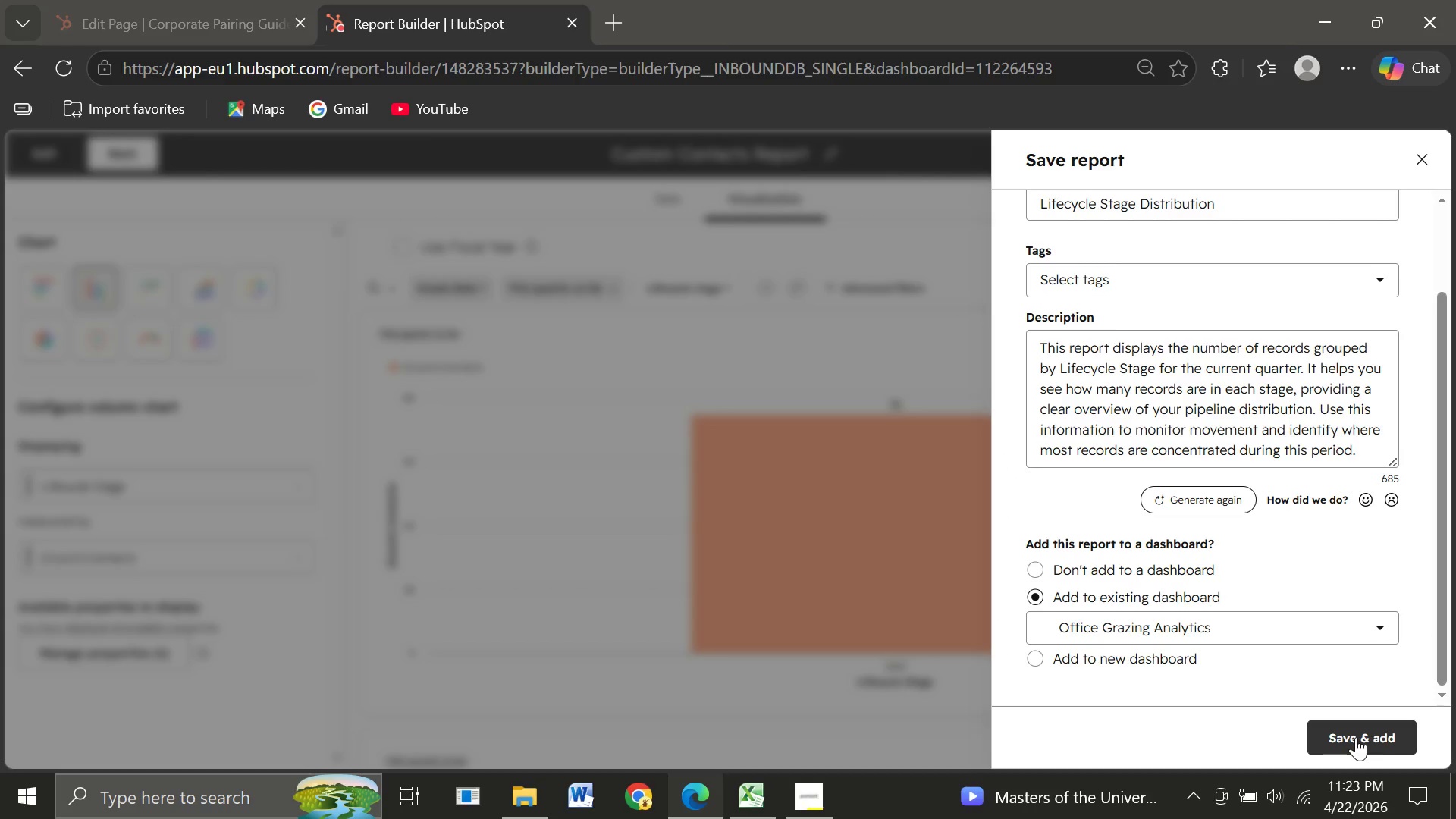 
left_click([1356, 737])
 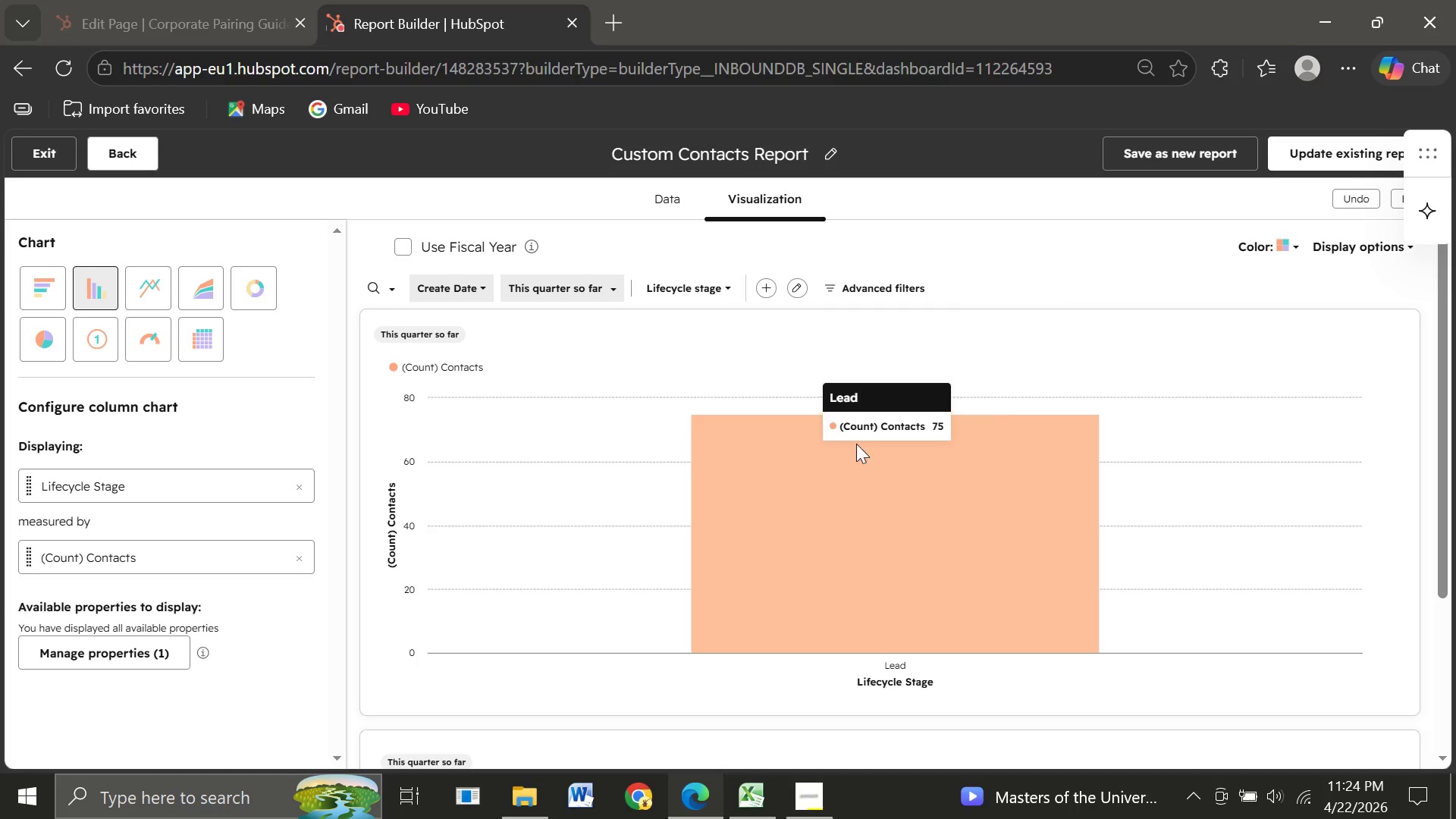 
wait(29.02)
 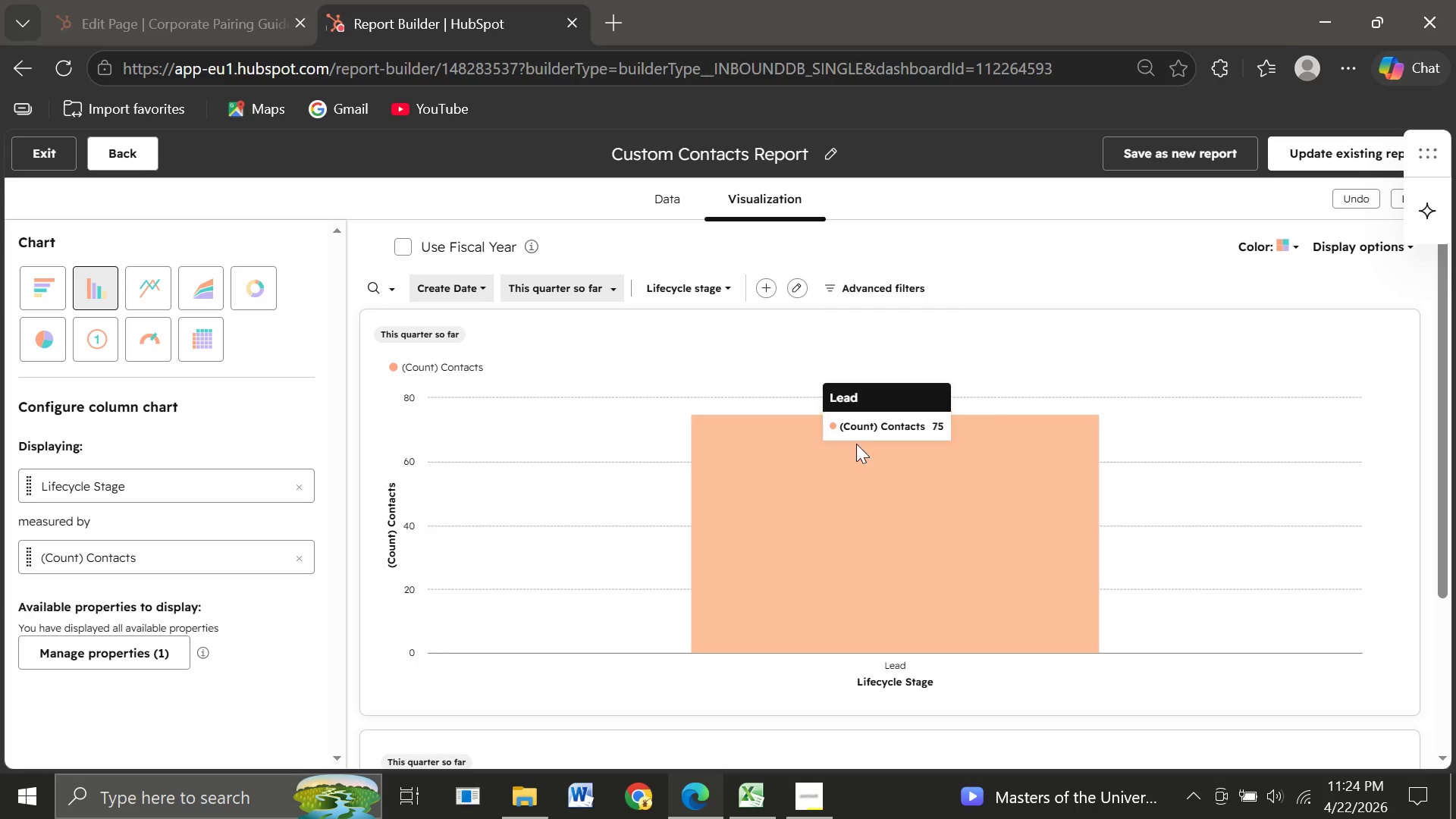 
left_click([477, 291])
 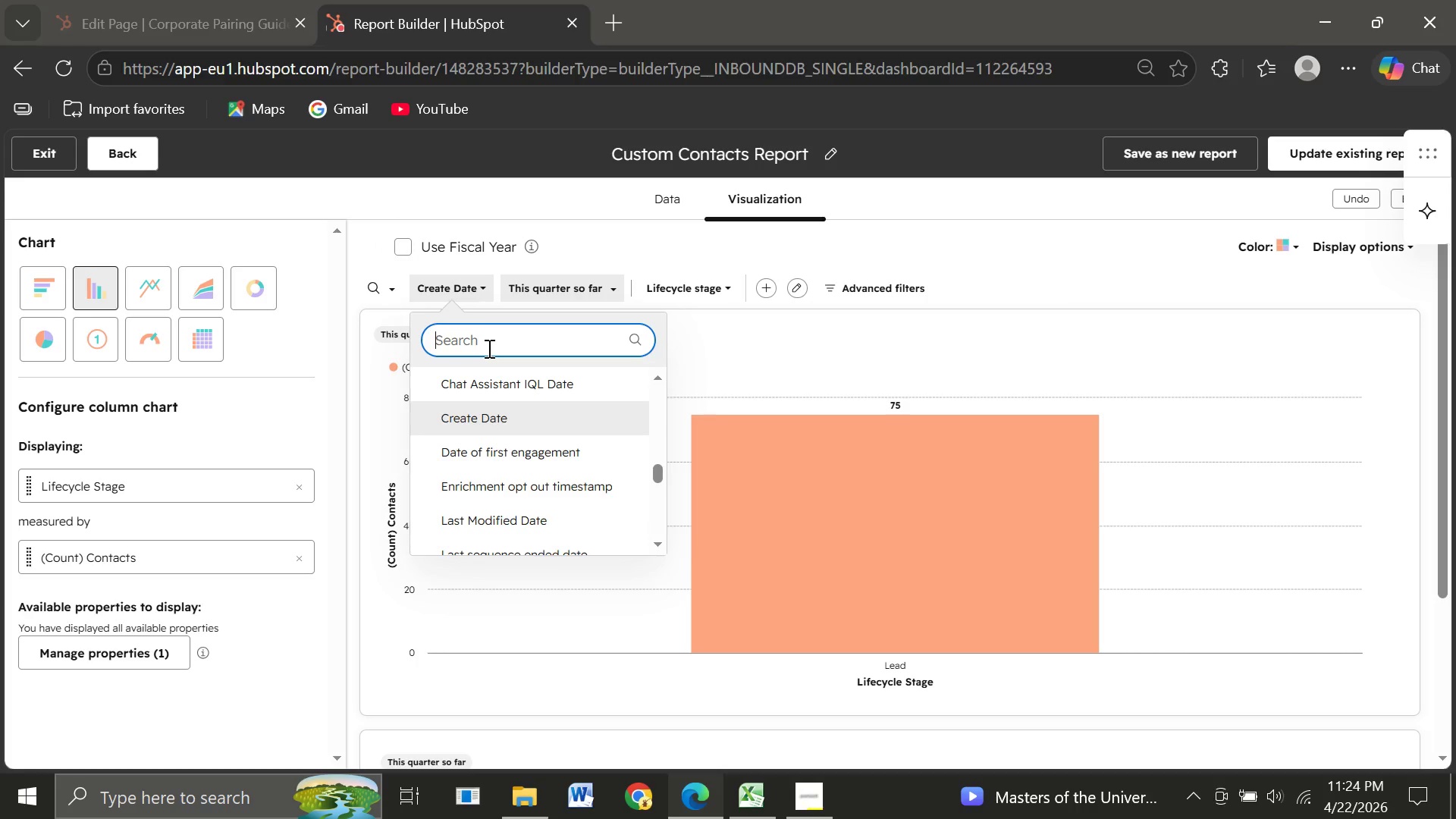 
type(all)
key(Backspace)
key(Backspace)
key(Backspace)
 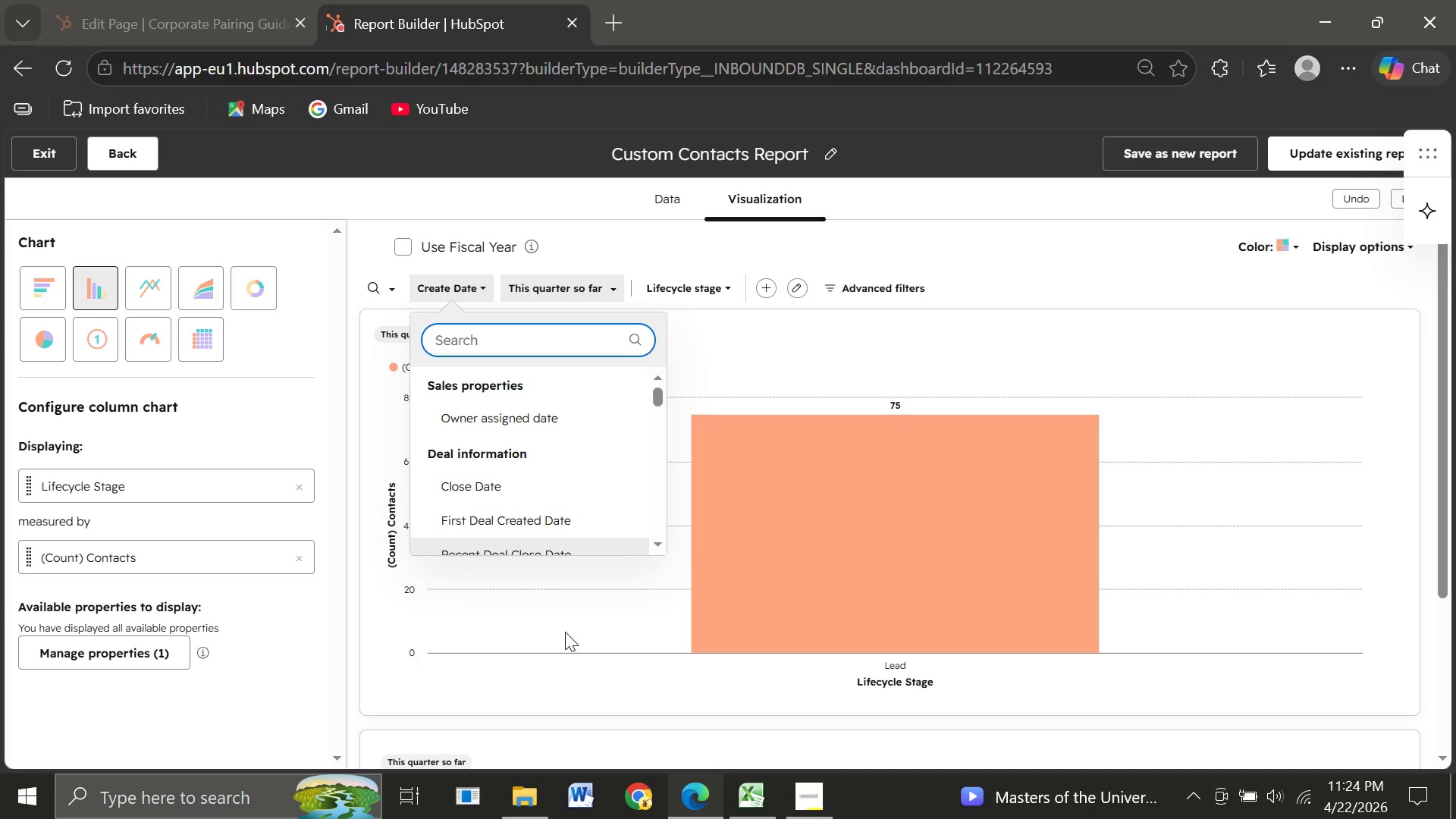 
left_click([512, 687])
 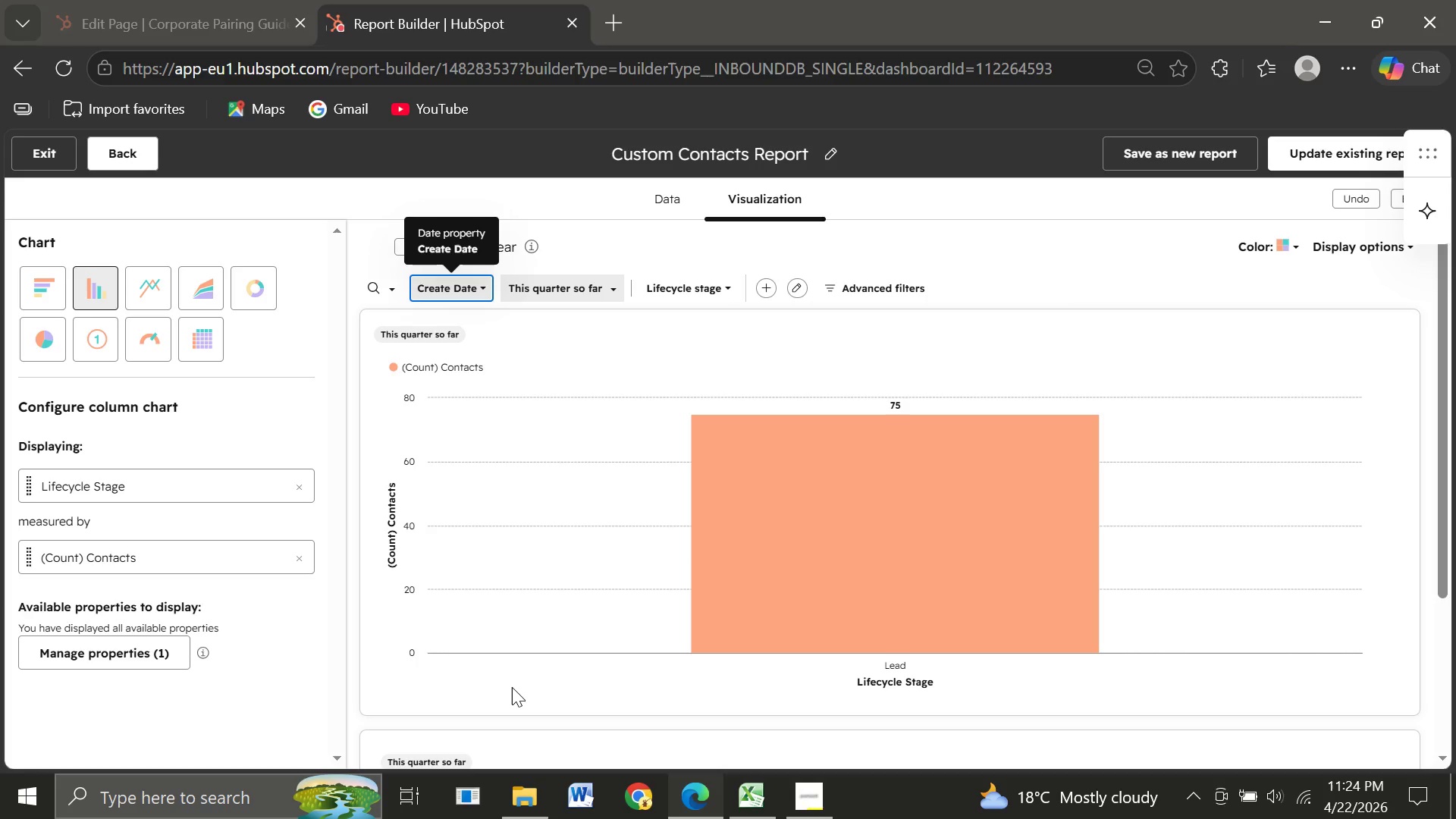 
wait(18.08)
 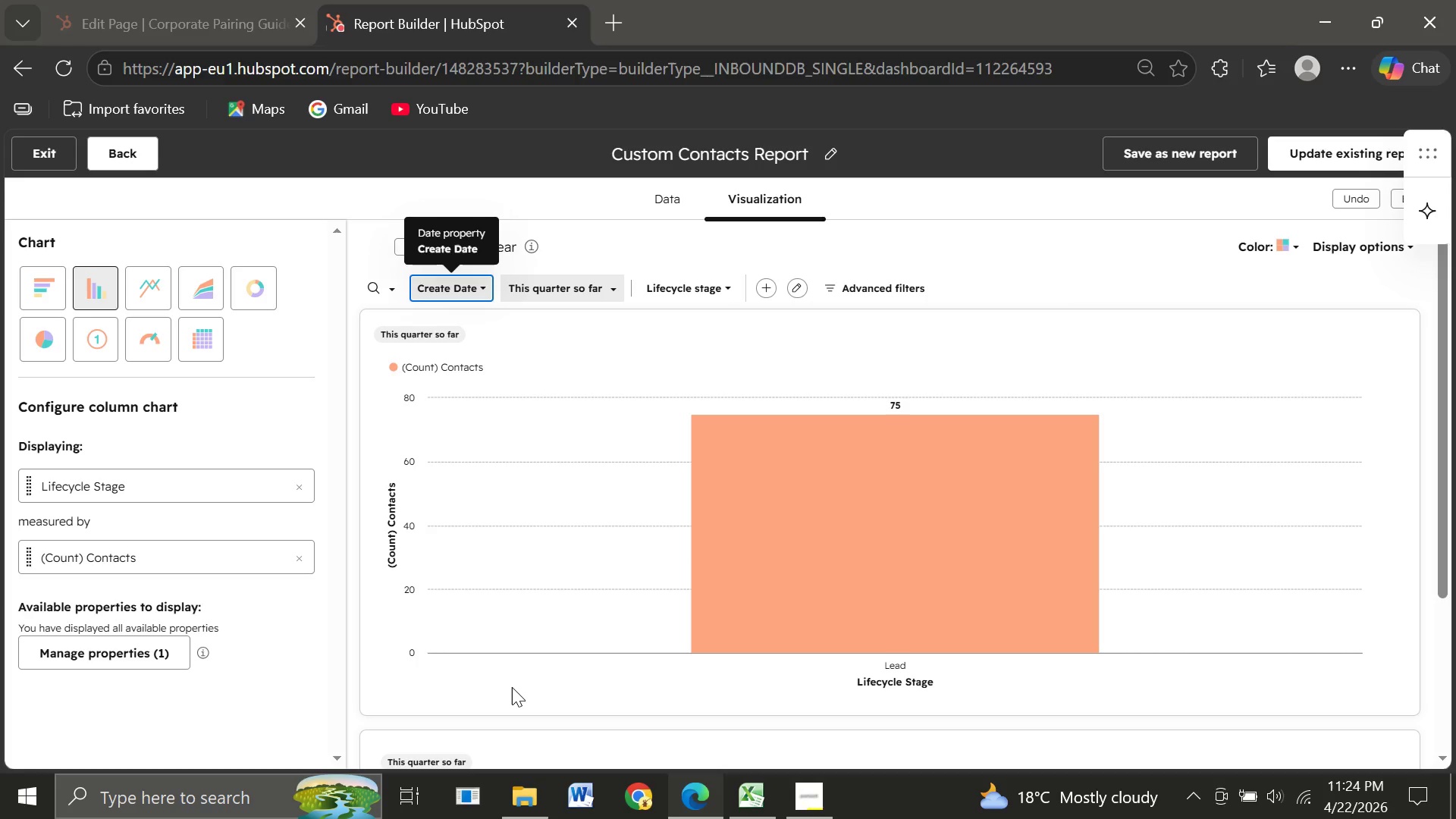 
left_click([828, 154])
 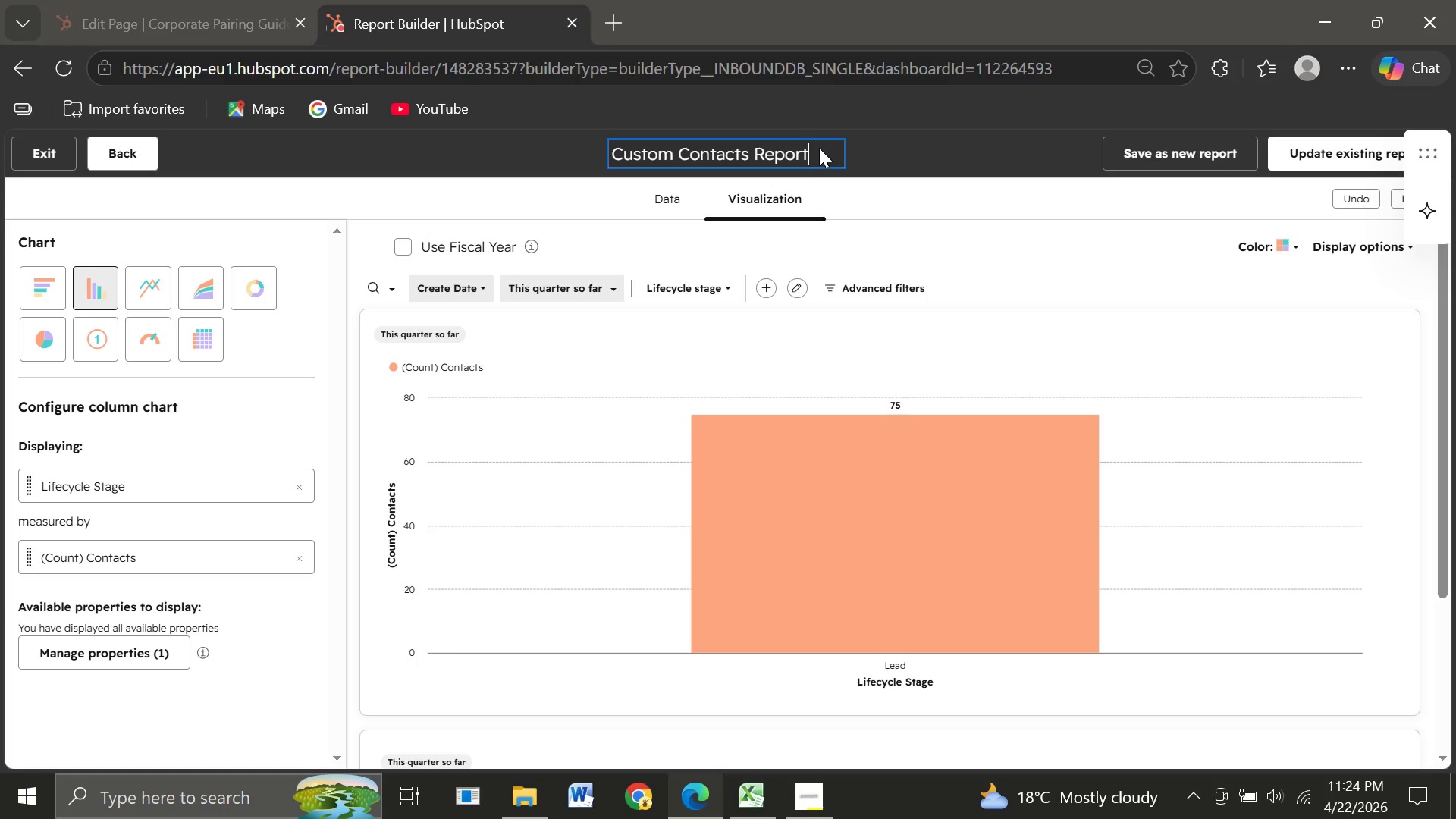 
left_click_drag(start_coordinate=[819, 148], to_coordinate=[827, 153])
 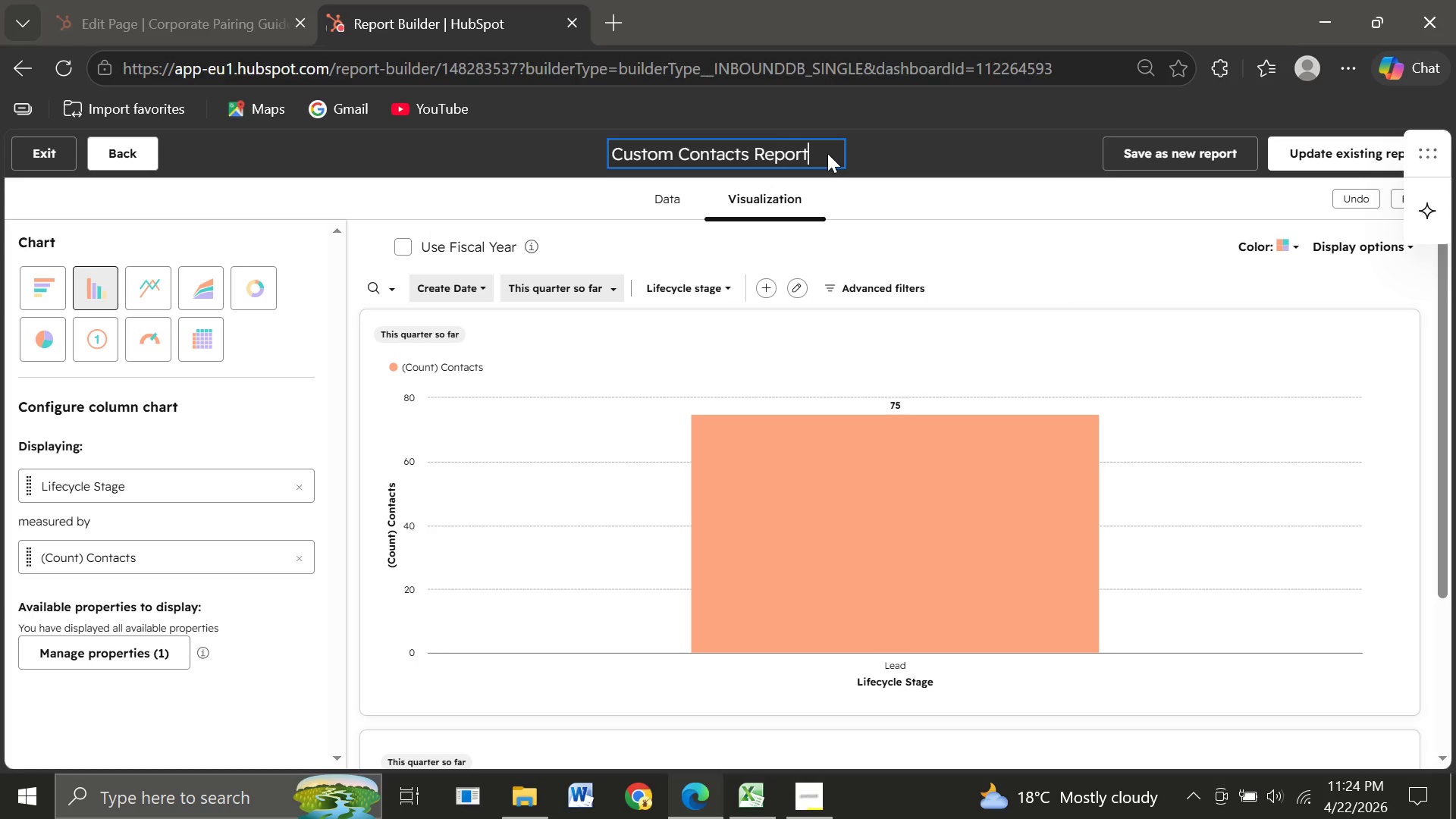 
left_click([827, 153])
 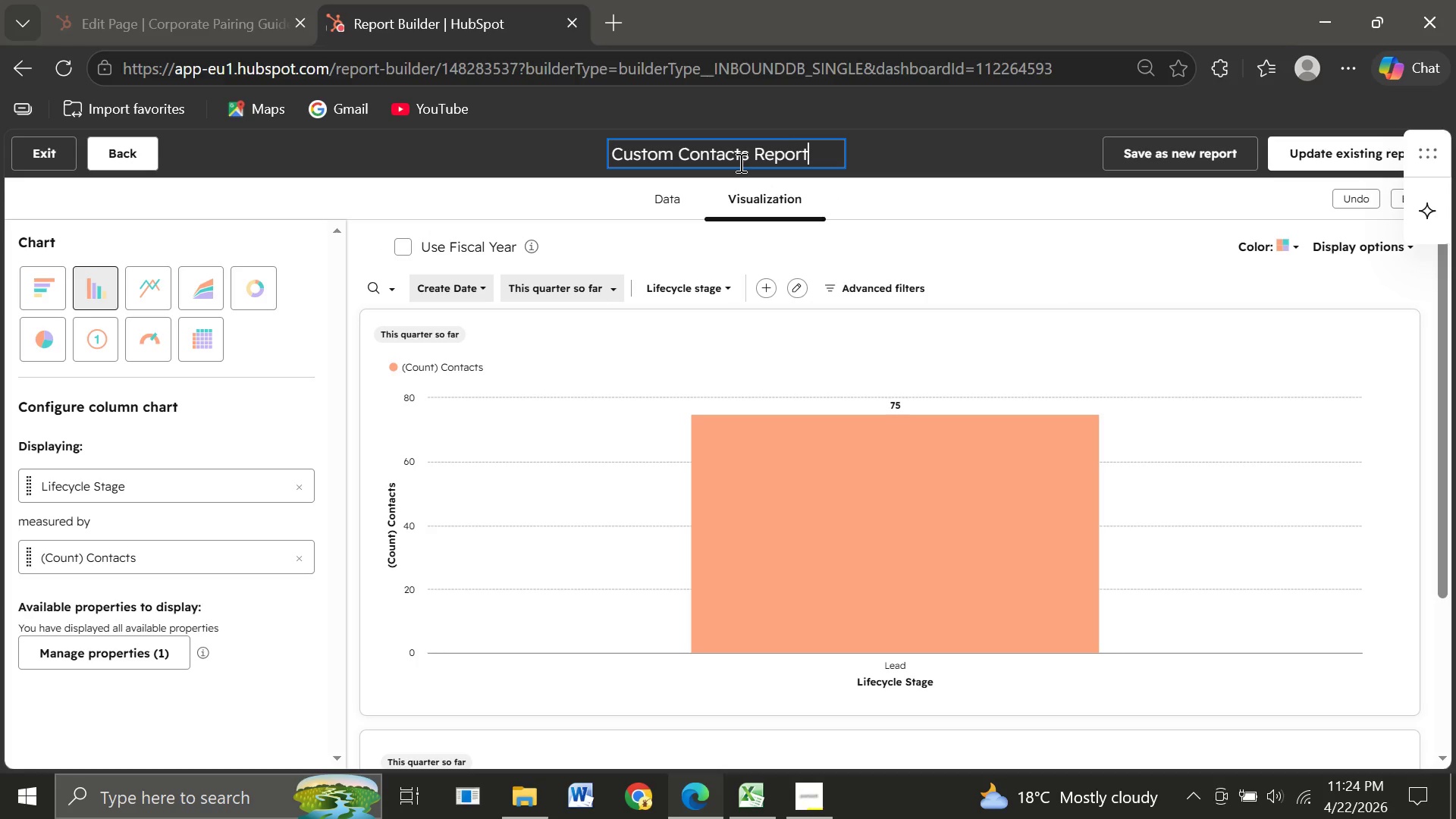 
left_click_drag(start_coordinate=[808, 150], to_coordinate=[605, 152])
 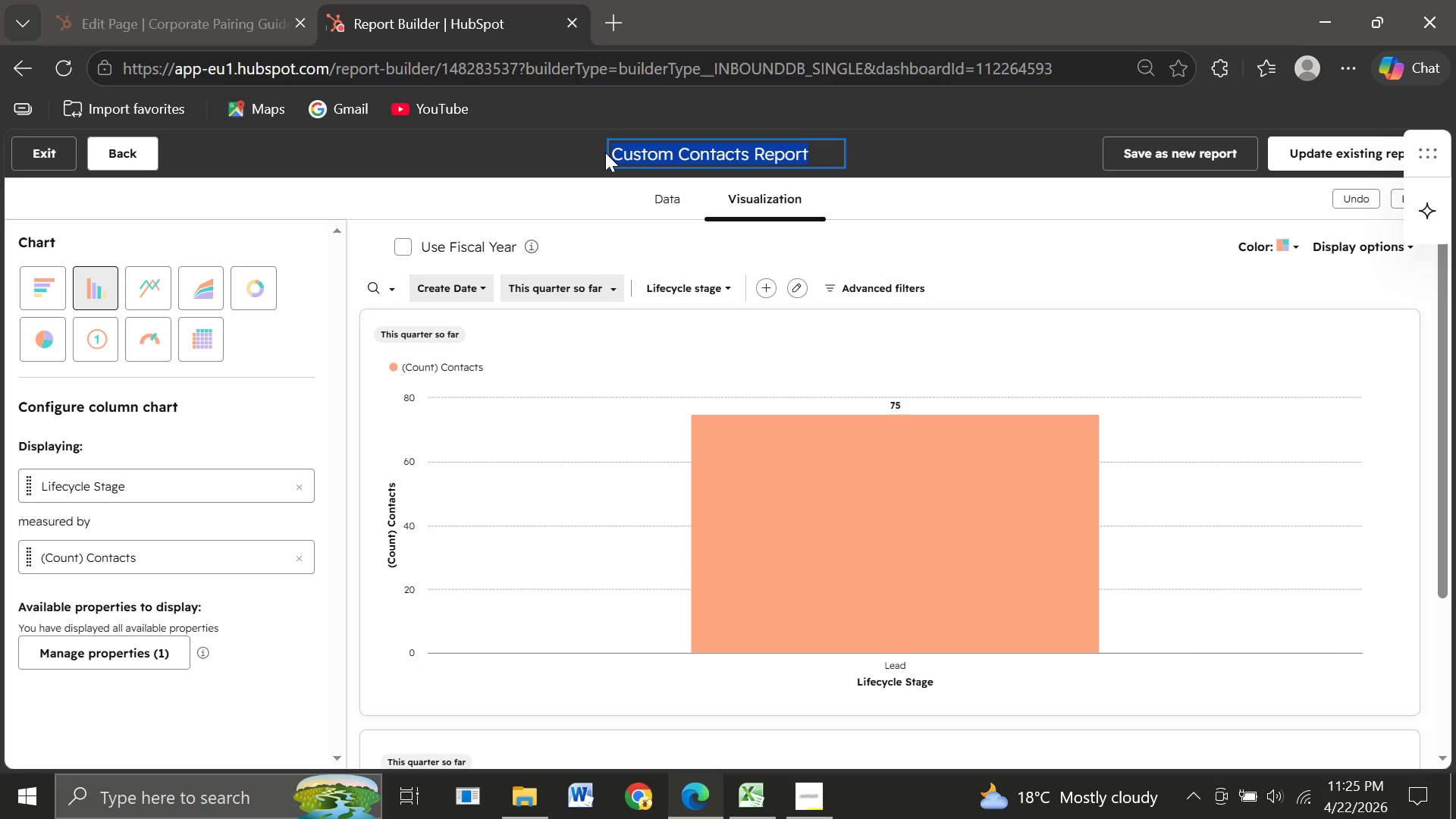 
type(Contacts v)
key(Backspace)
type(by Lifecycle Stage)
 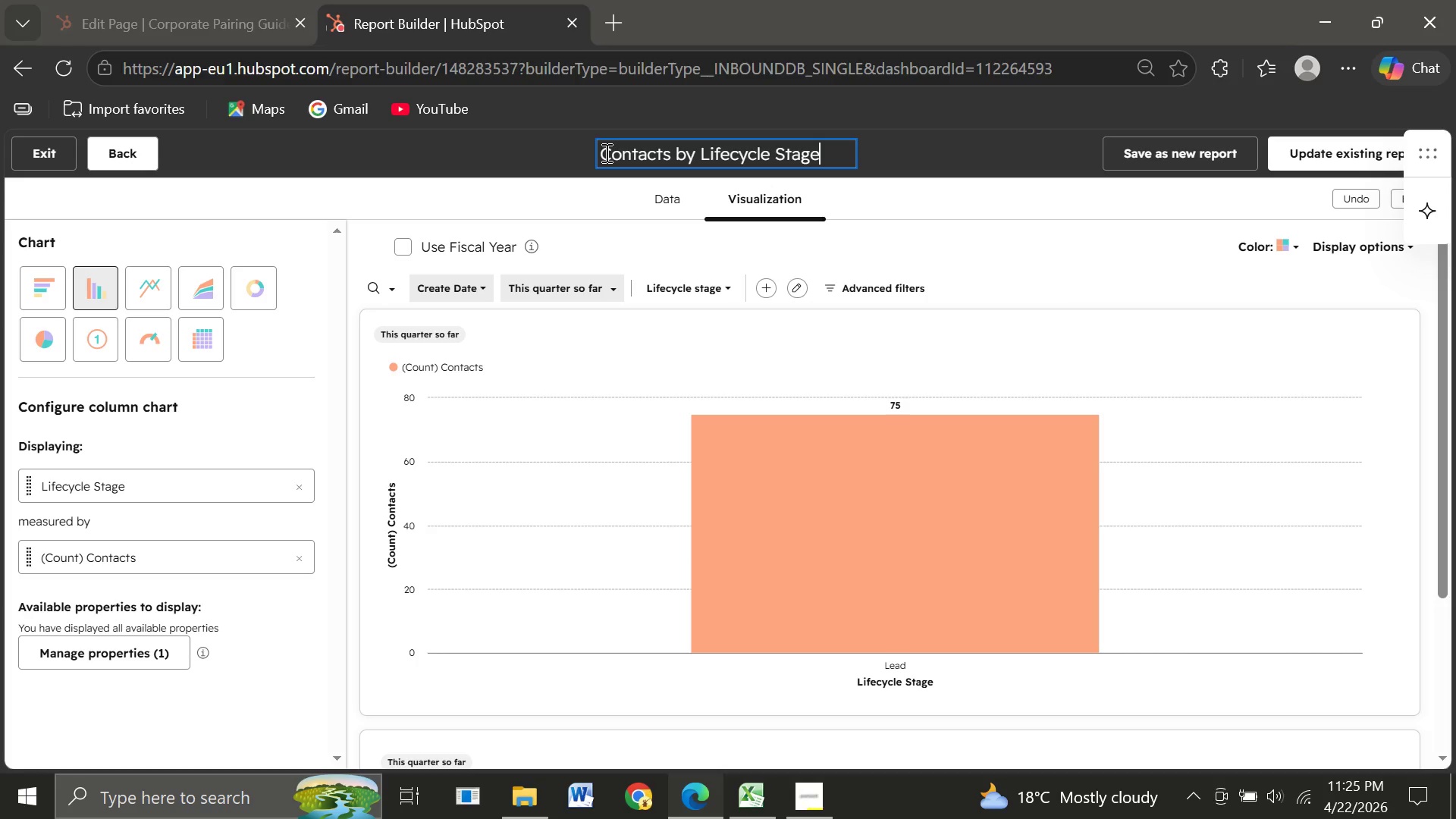 
wait(8.45)
 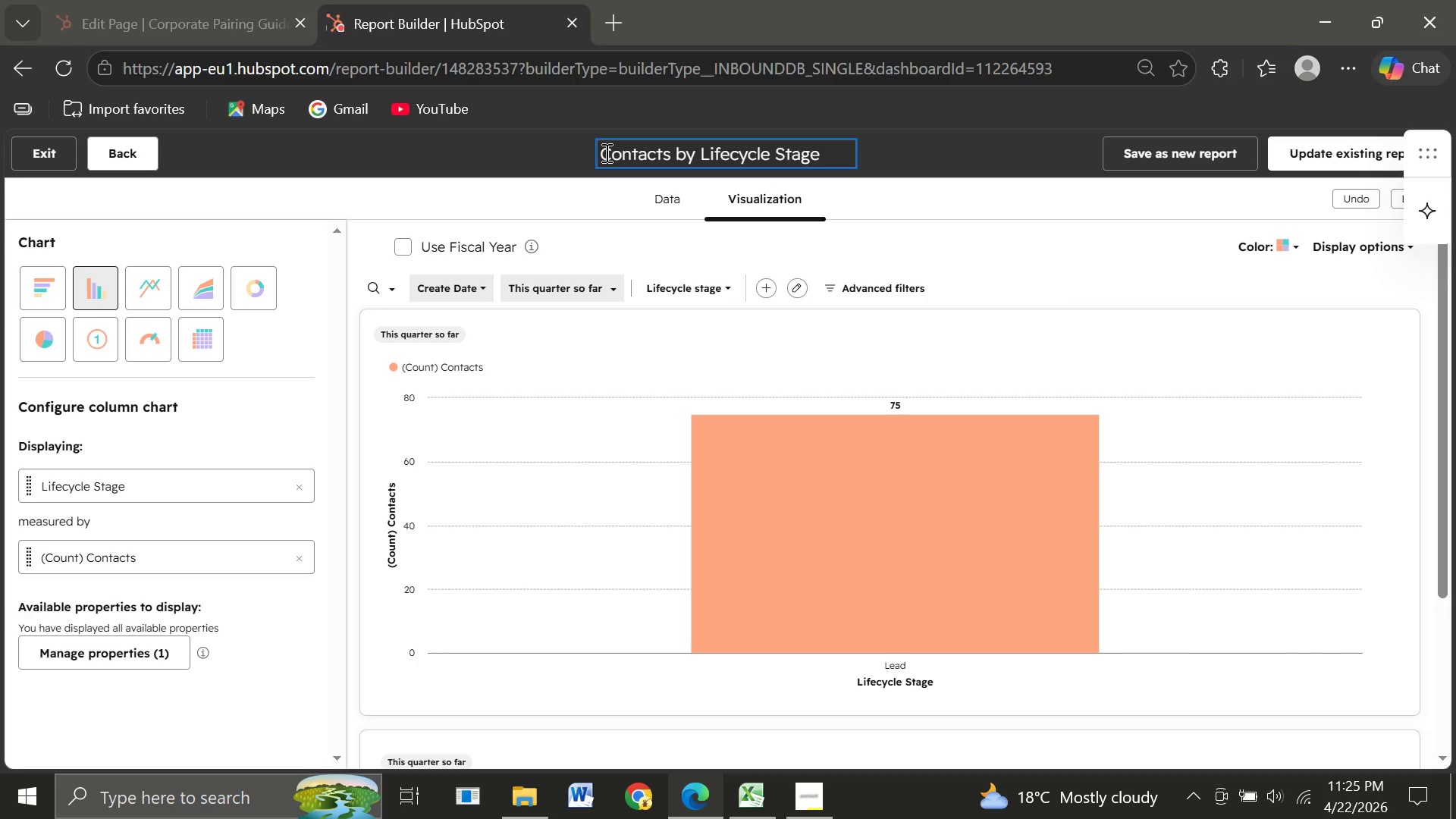 
left_click([1351, 154])
 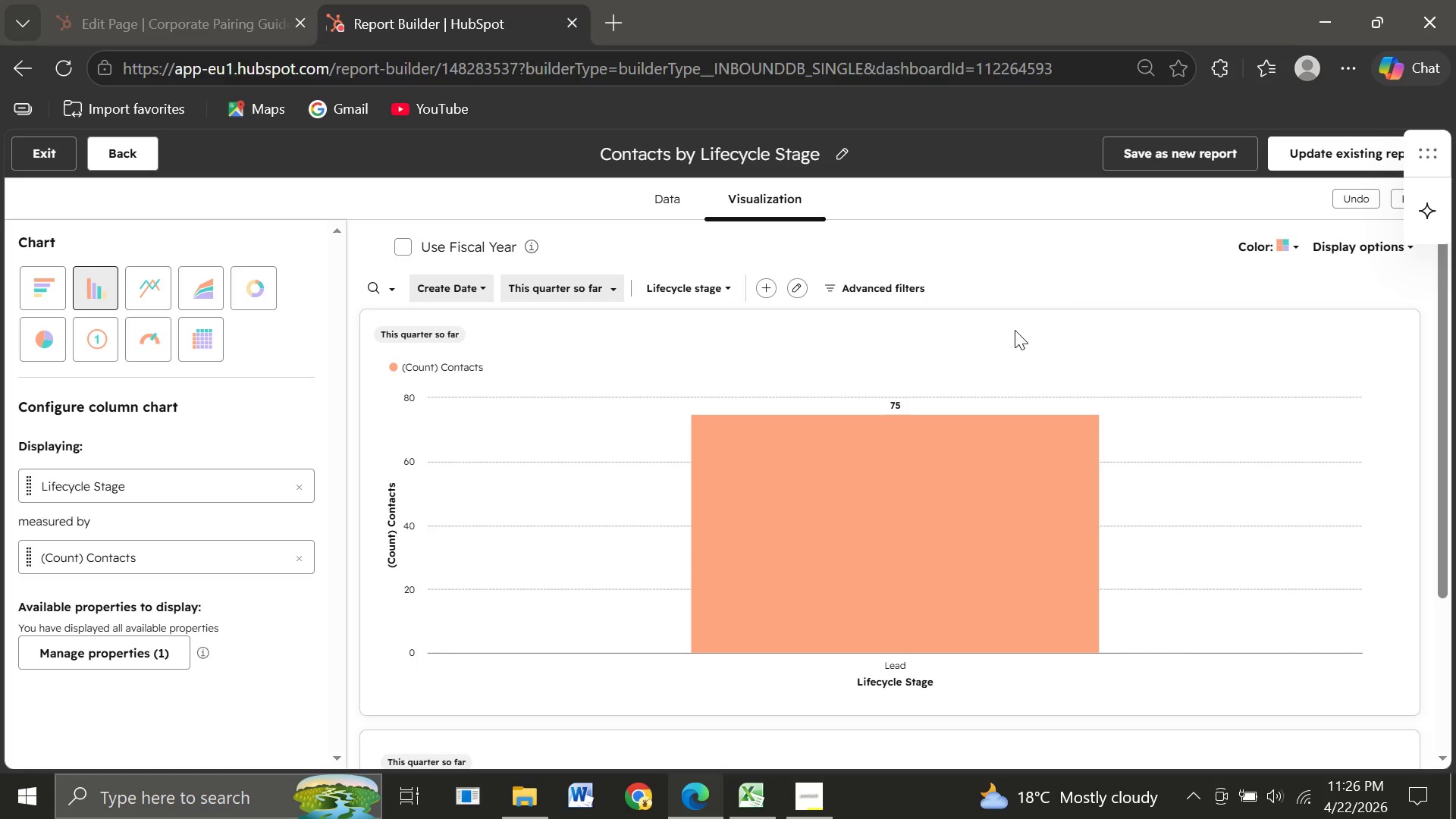 
wait(34.67)
 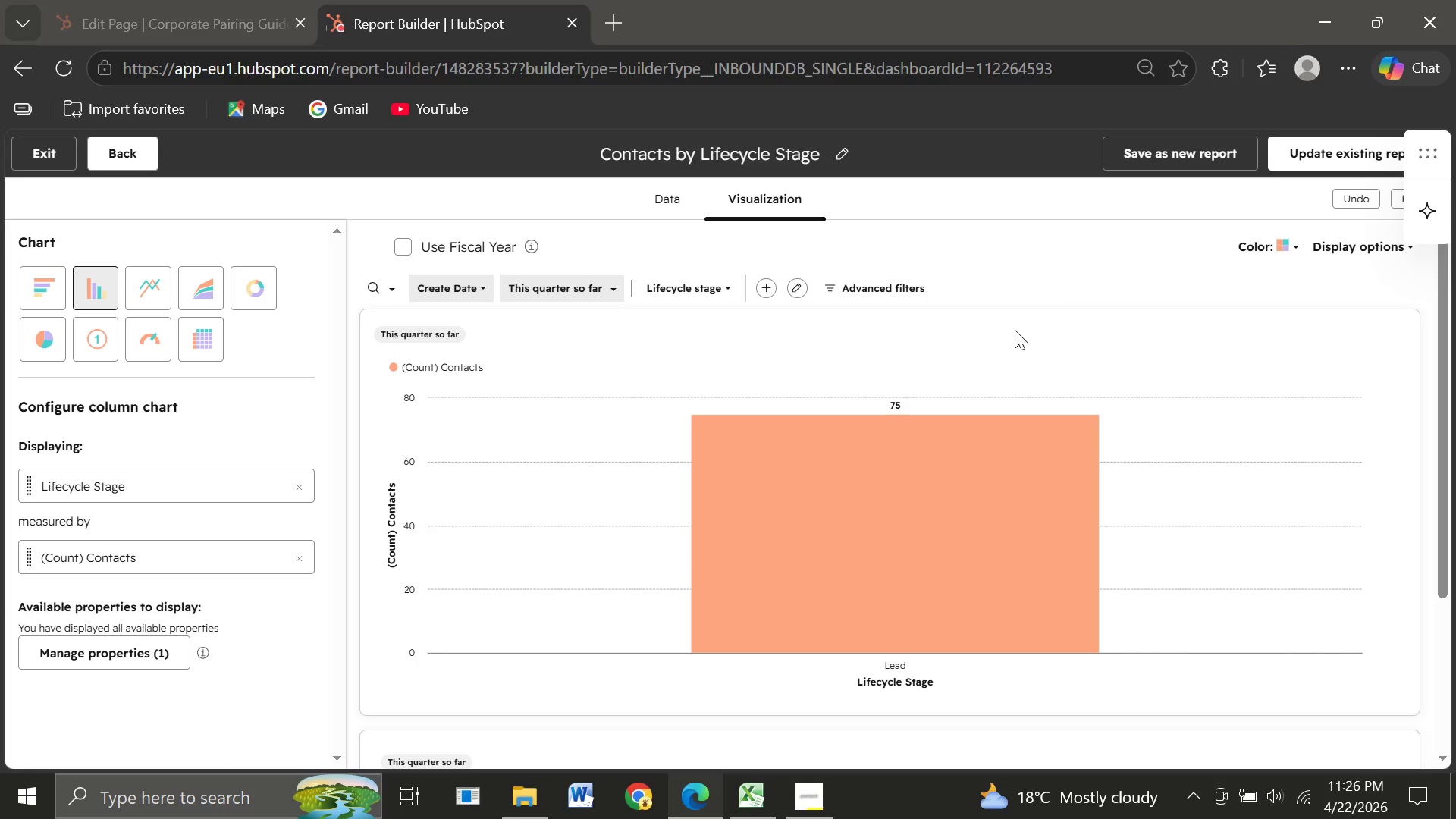 
left_click([55, 156])
 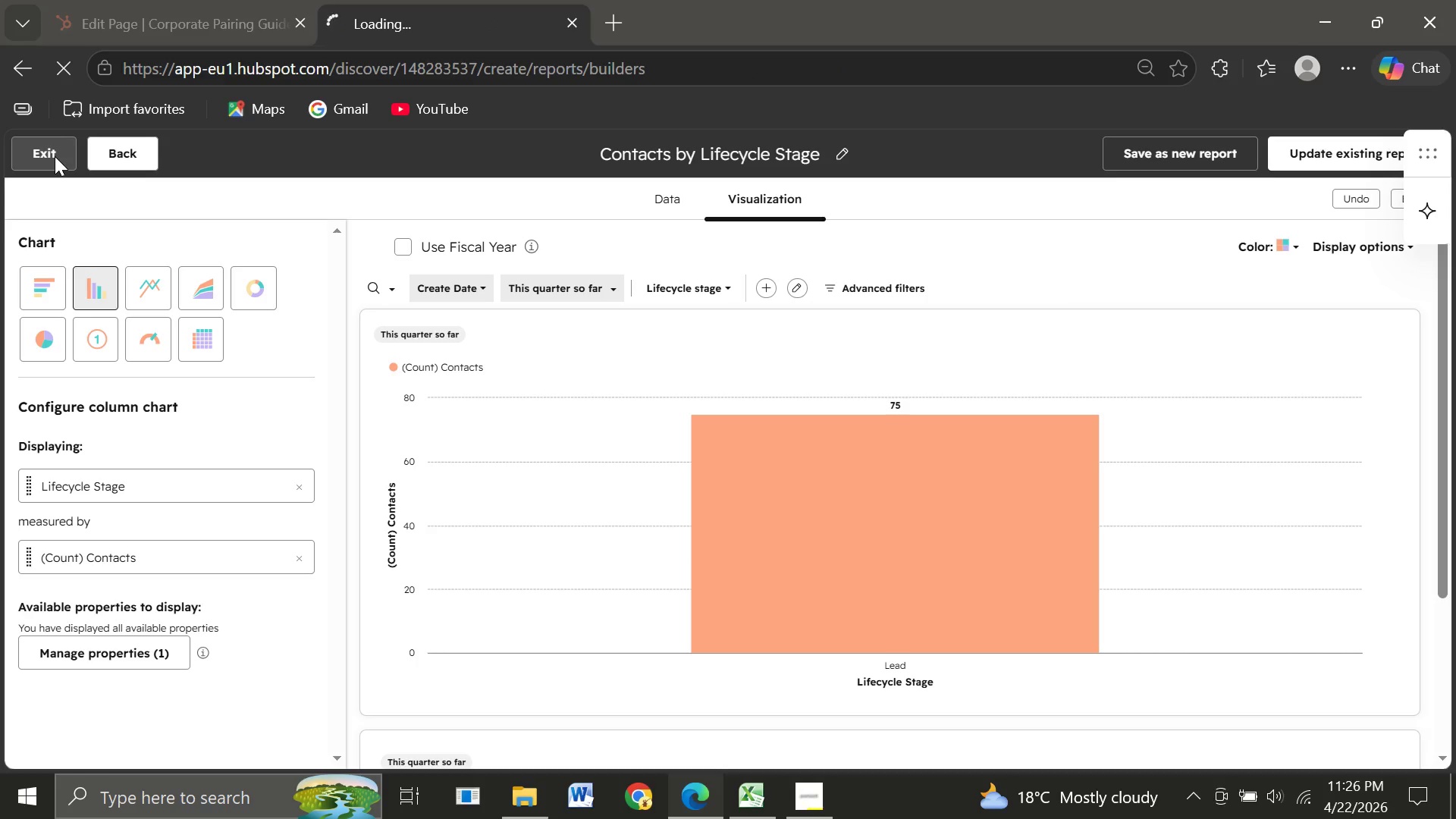 
mouse_move([297, 297])
 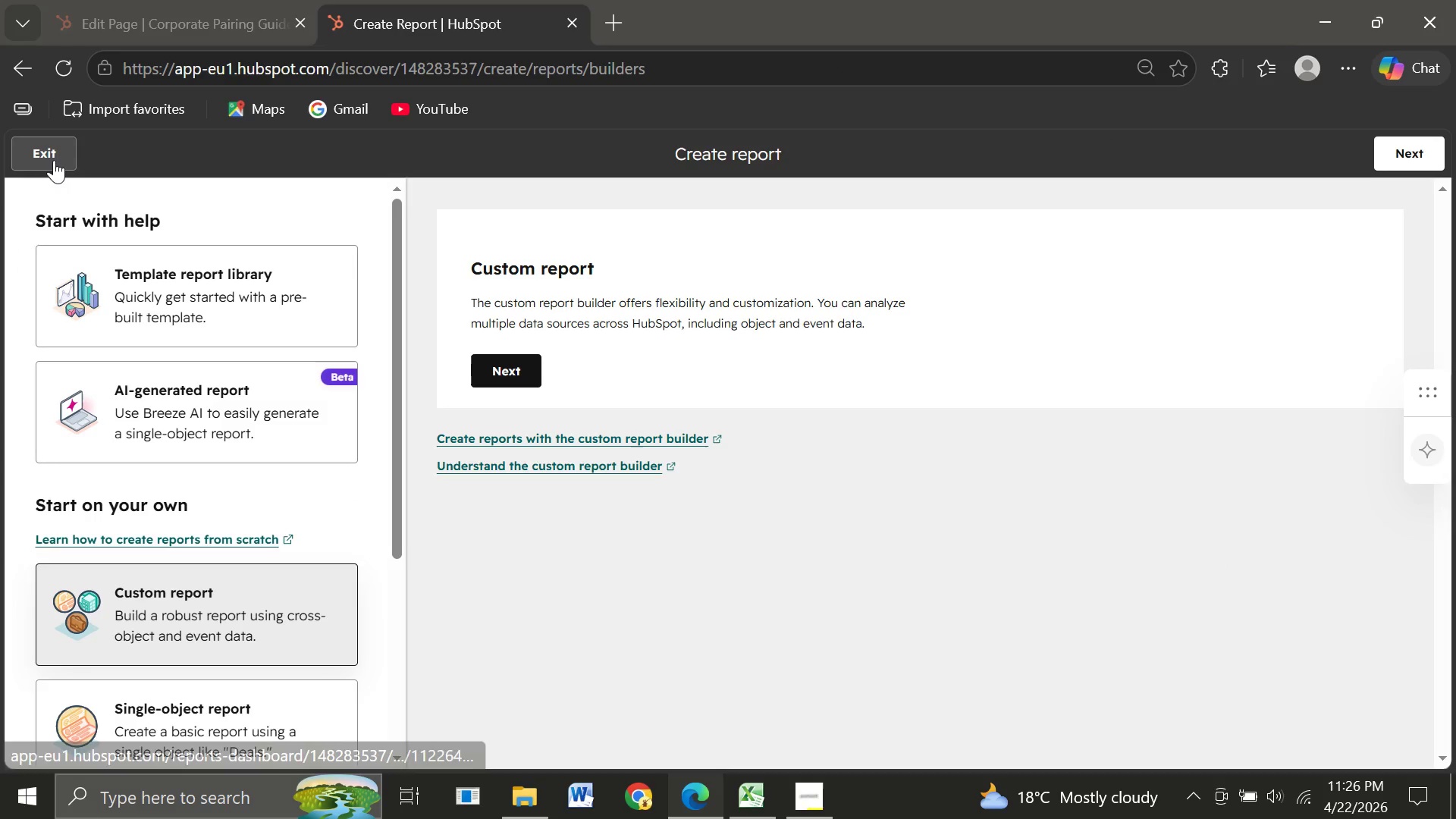 
left_click([54, 160])
 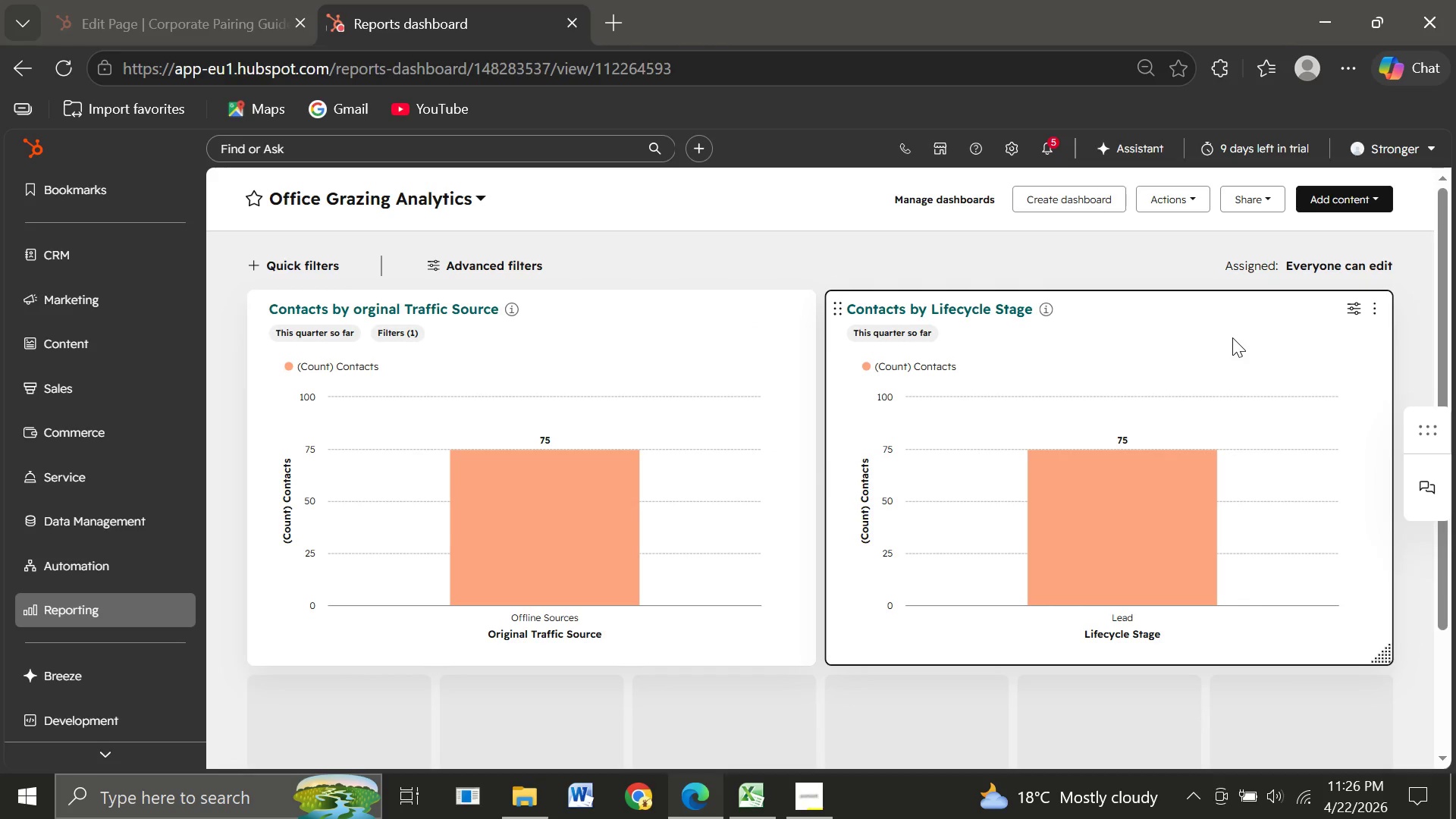 
wait(16.05)
 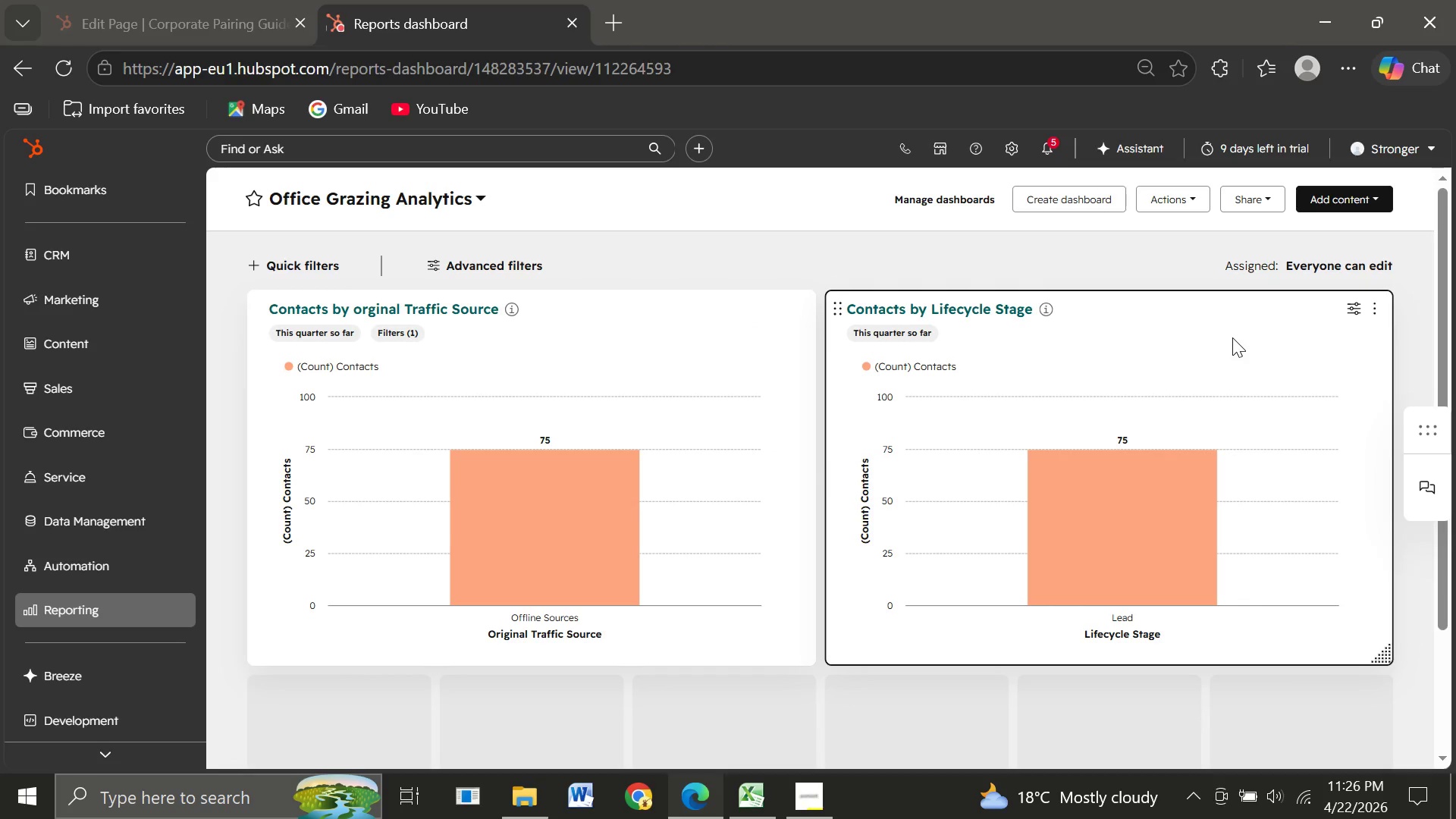 
left_click([1361, 201])
 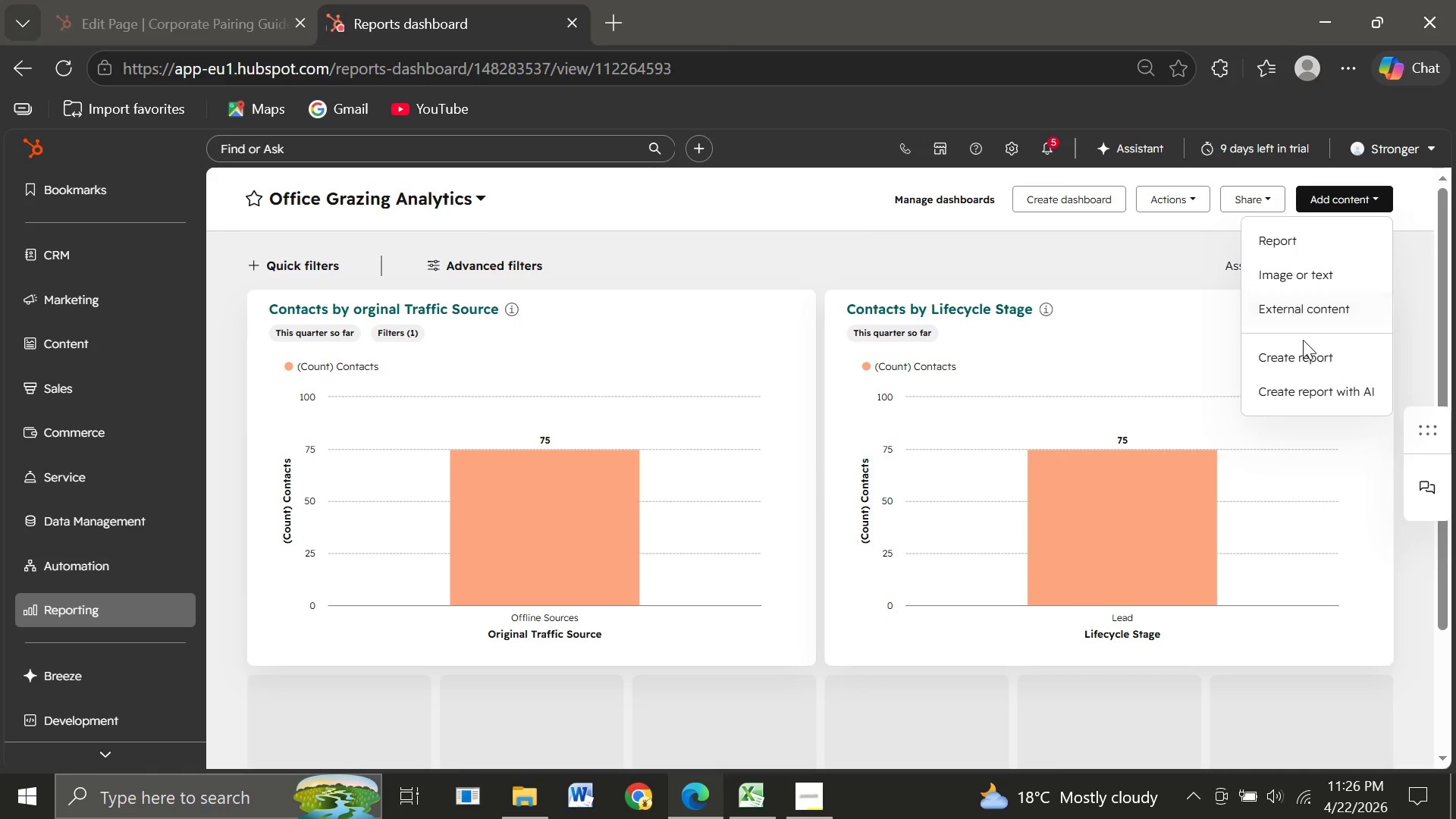 
left_click([1291, 366])
 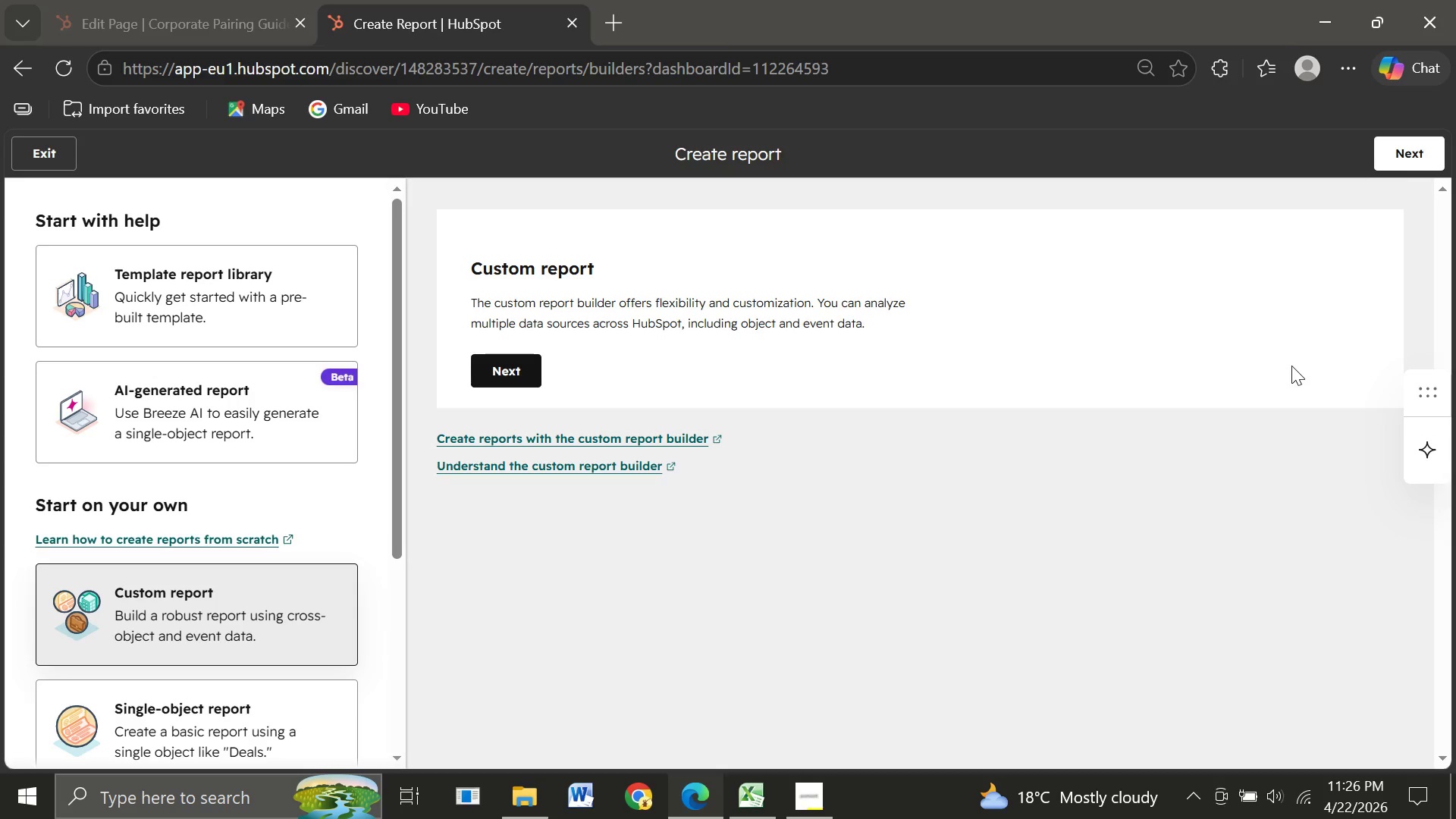 
wait(13.95)
 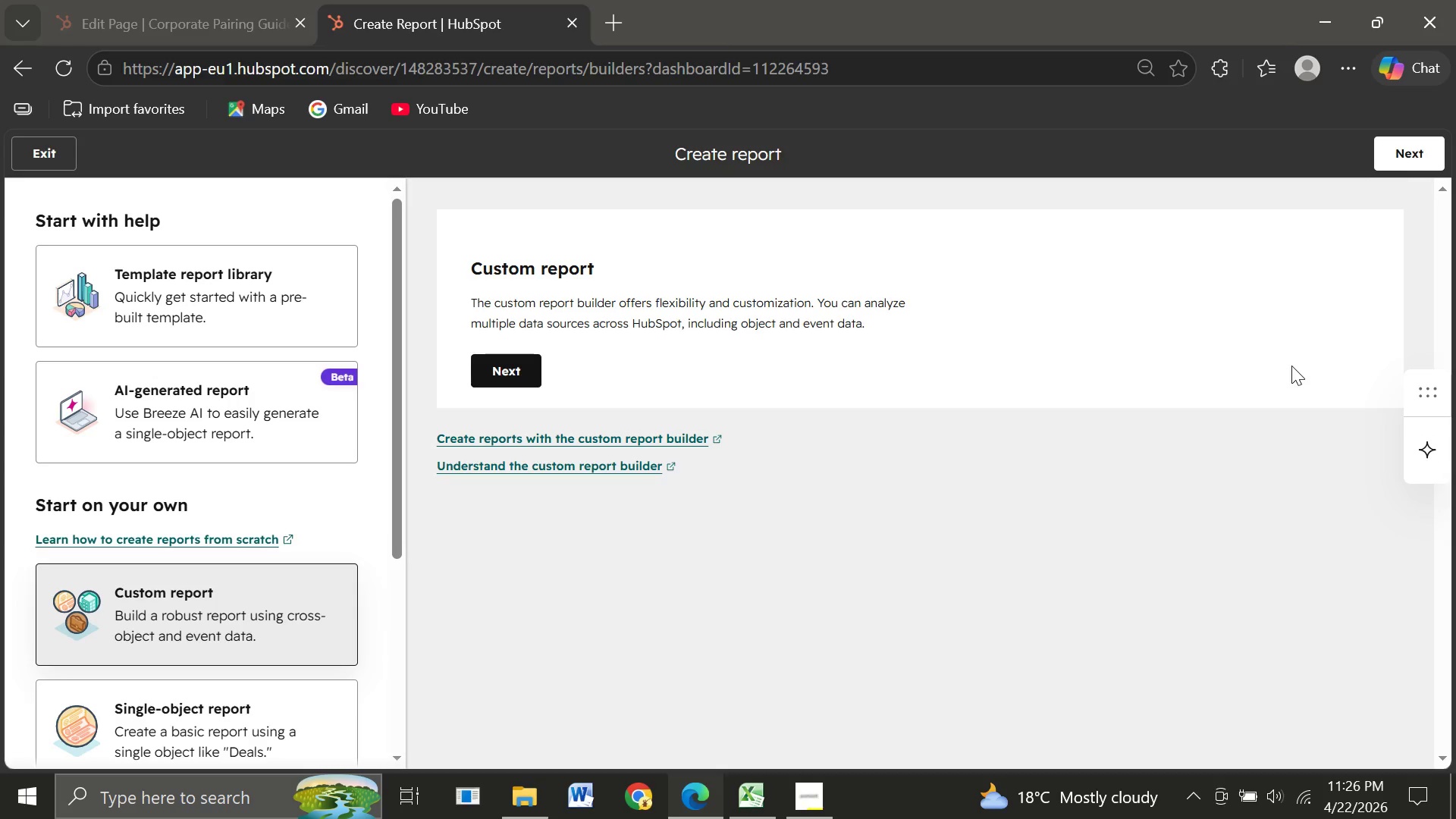 
left_click([323, 686])
 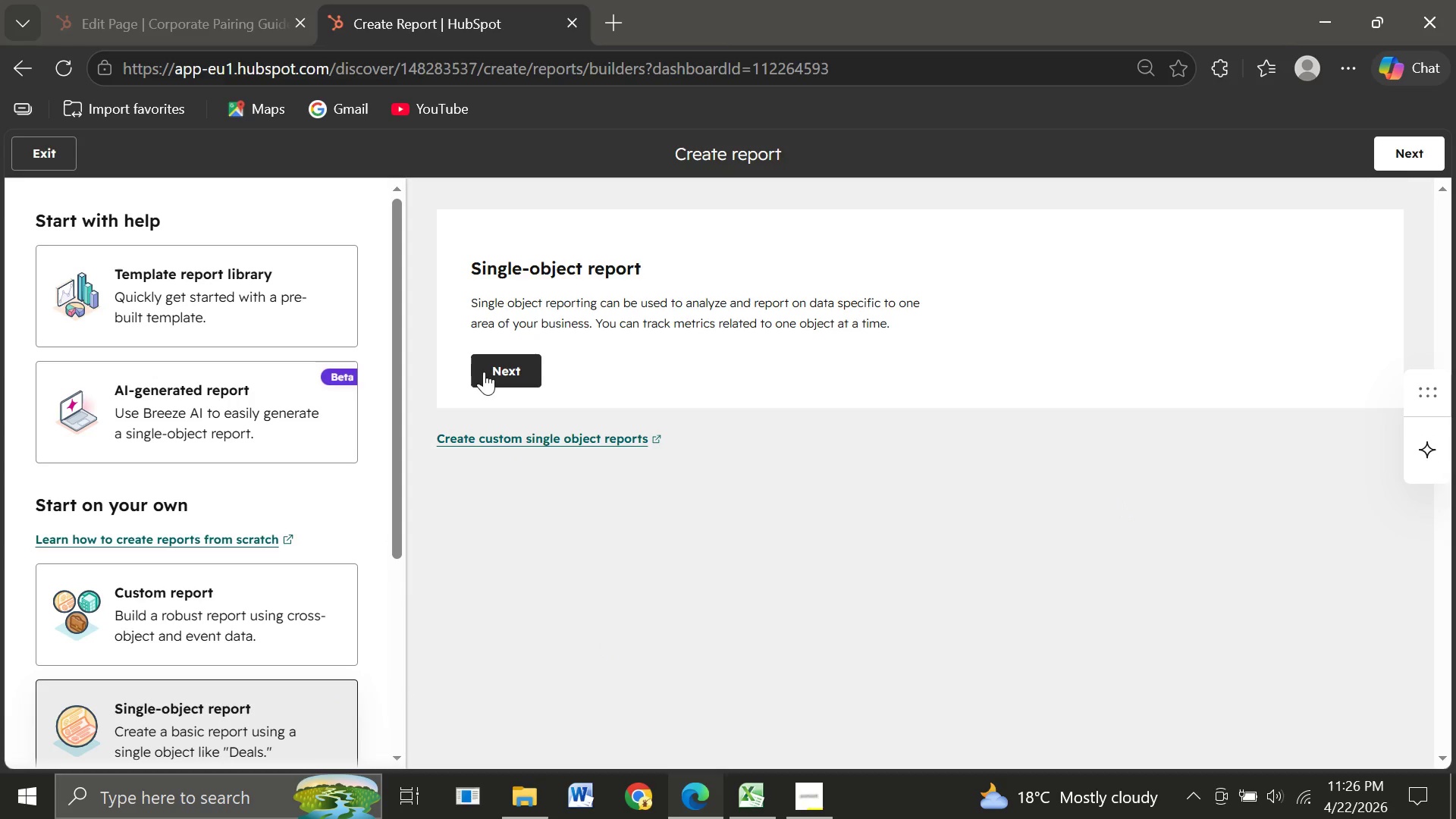 
left_click([496, 369])
 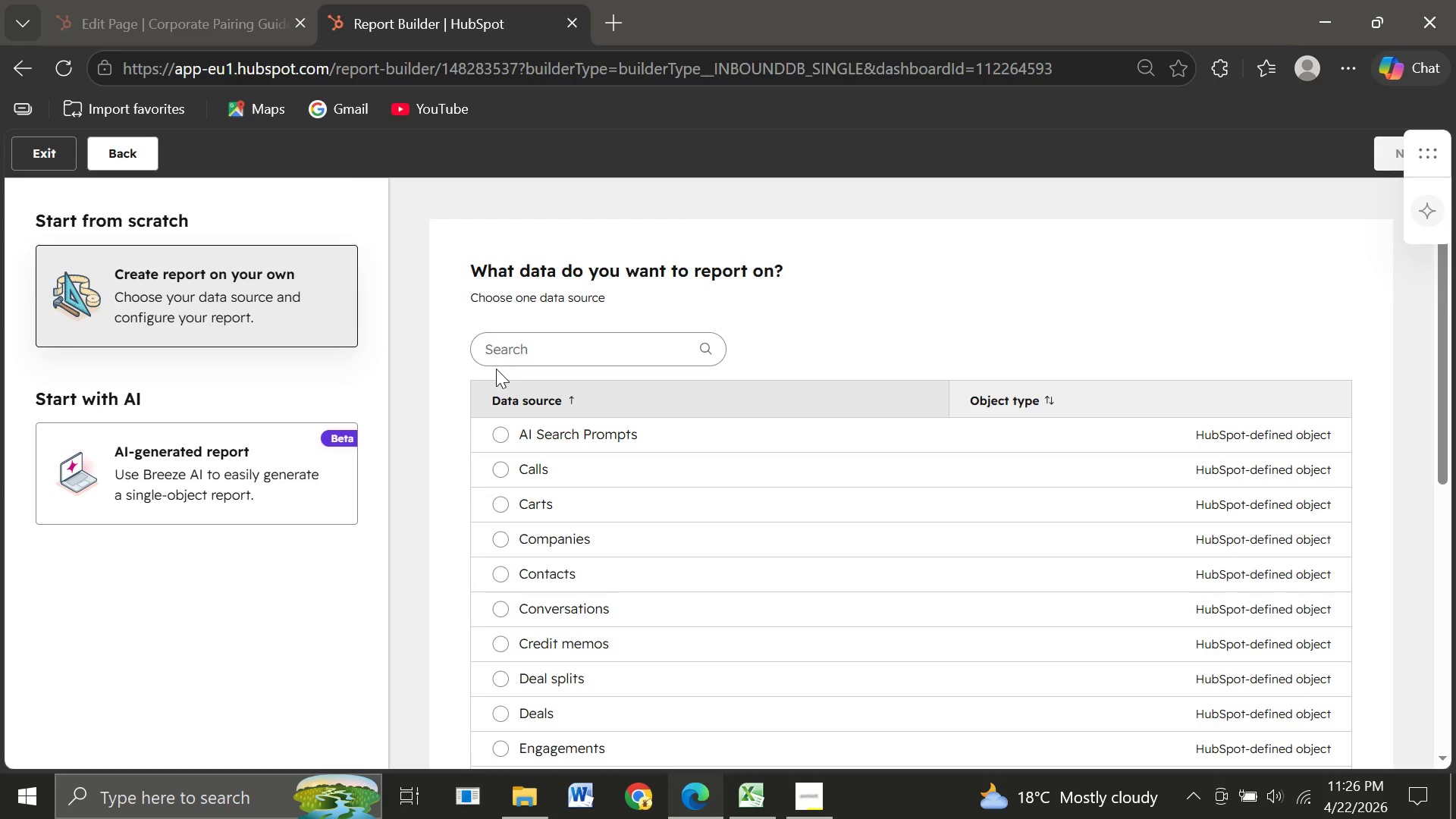 
wait(10.19)
 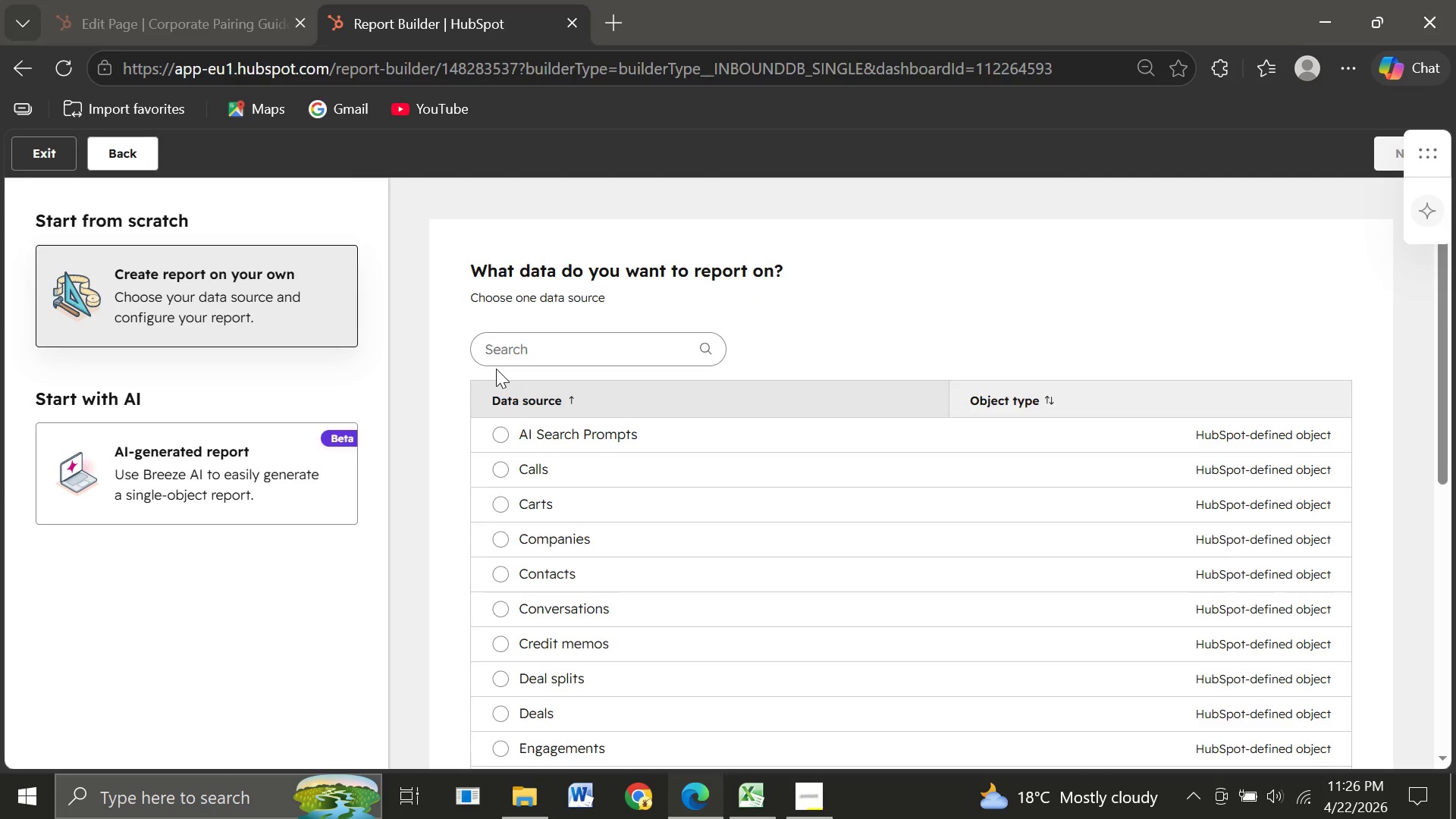 
left_click([497, 574])
 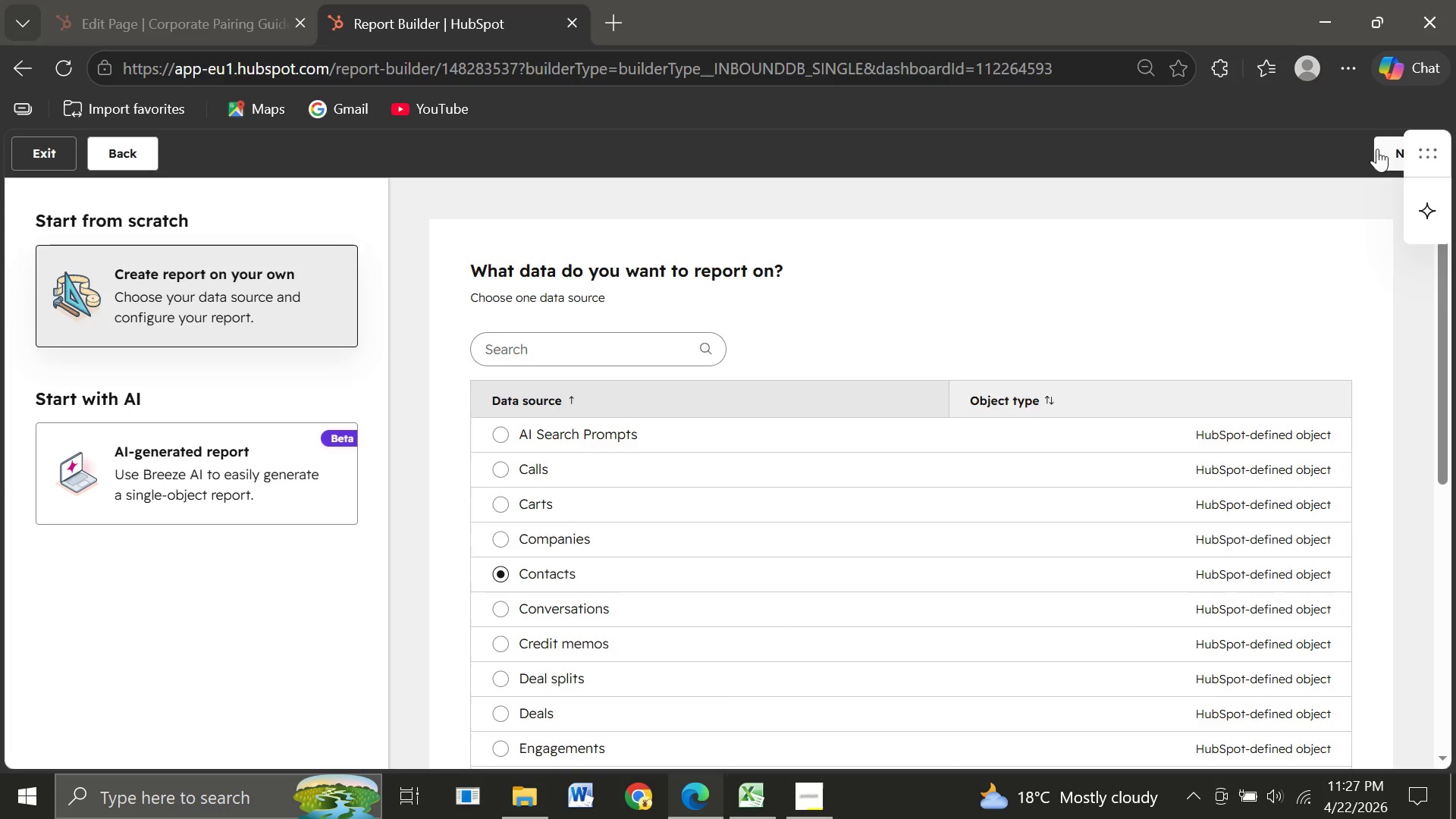 
left_click([1385, 164])
 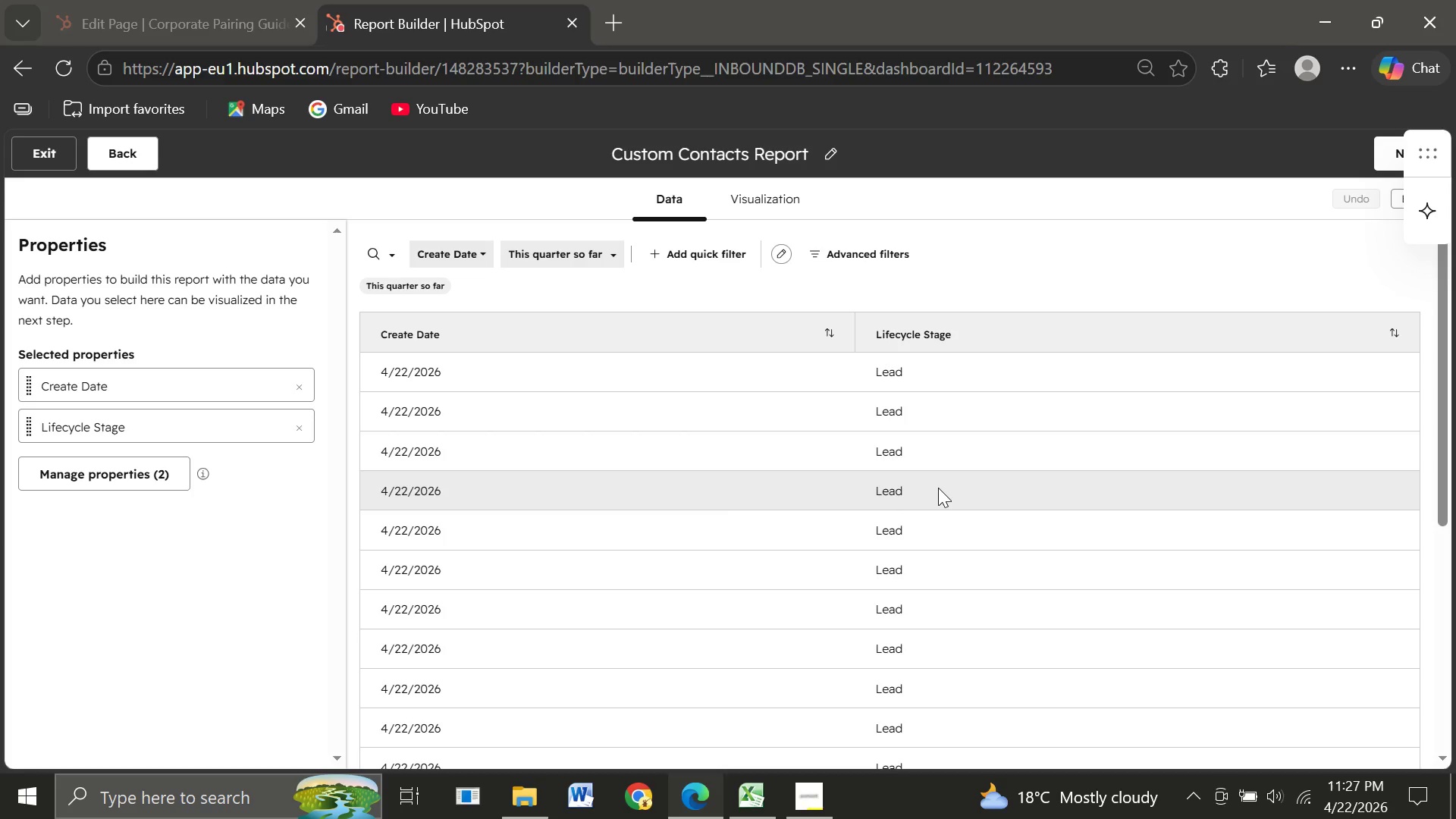 
wait(13.84)
 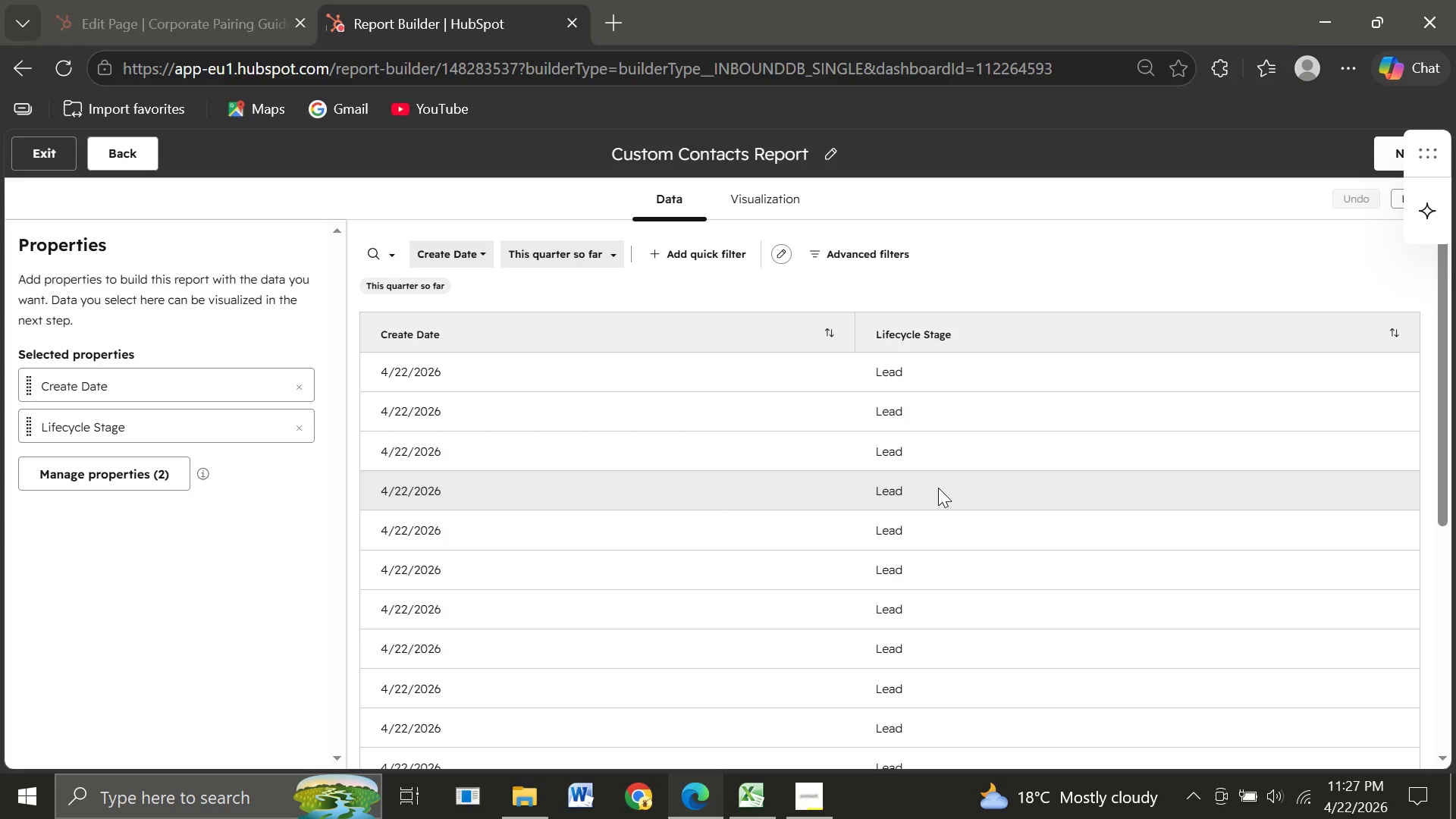 
left_click([145, 469])
 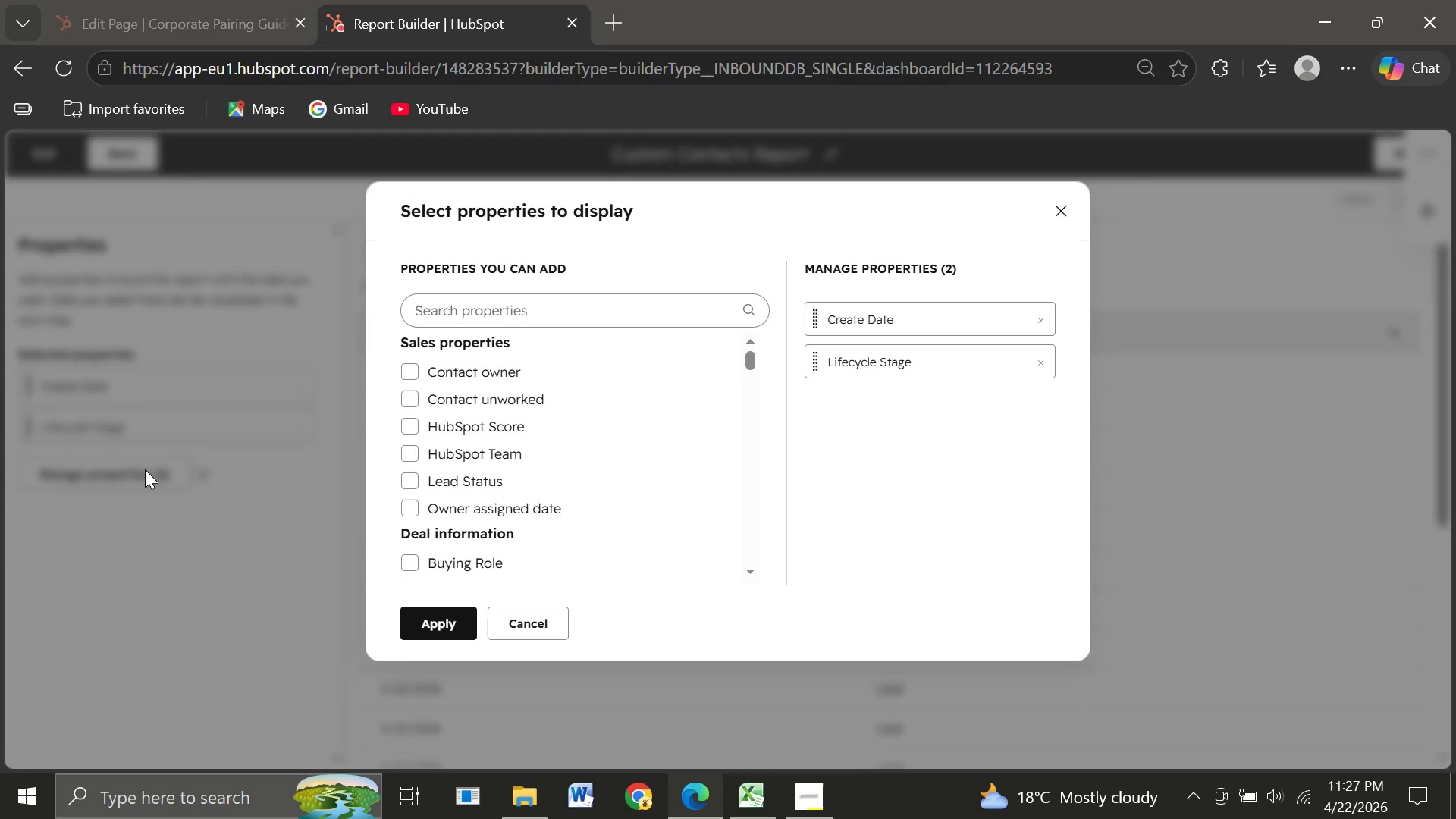 
wait(24.83)
 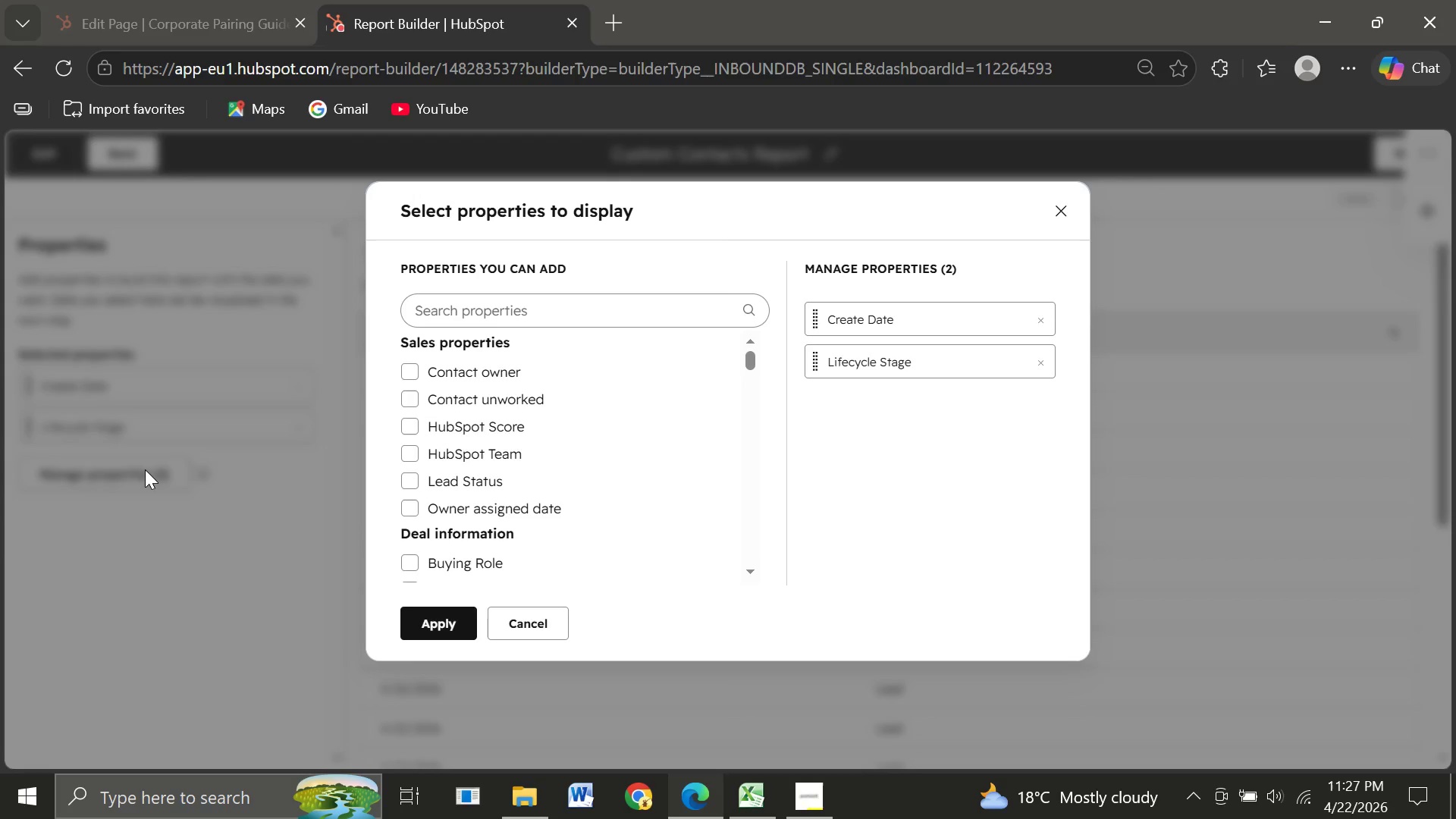 
left_click([507, 310])
 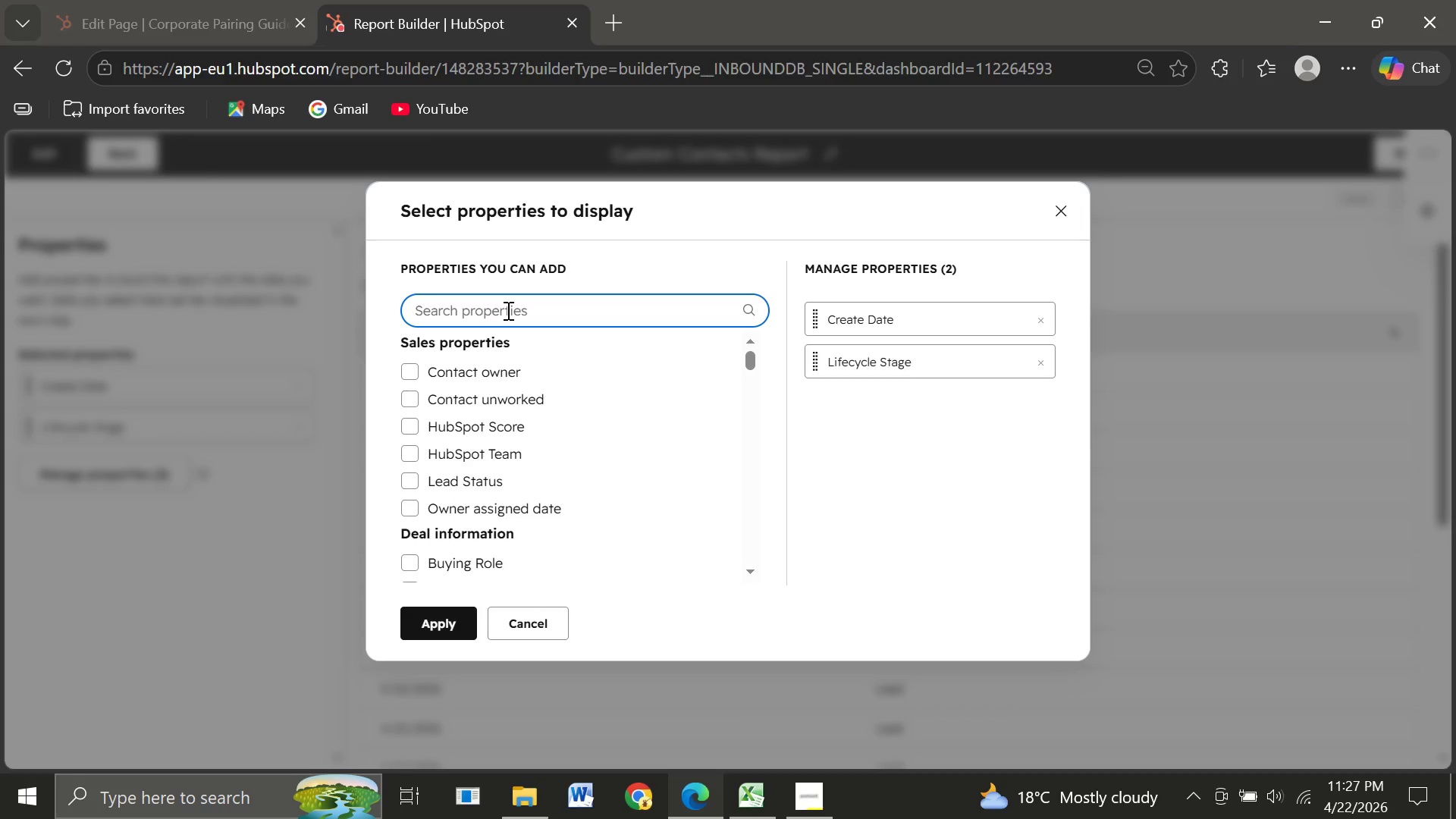 
type(Ly)
 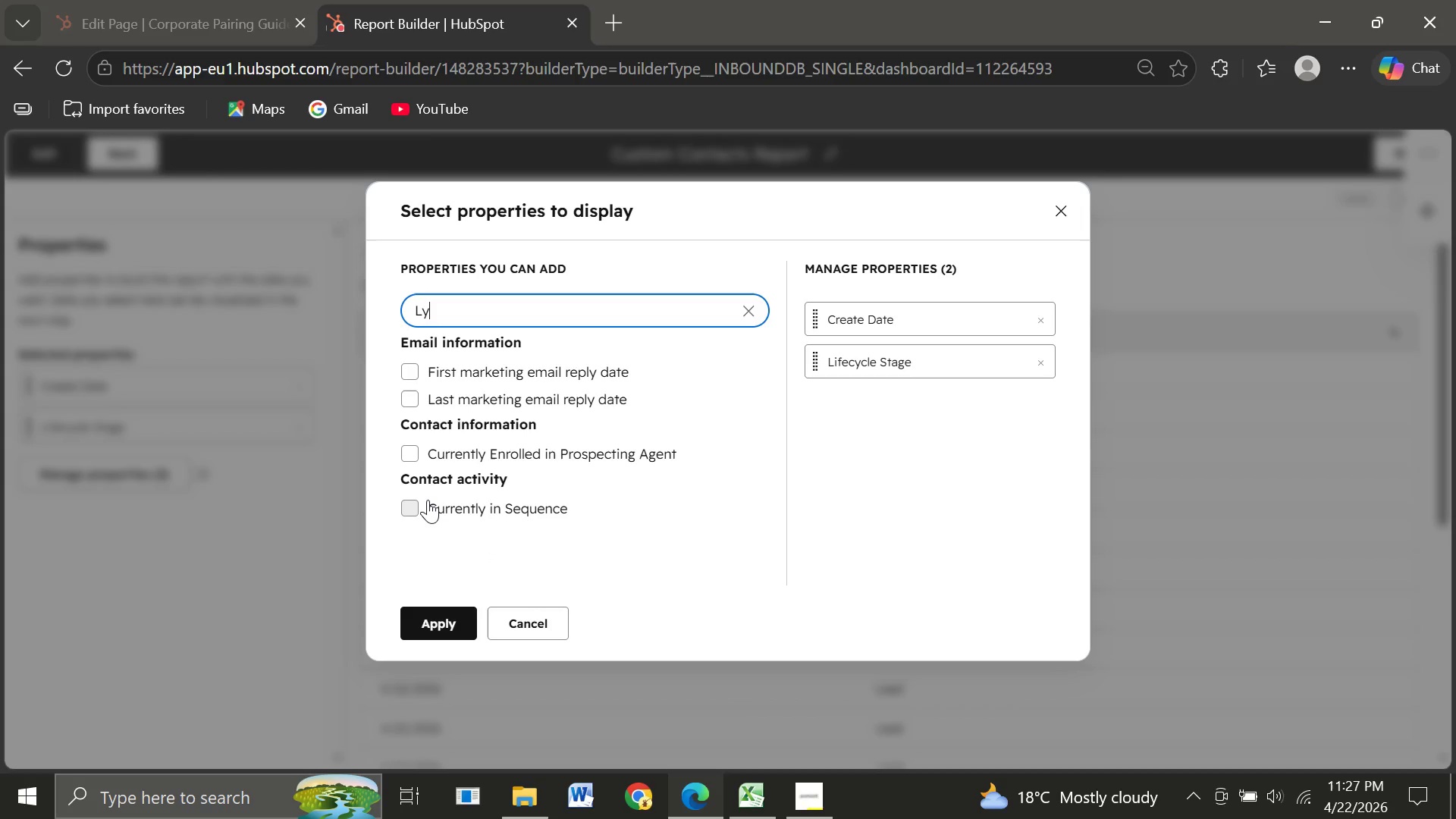 
wait(5.77)
 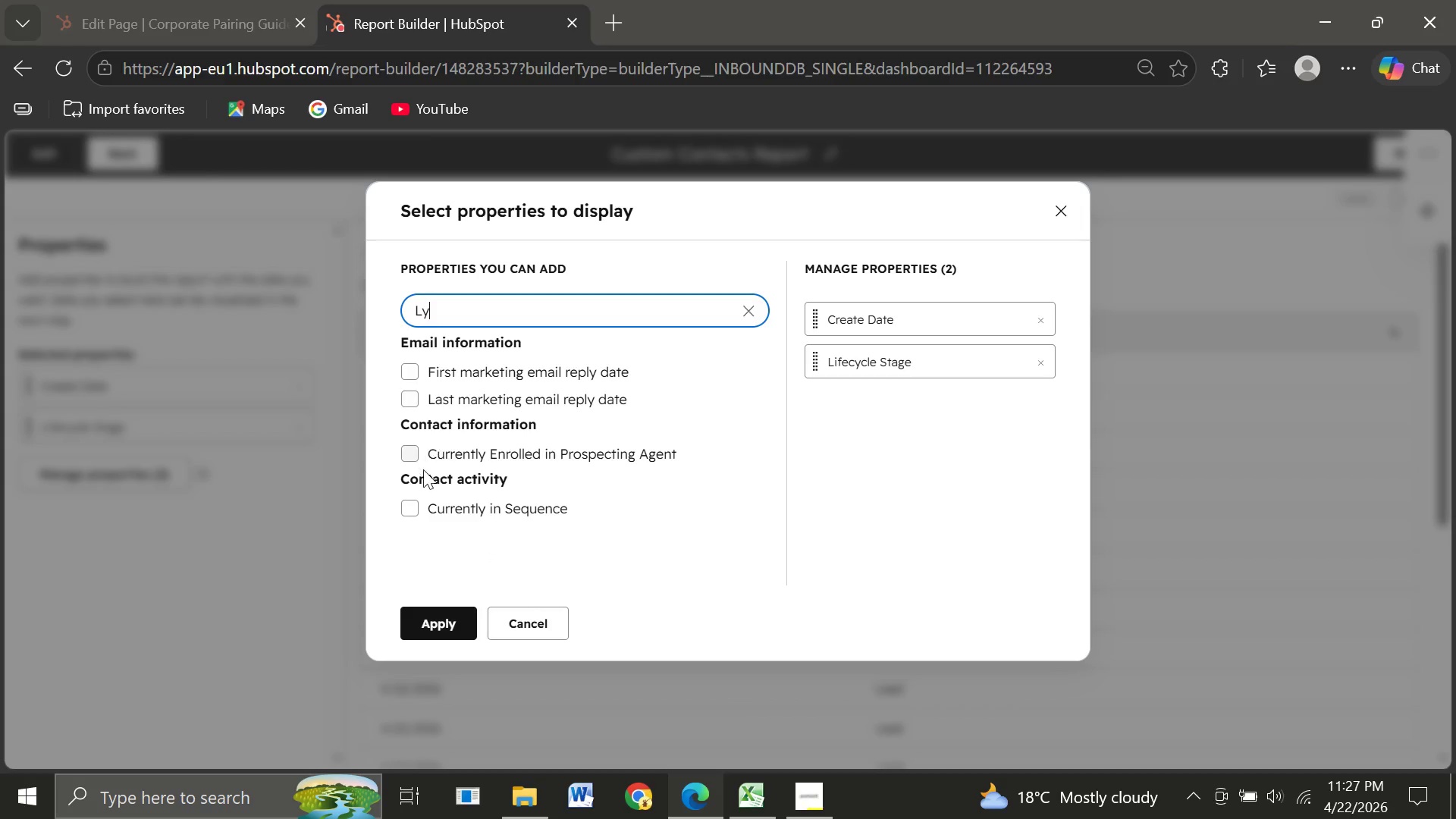 
key(Backspace)
type(ife)
 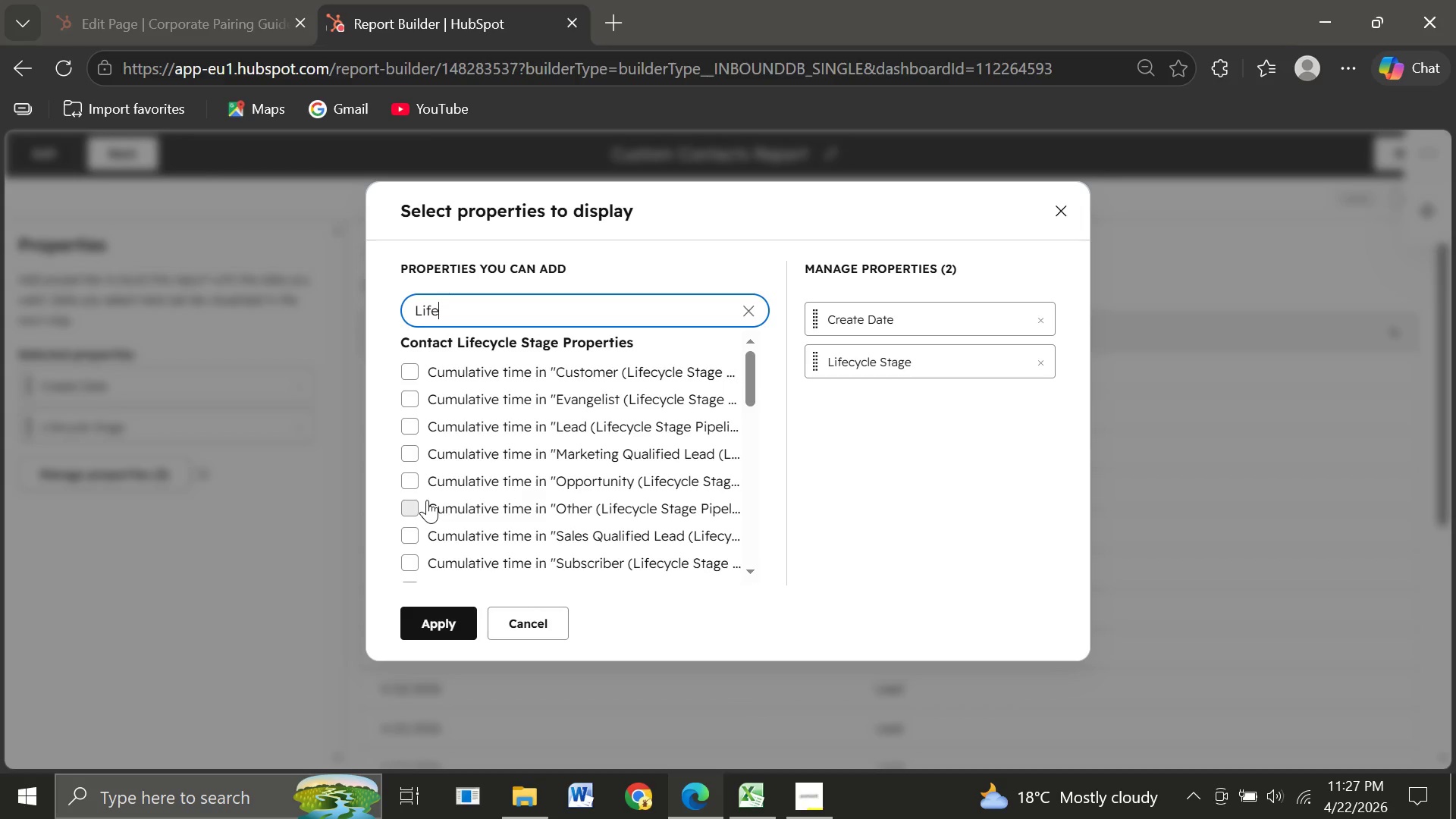 
wait(5.56)
 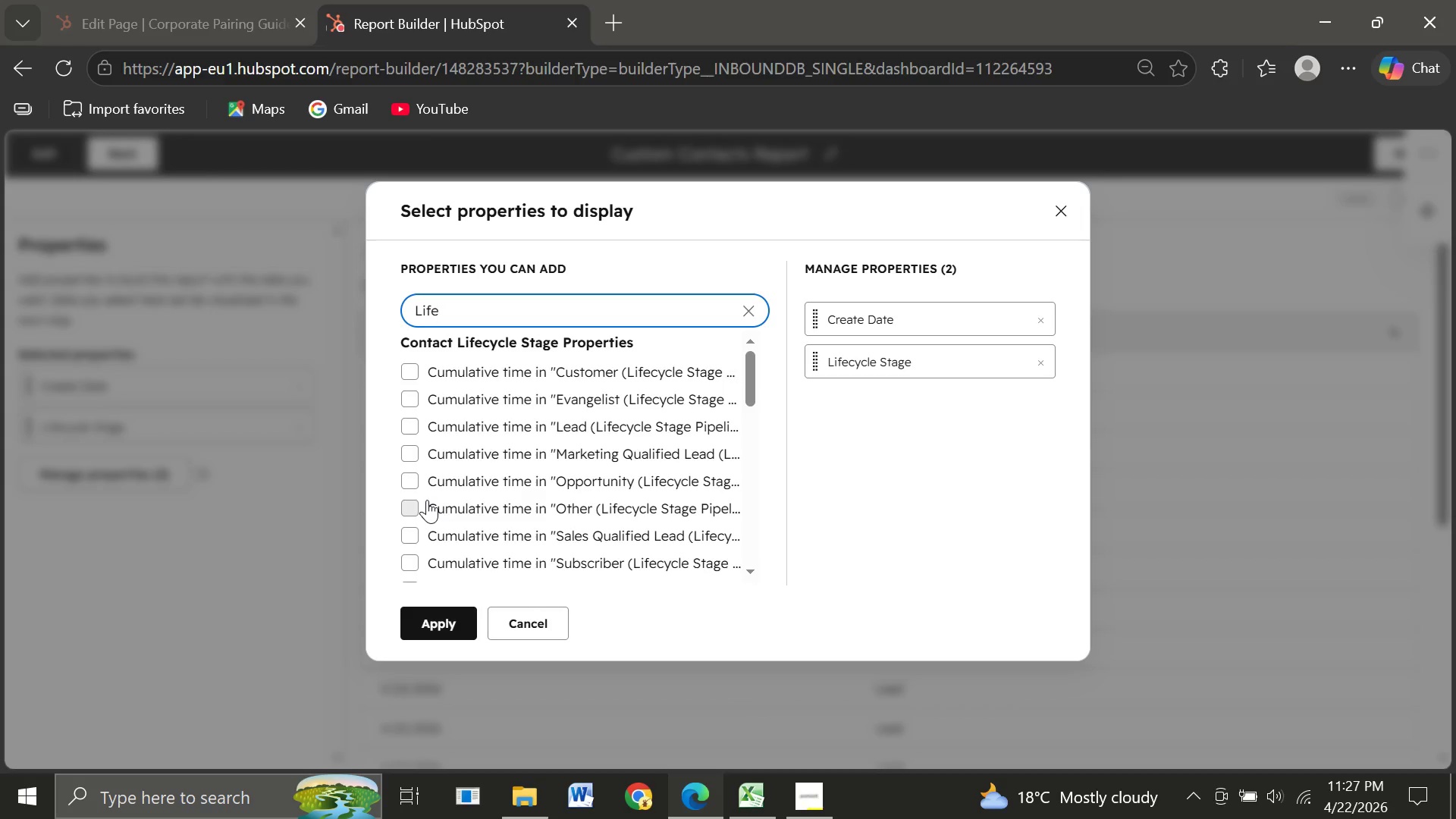 
type(cy)
 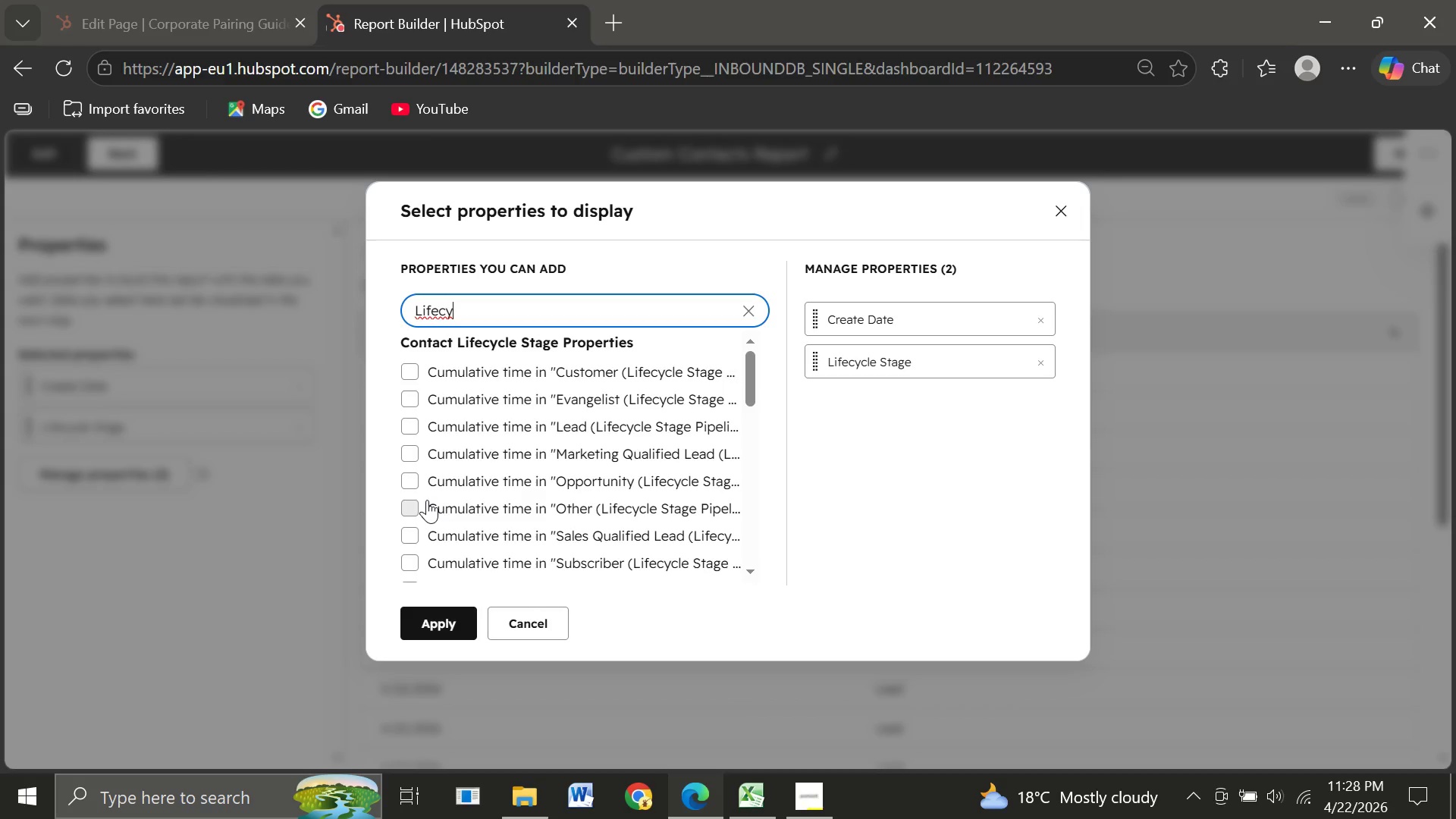 
wait(6.78)
 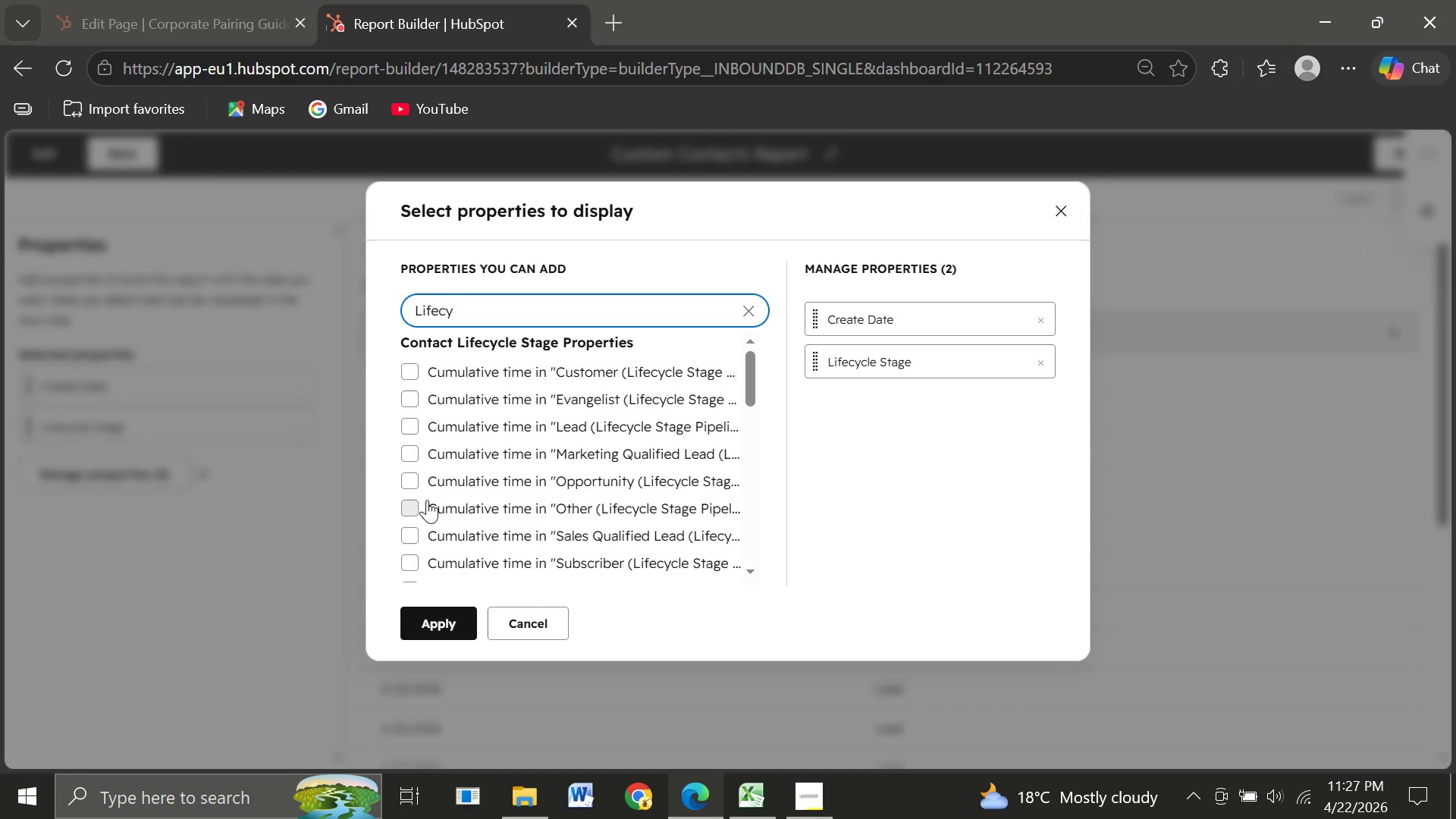 
type(cle )
 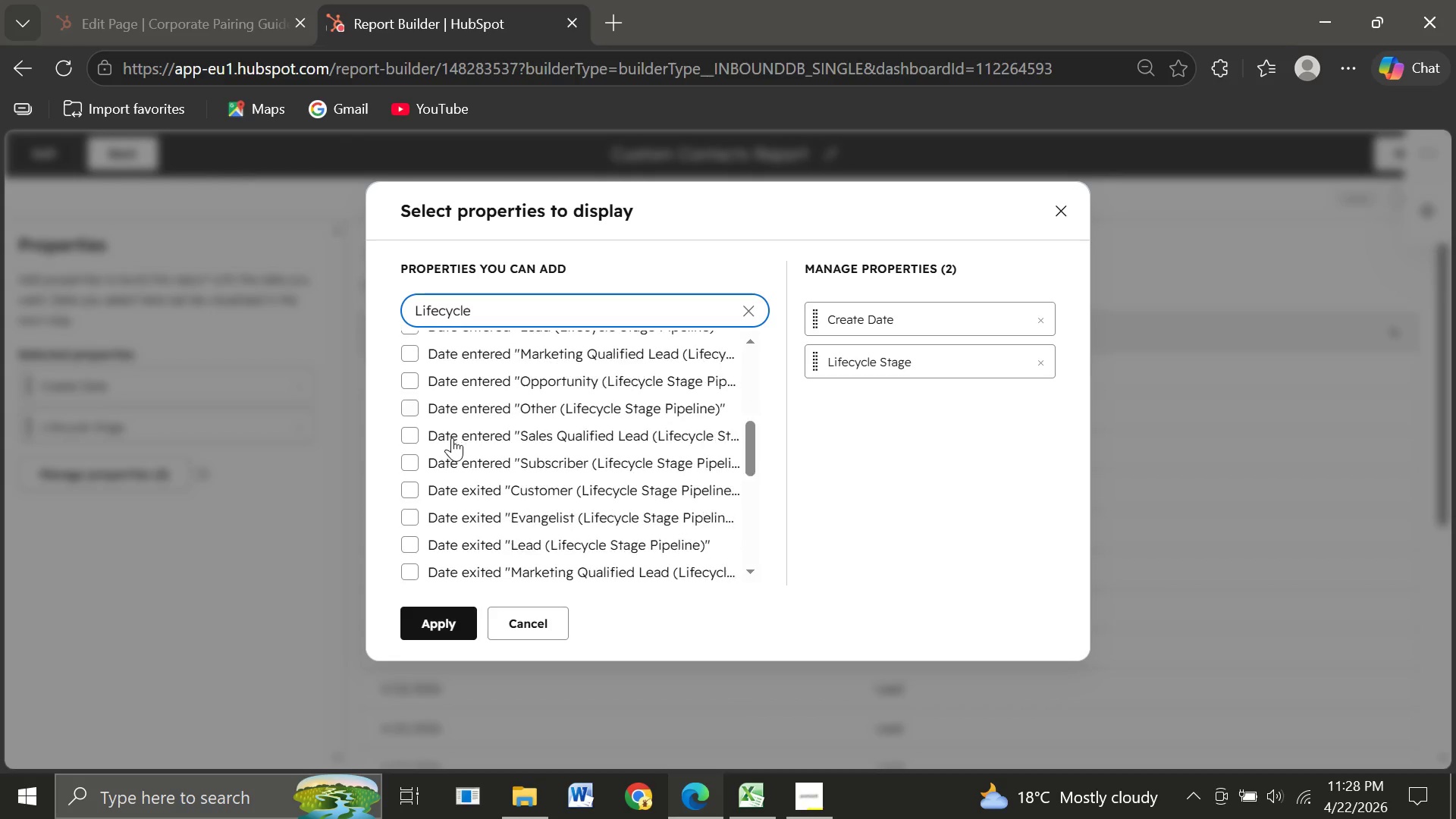 
wait(9.97)
 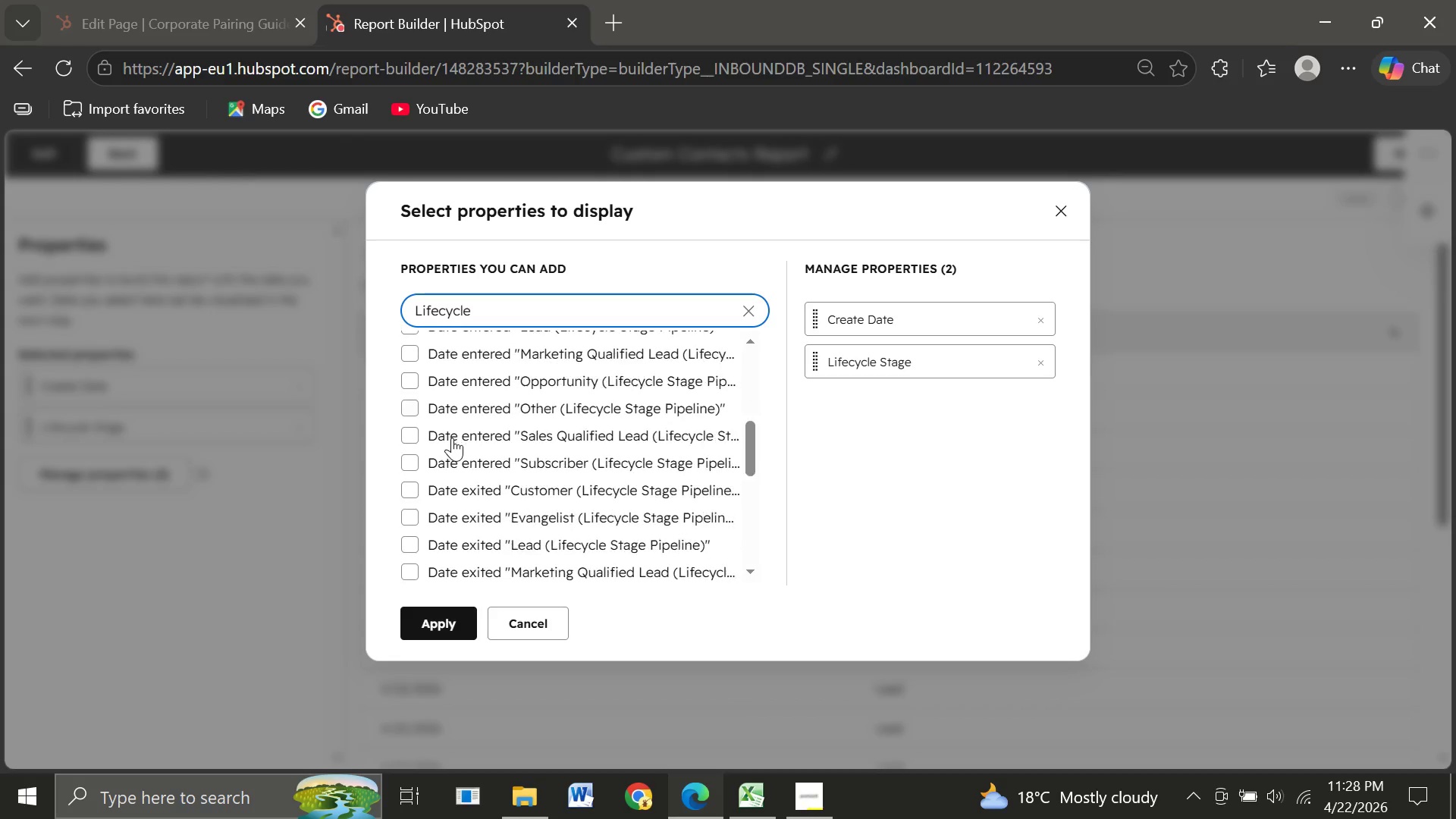 
left_click([439, 620])
 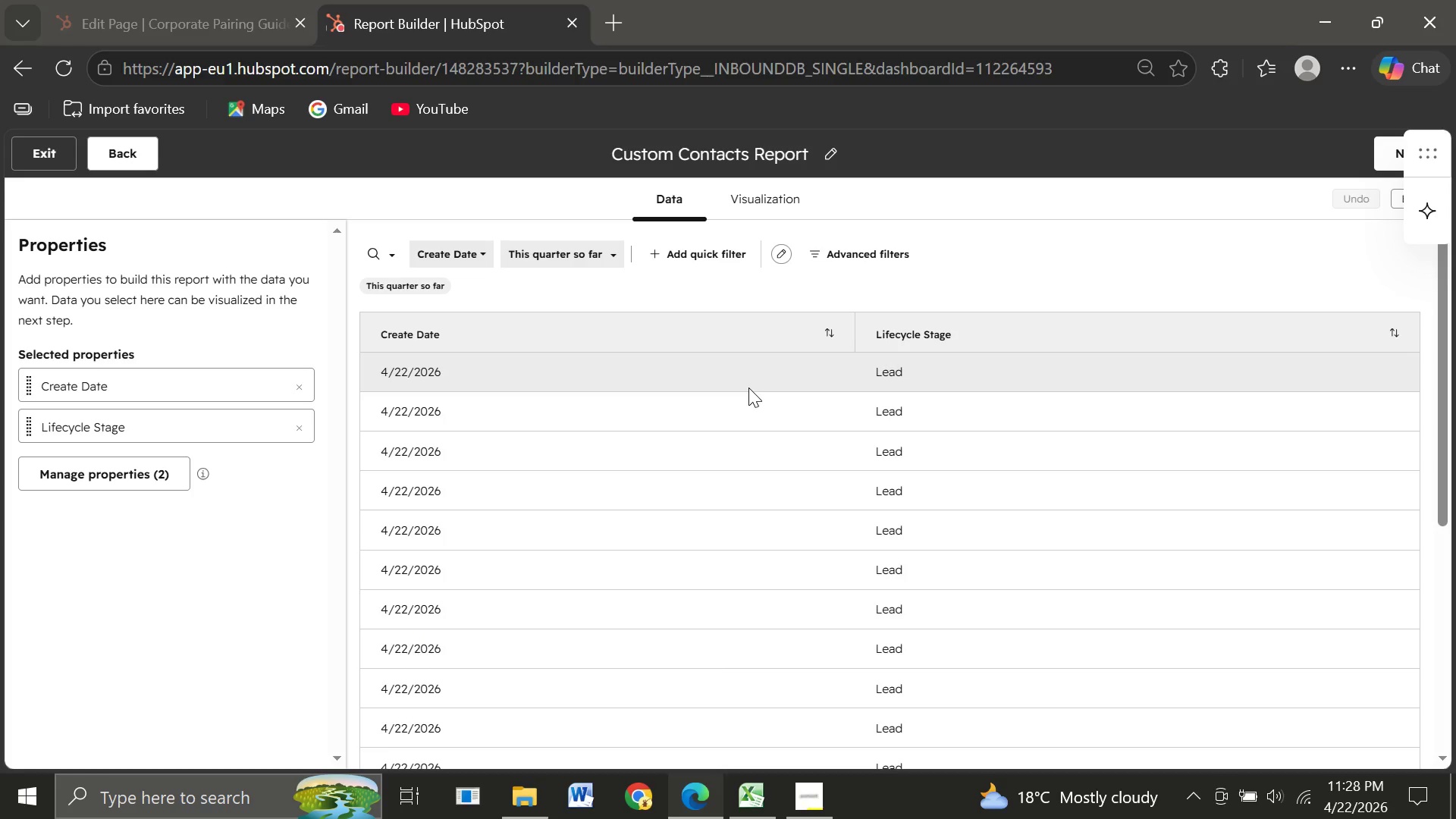 
wait(20.25)
 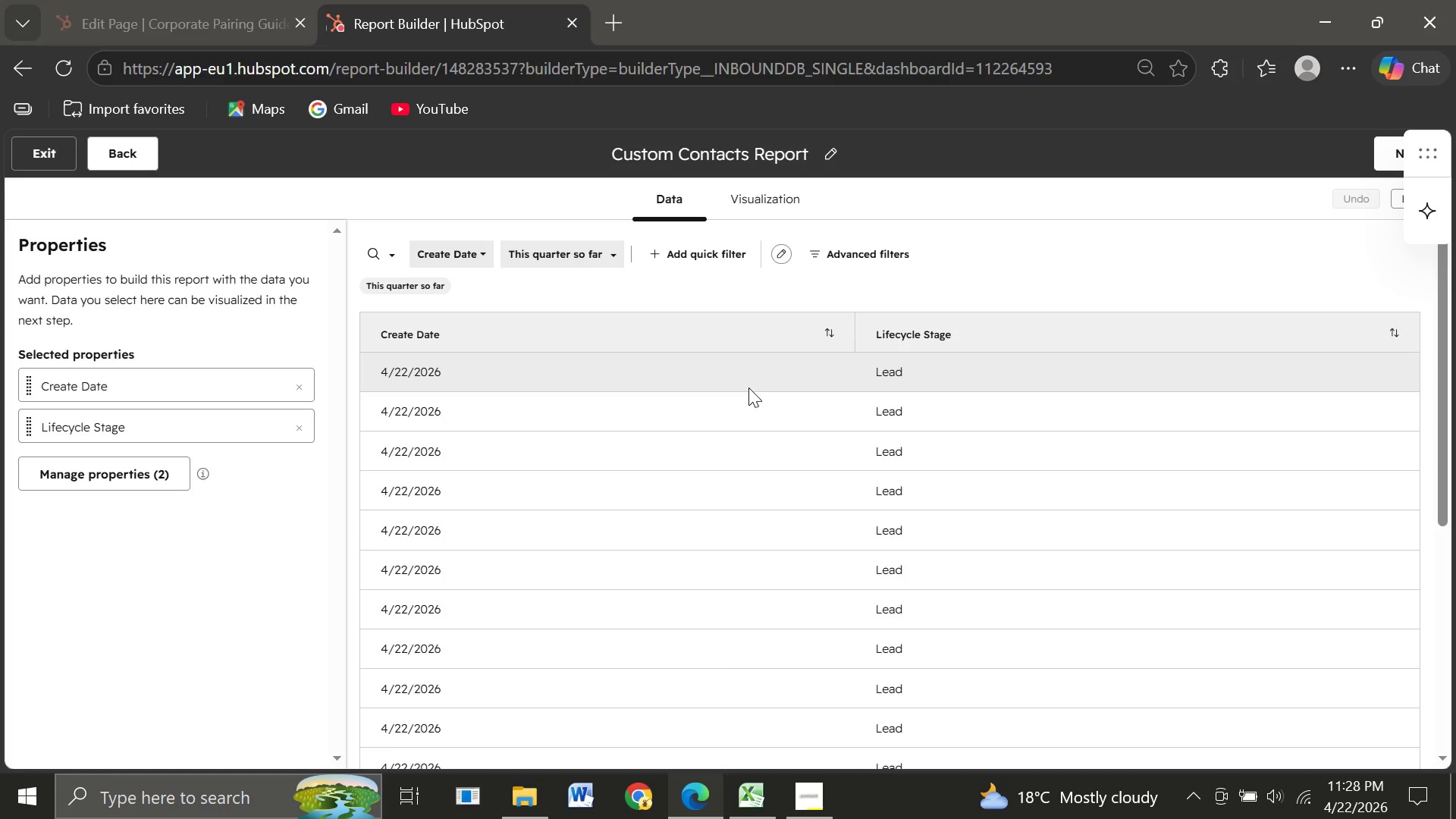 
left_click([775, 199])
 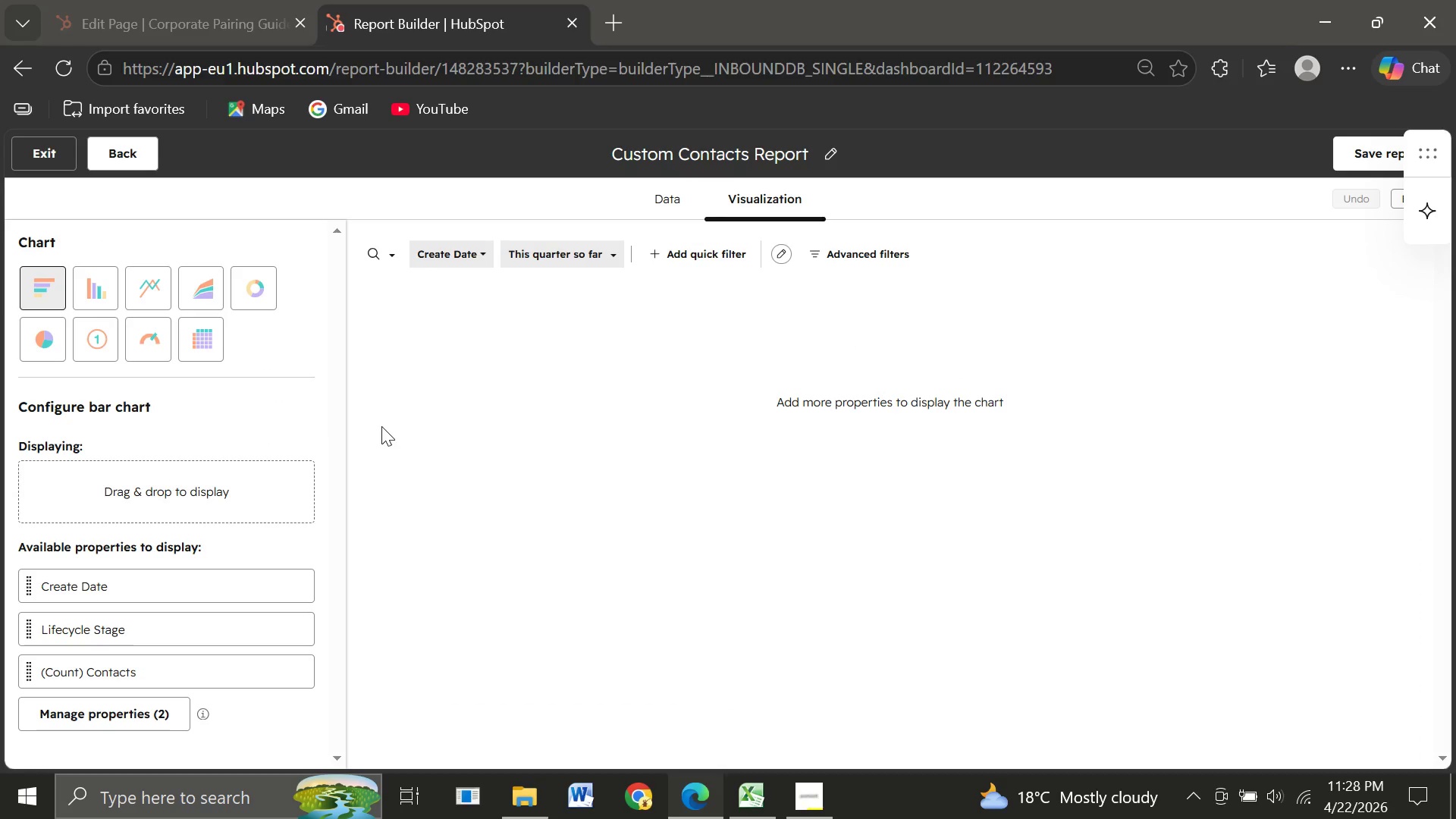 
wait(6.88)
 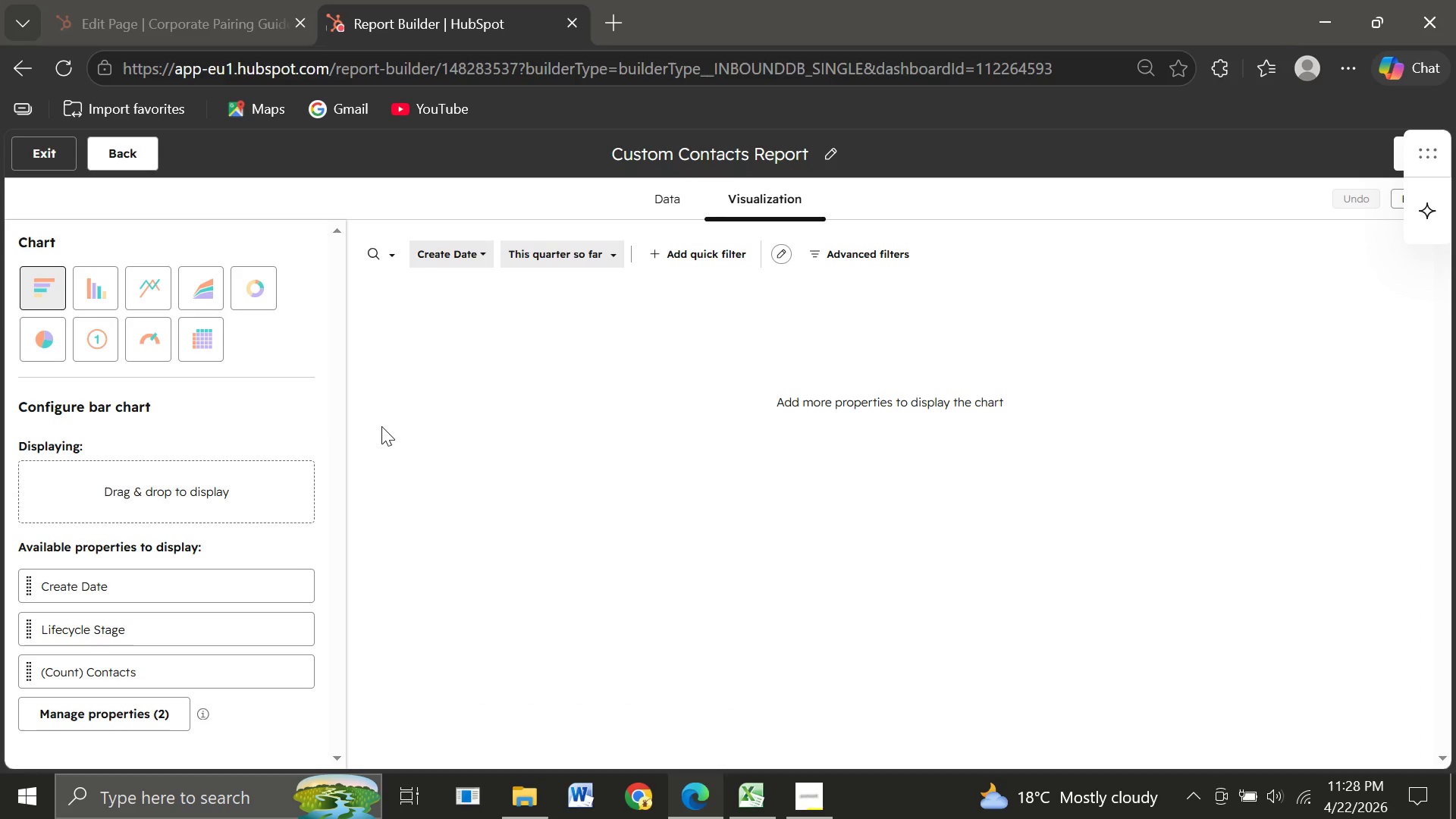 
left_click_drag(start_coordinate=[97, 290], to_coordinate=[94, 281])
 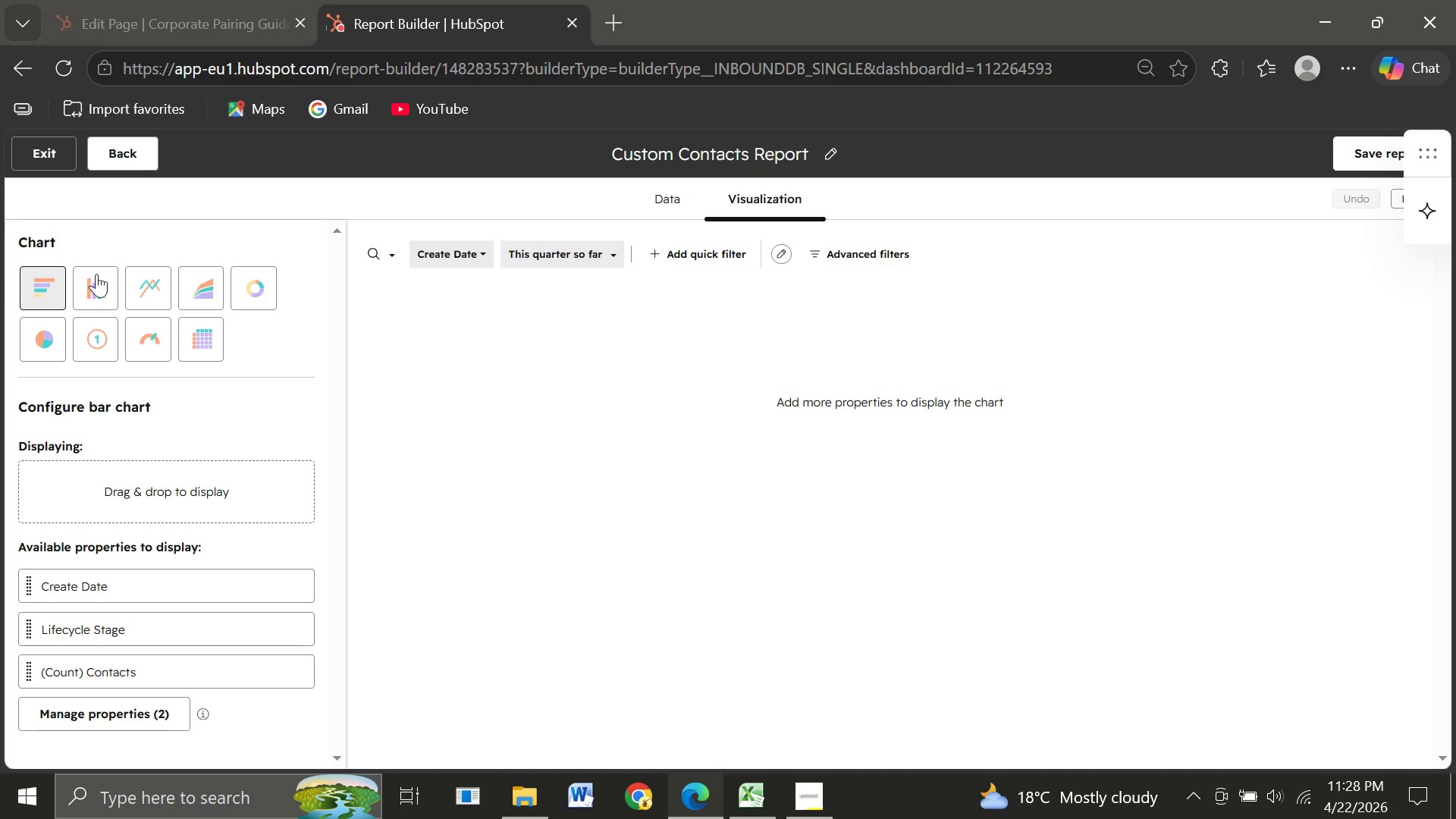 
left_click([96, 276])
 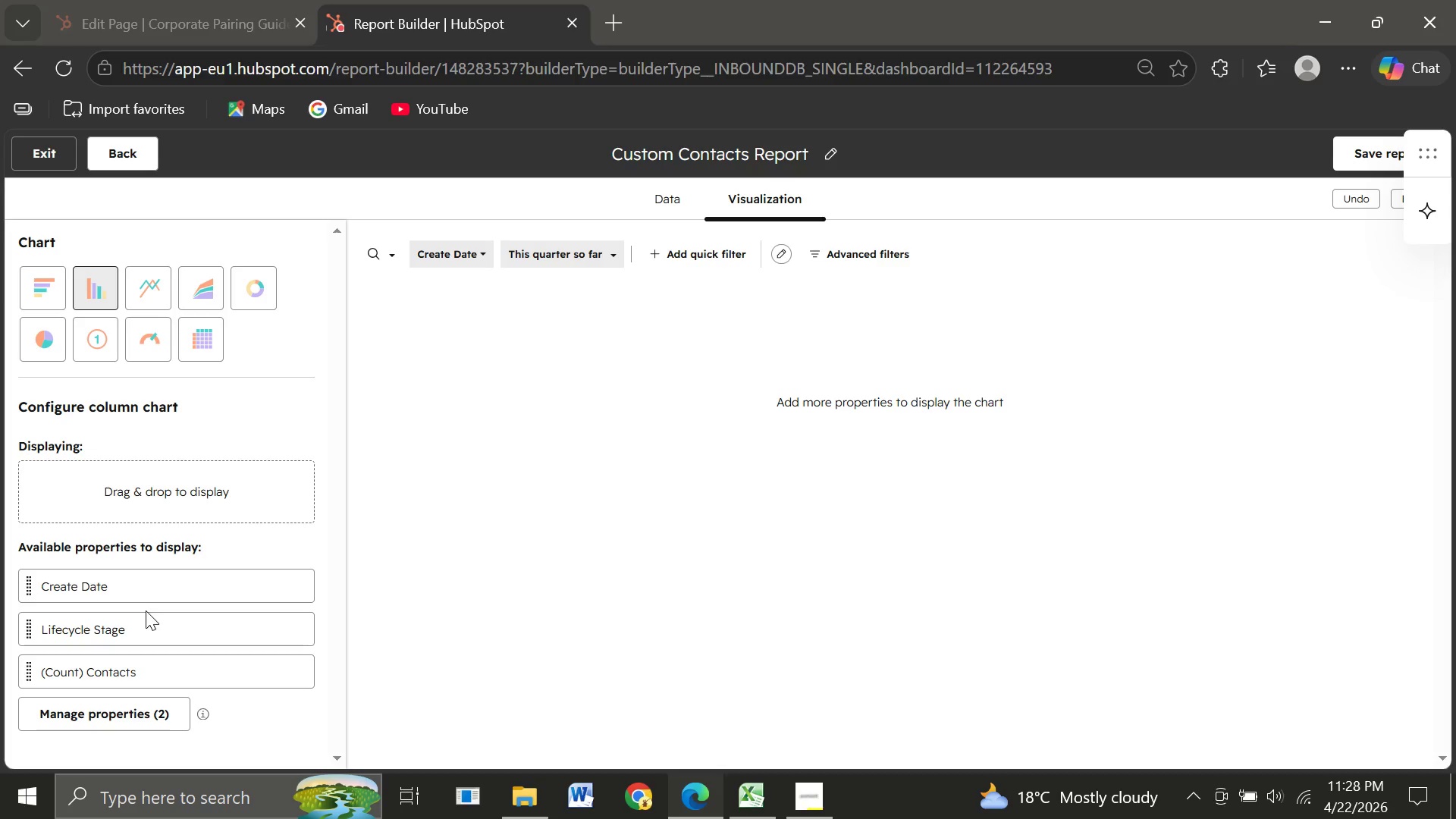 
wait(5.84)
 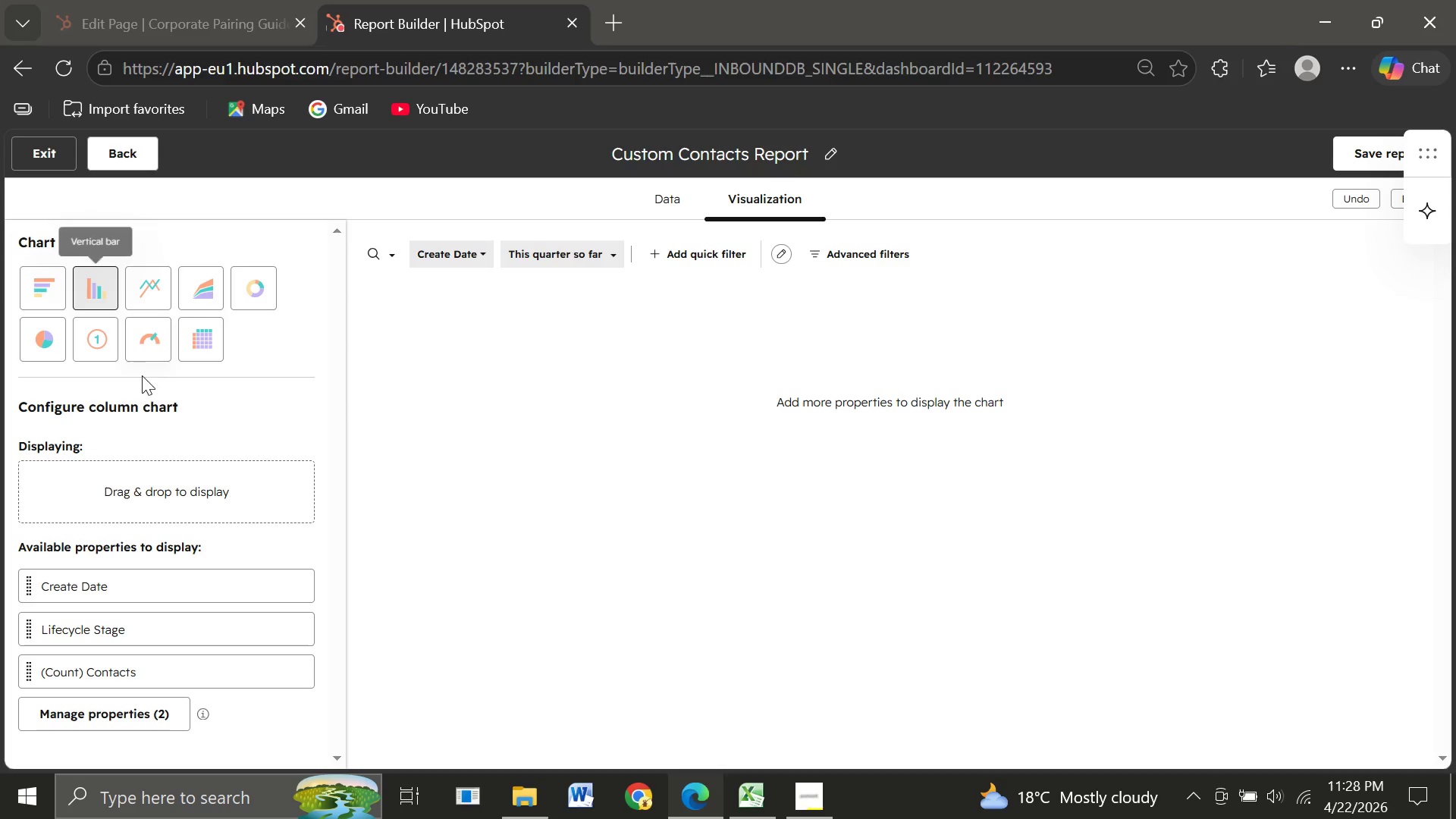 
left_click_drag(start_coordinate=[78, 635], to_coordinate=[84, 495])
 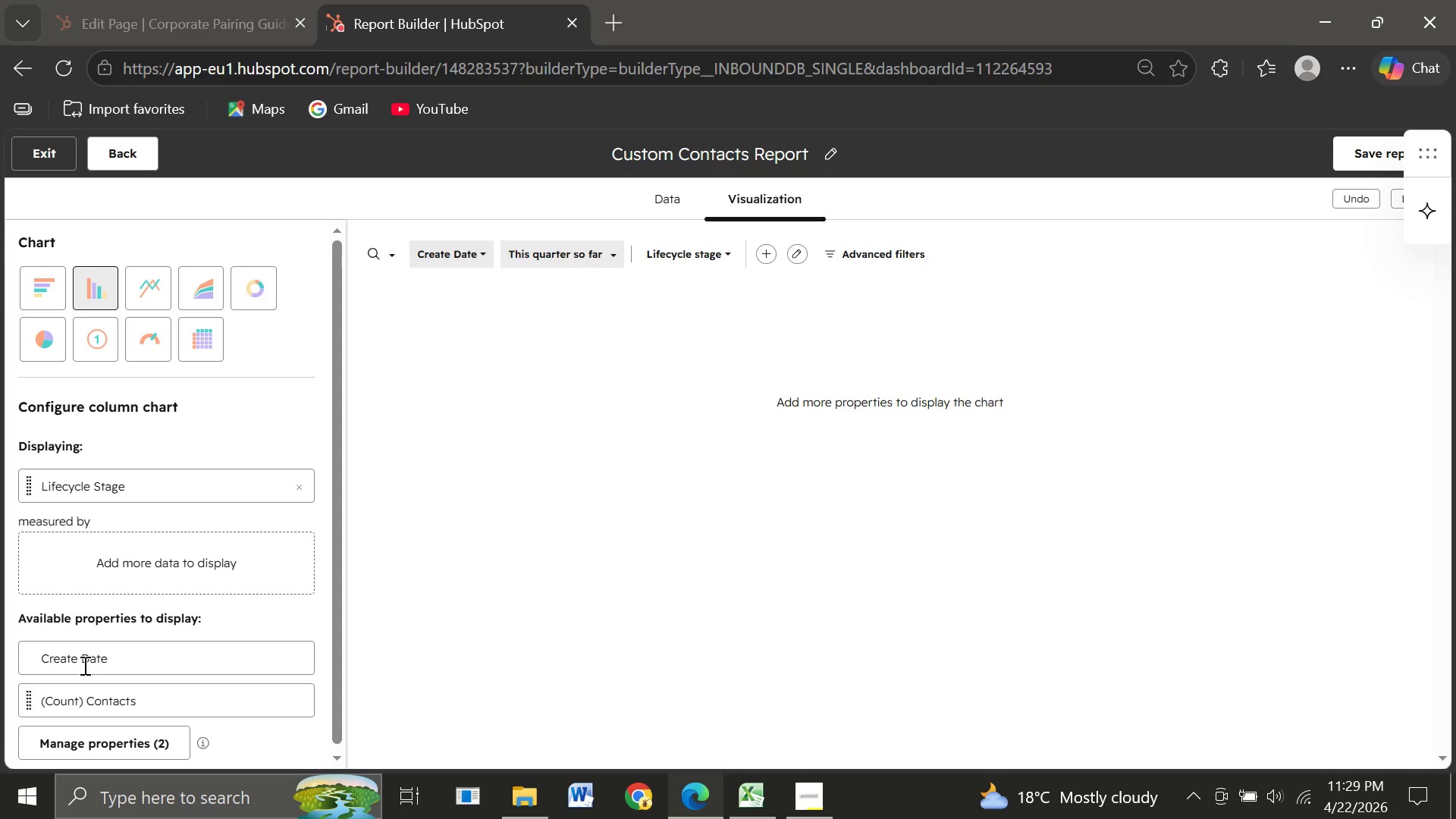 
wait(5.02)
 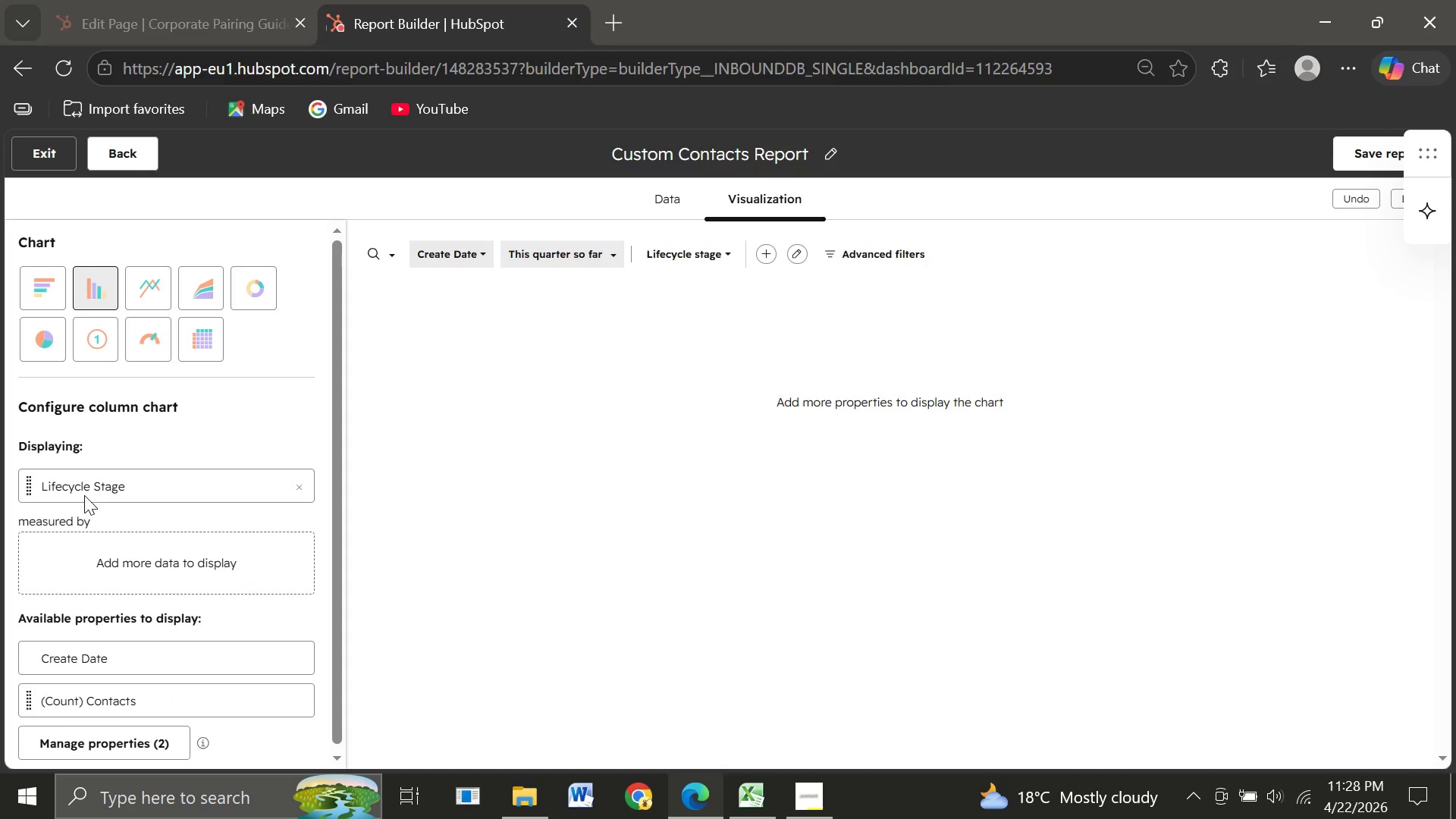 
left_click_drag(start_coordinate=[67, 702], to_coordinate=[83, 551])
 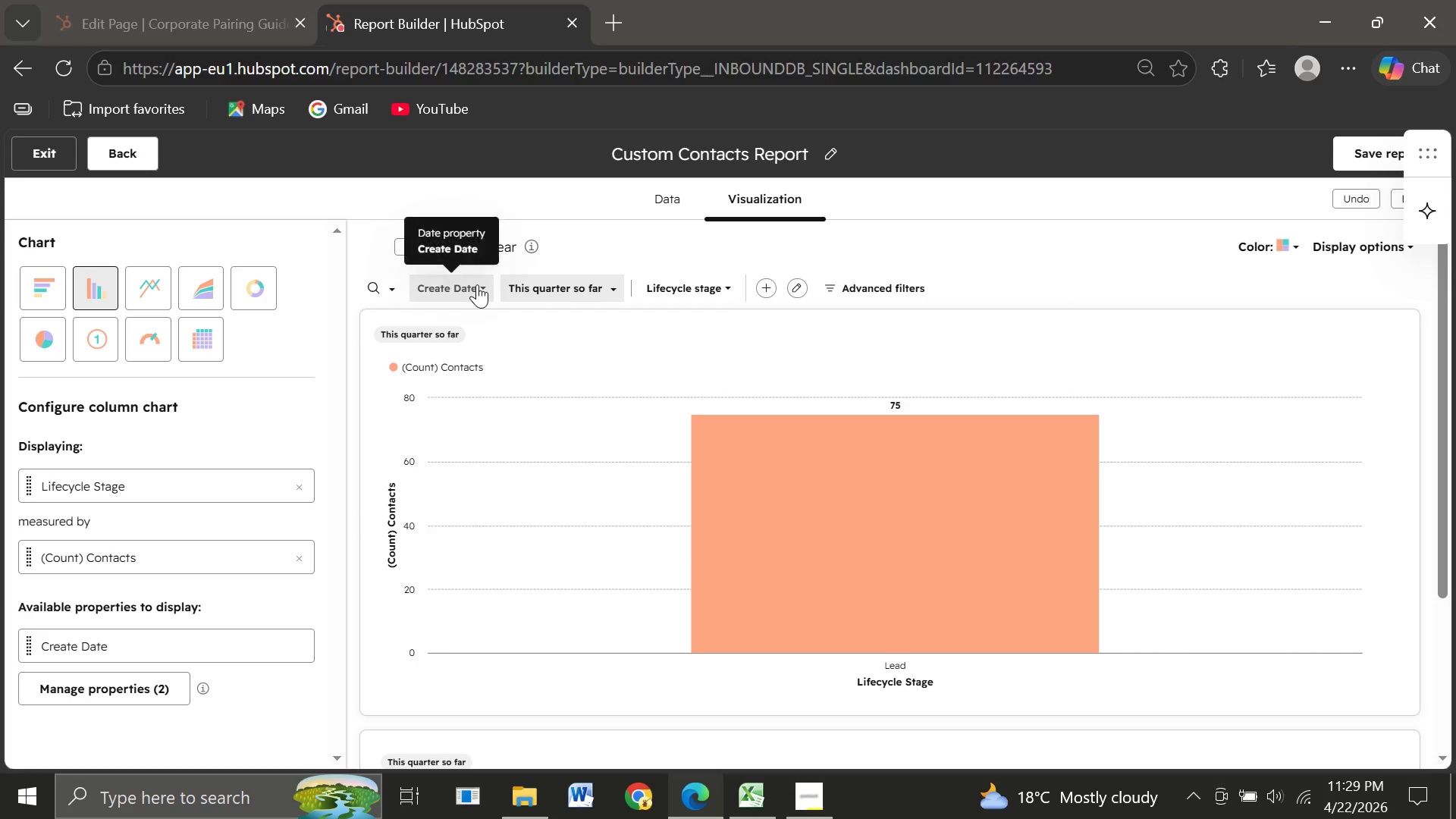 
wait(28.89)
 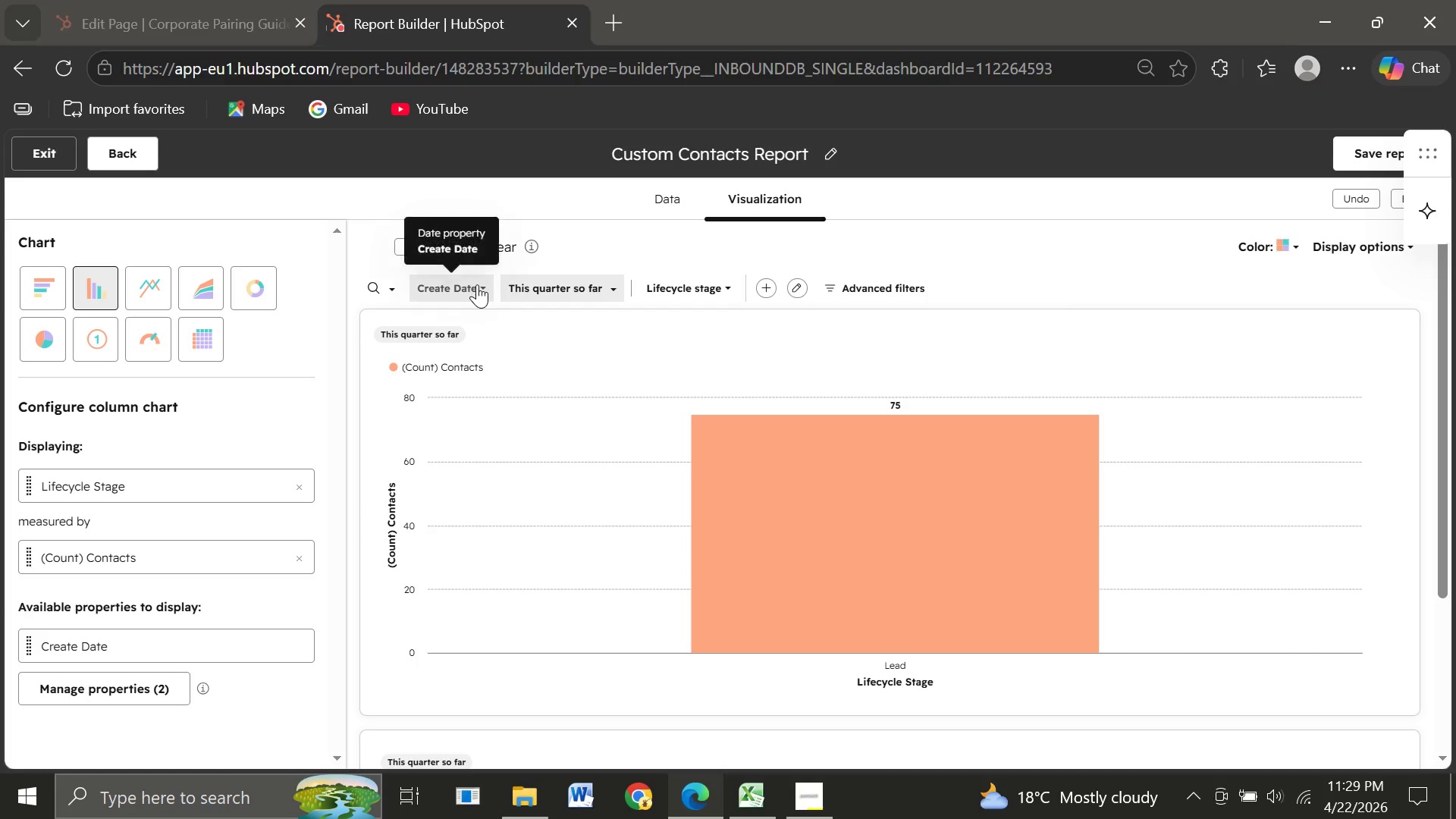 
left_click([477, 284])
 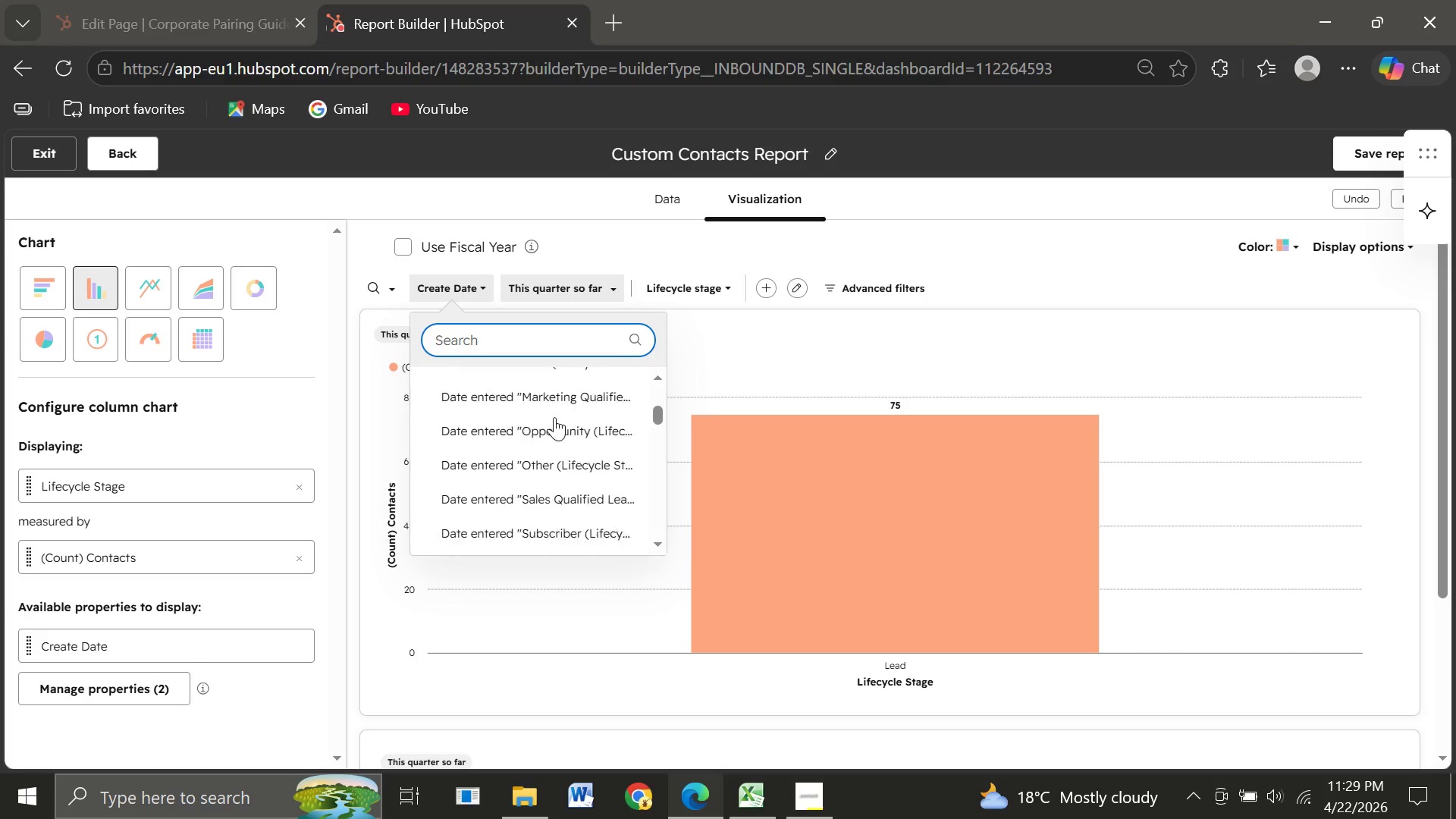 
wait(22.2)
 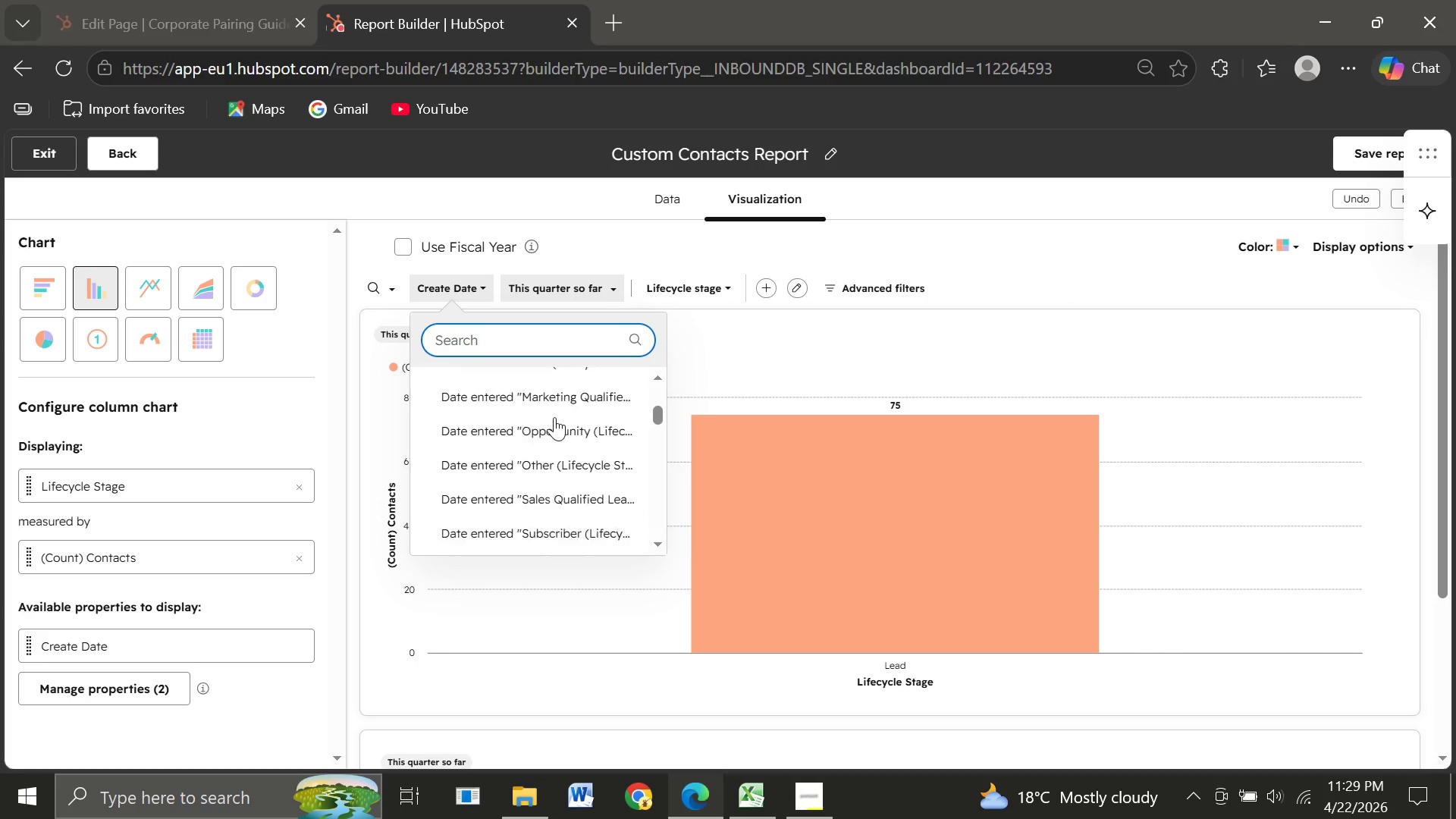 
left_click([1066, 271])
 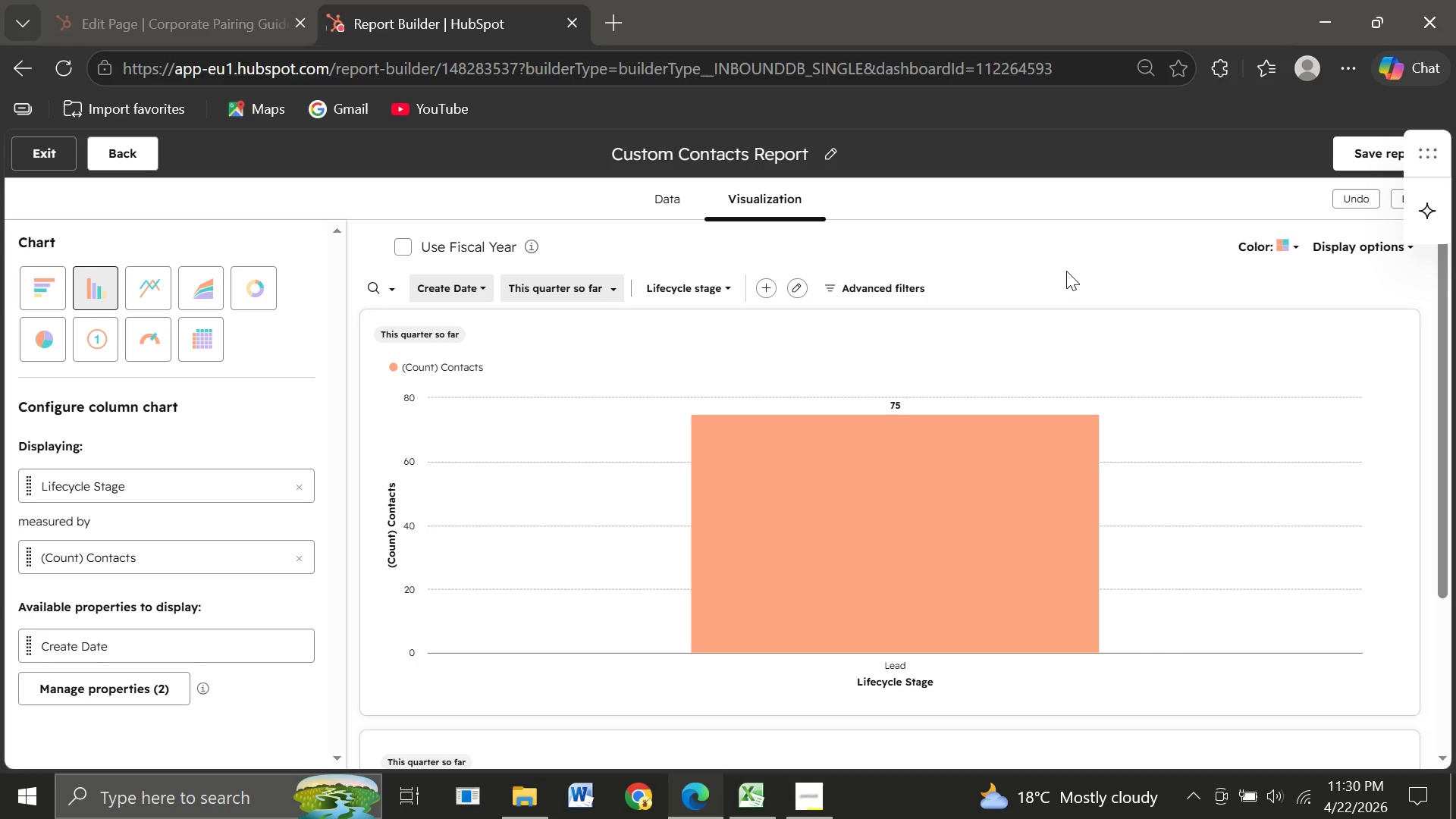 
wait(18.09)
 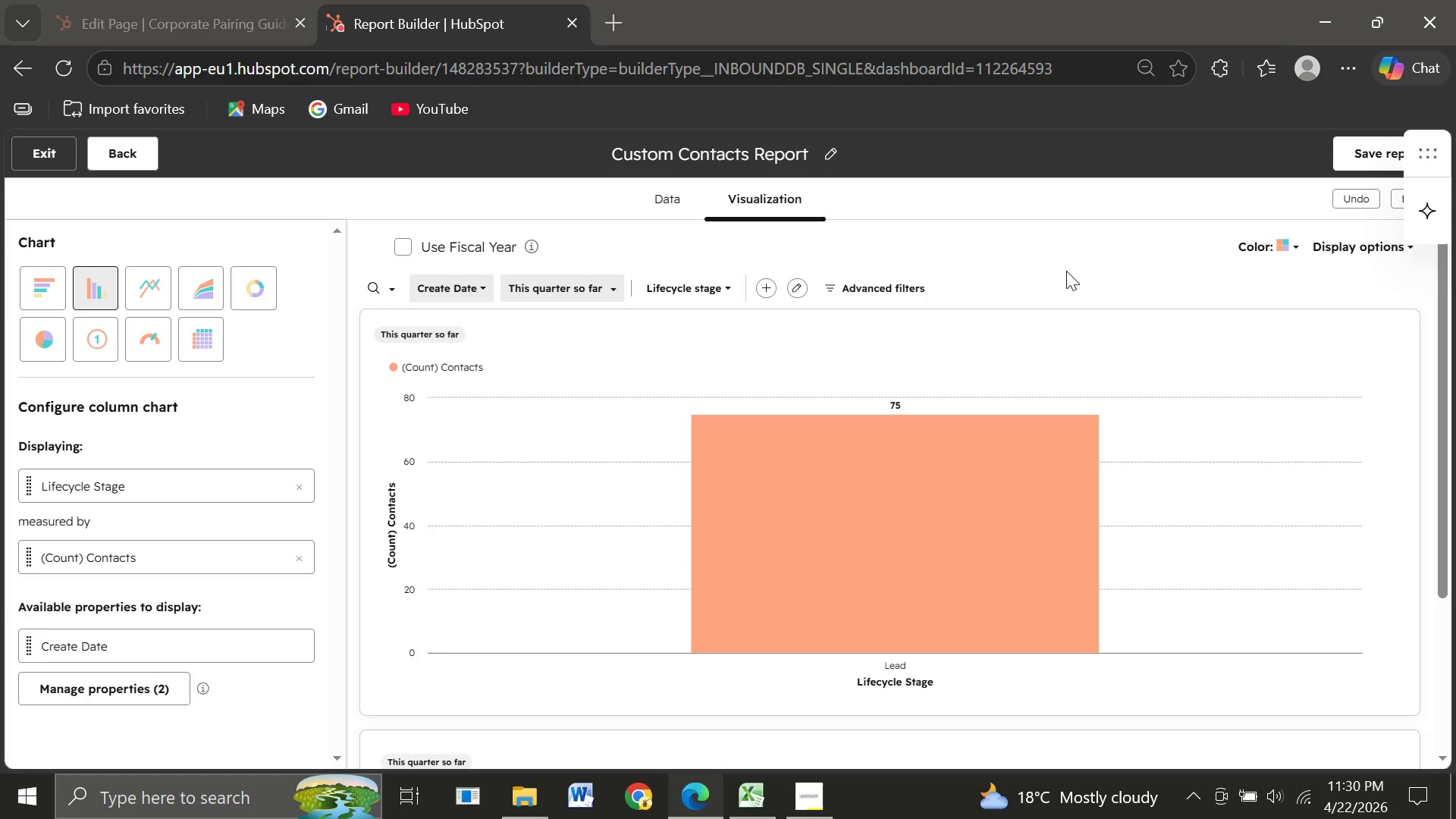 
left_click([1361, 159])
 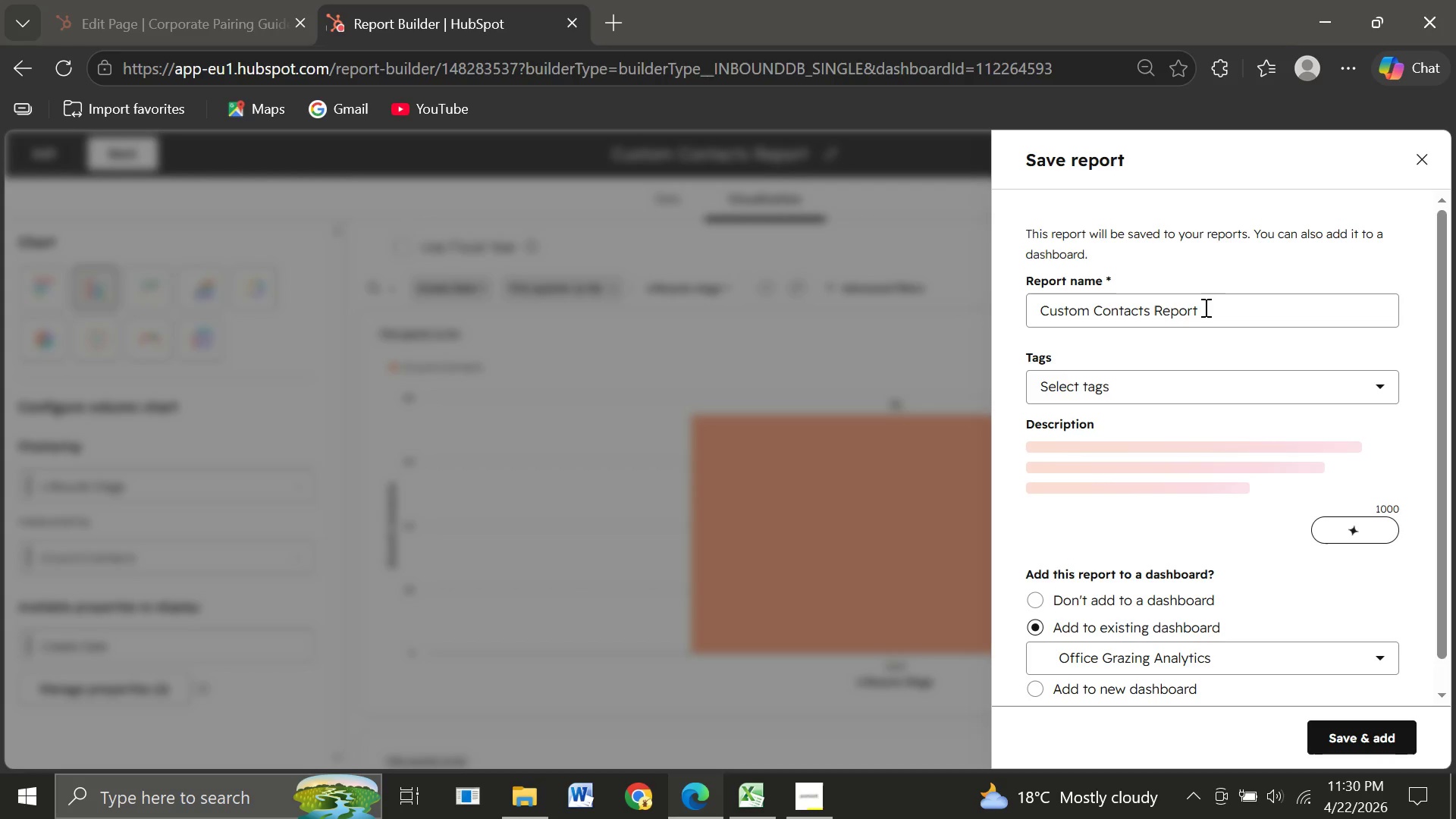 
wait(10.2)
 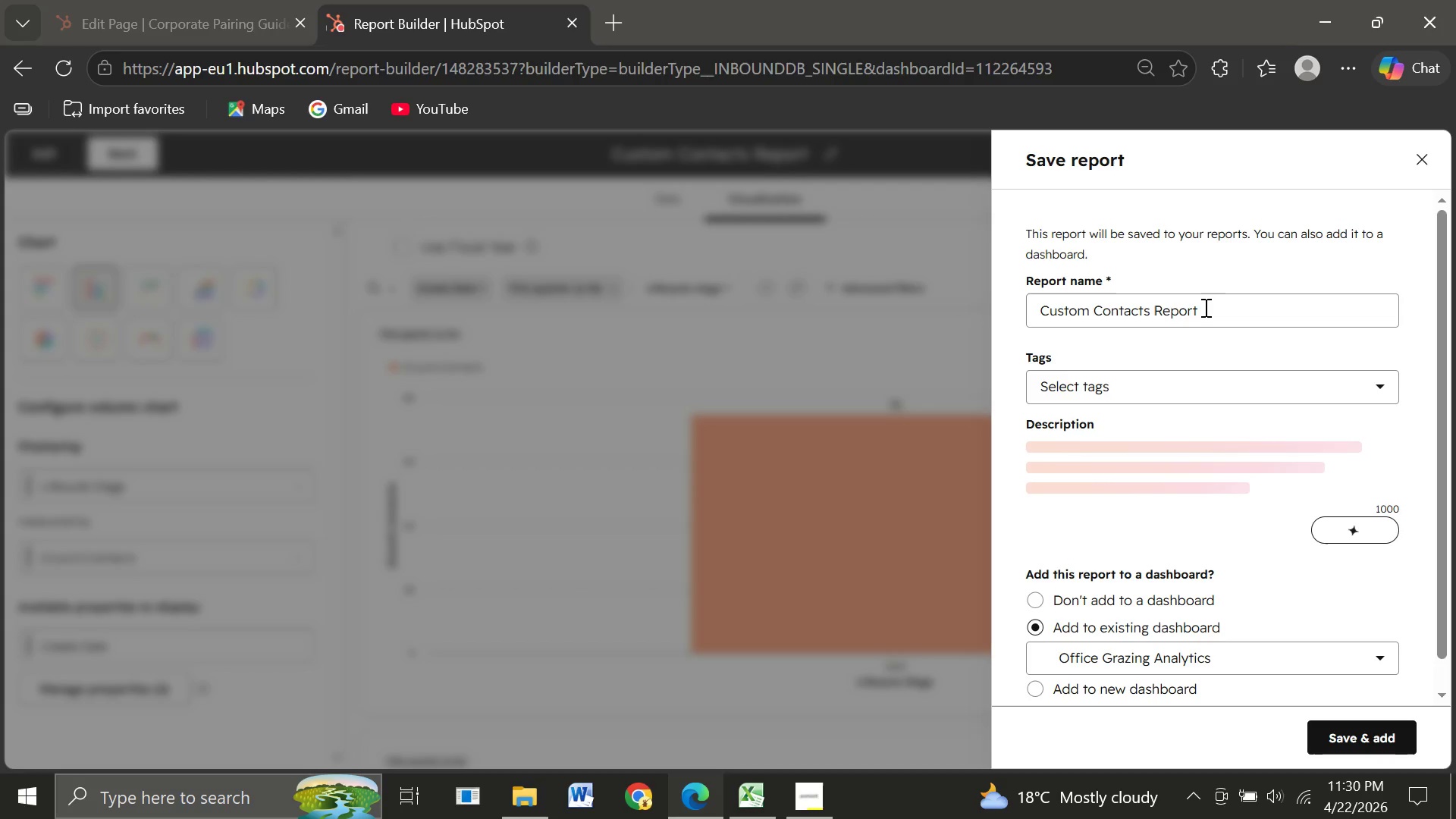 
left_click_drag(start_coordinate=[1204, 307], to_coordinate=[1034, 314])
 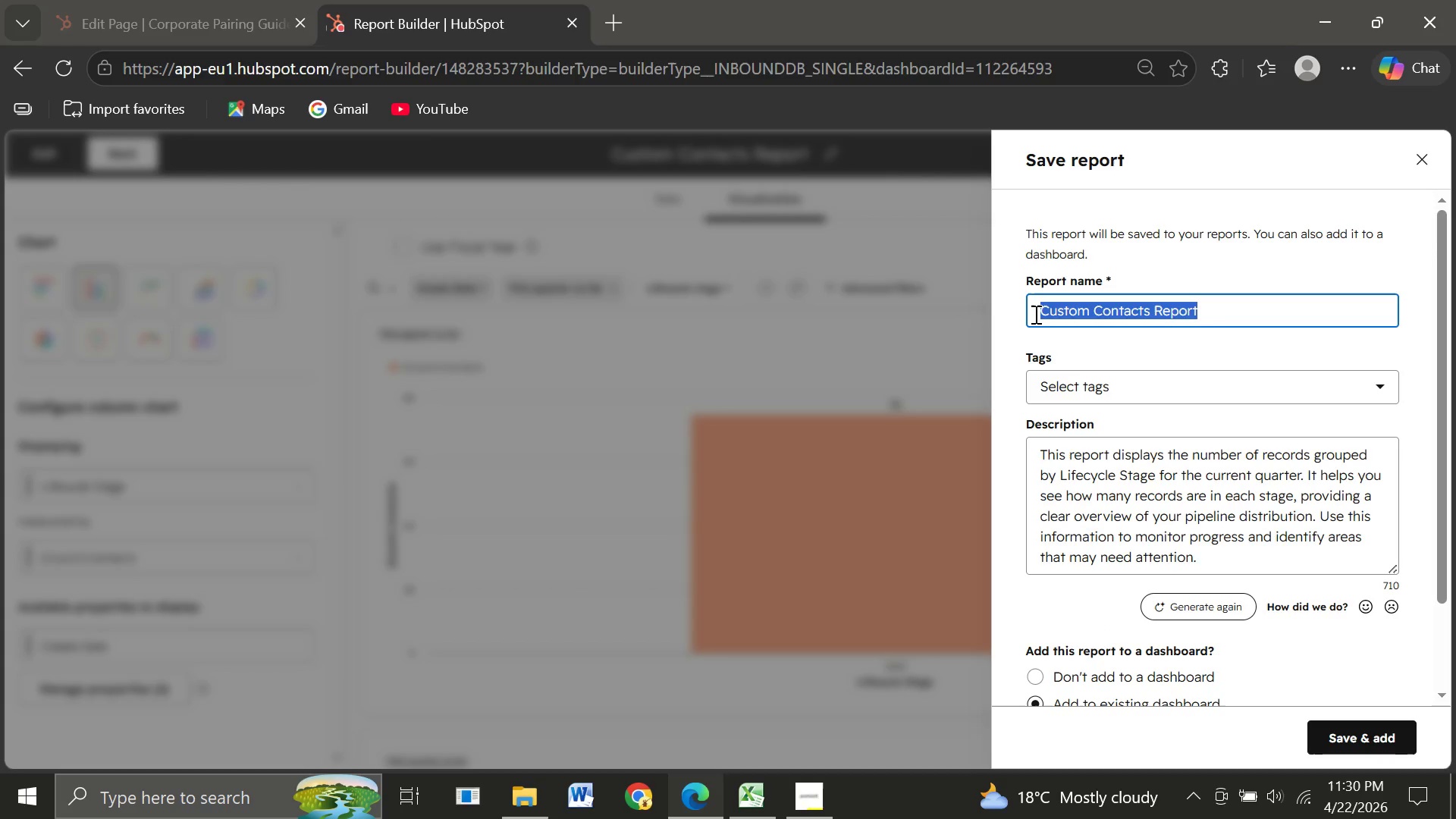 
wait(11.94)
 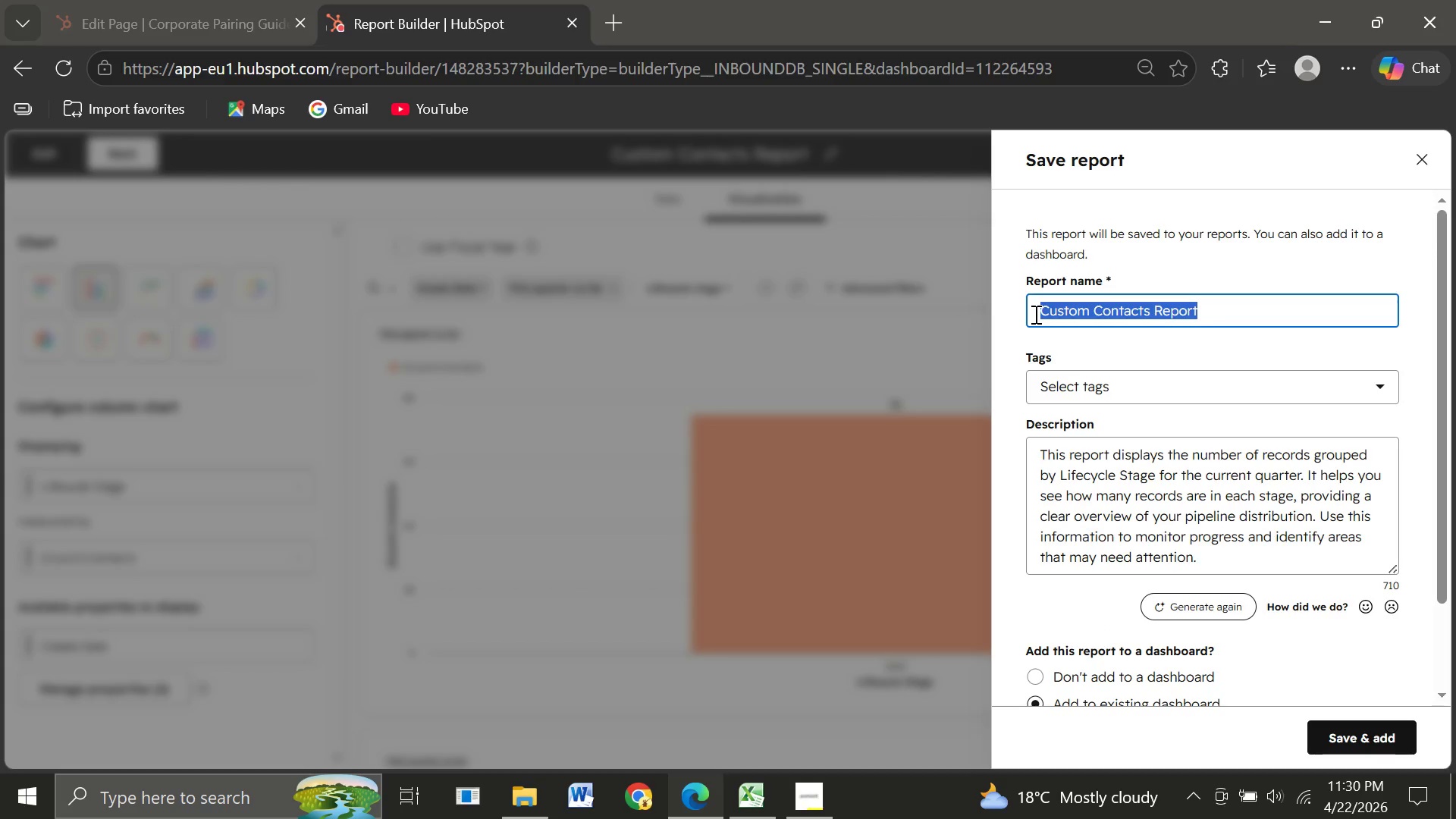 
type(Contacts by lifecycle stage)
 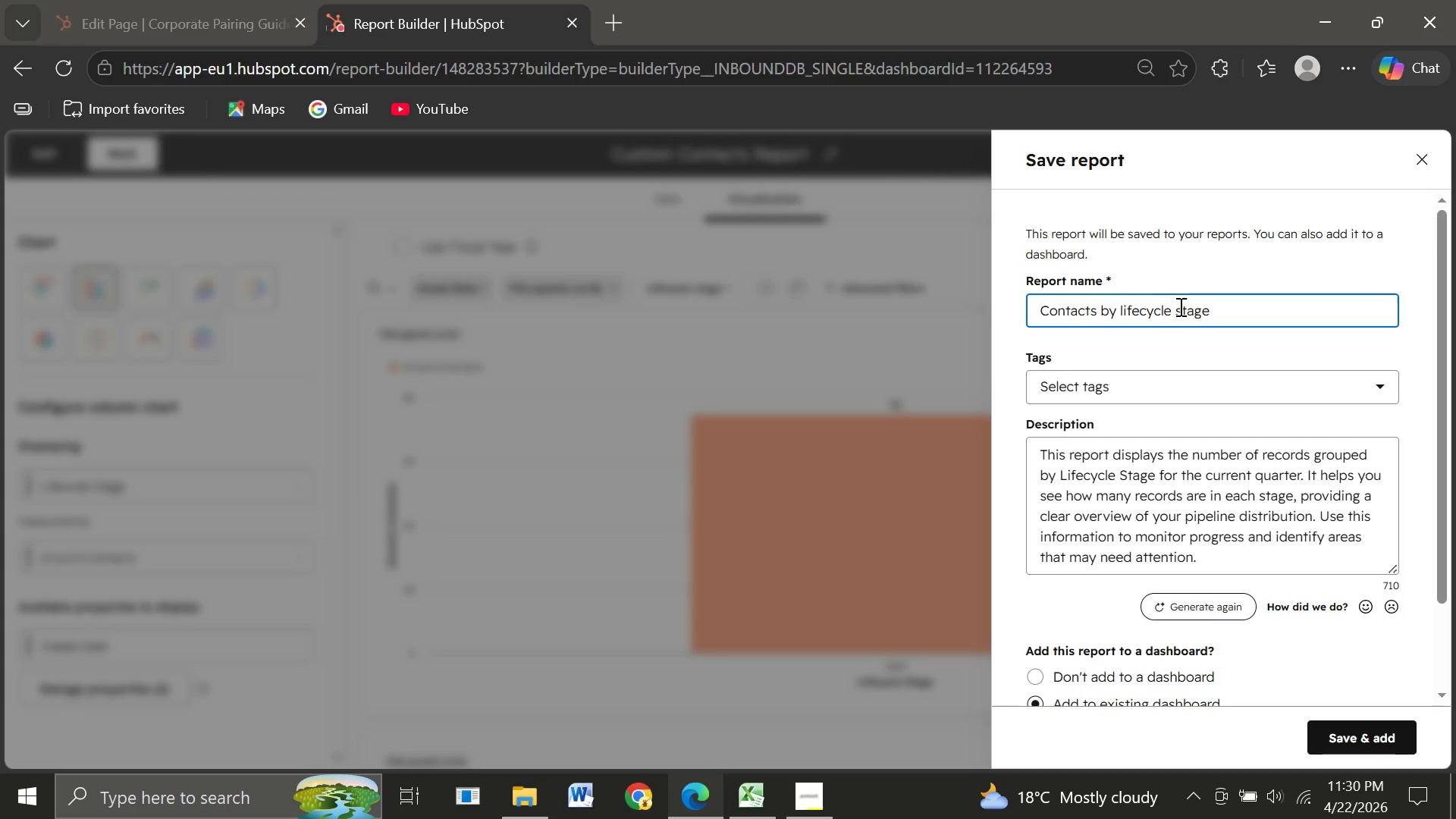 
left_click([1185, 312])
 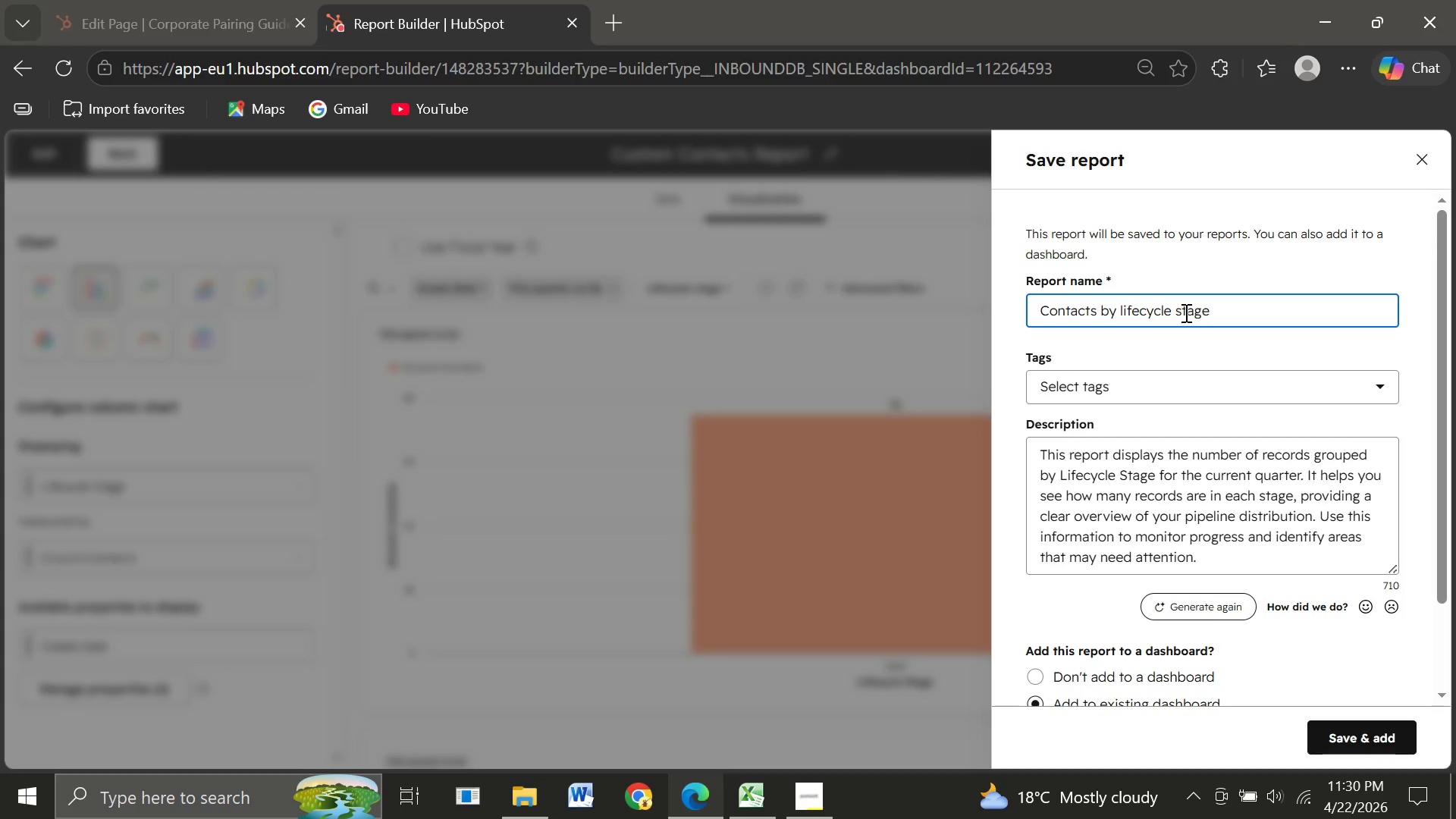 
key(Backspace)
key(Backspace)
type(St)
 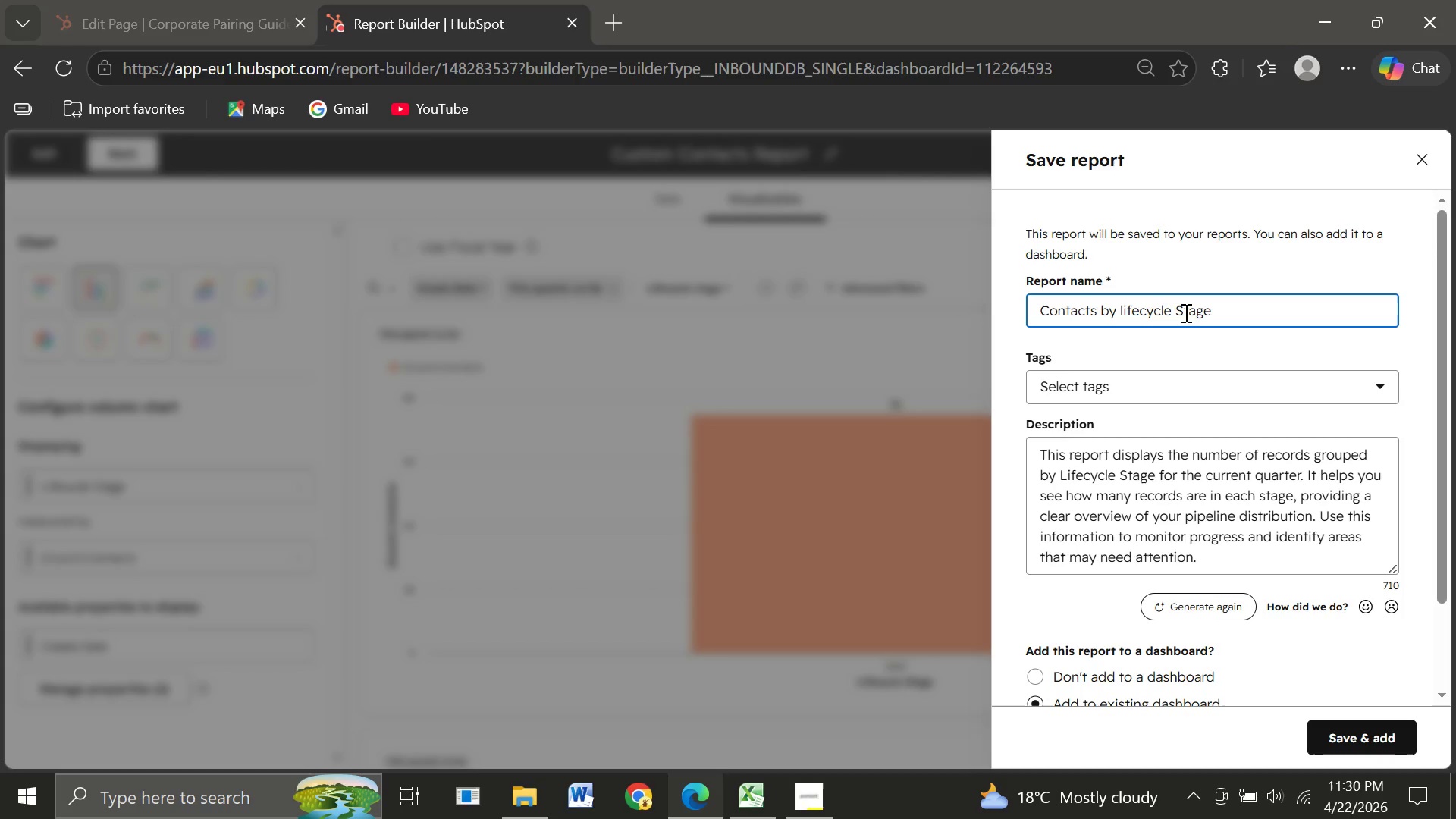 
left_click([1125, 313])
 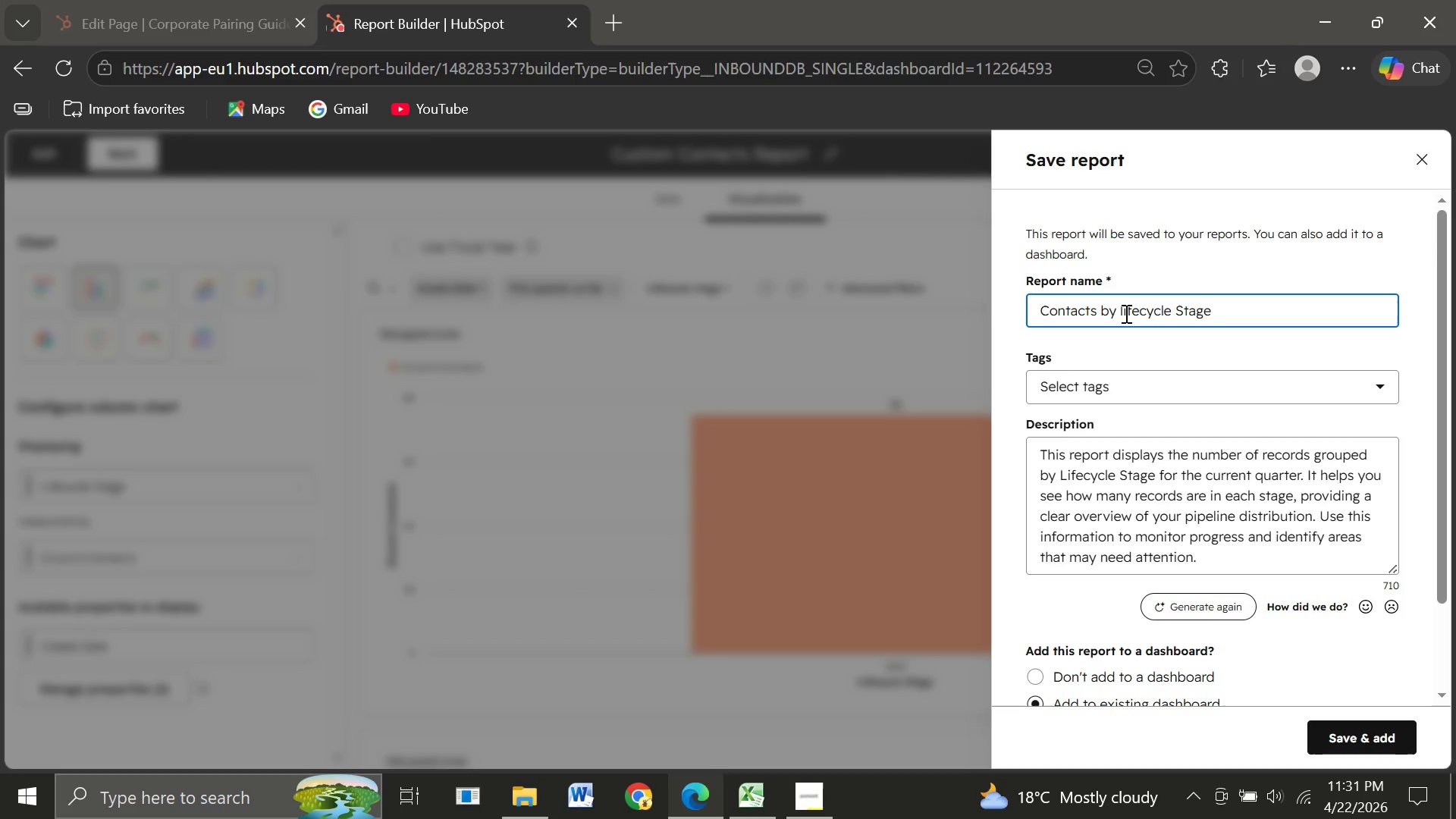 
key(Backspace)
 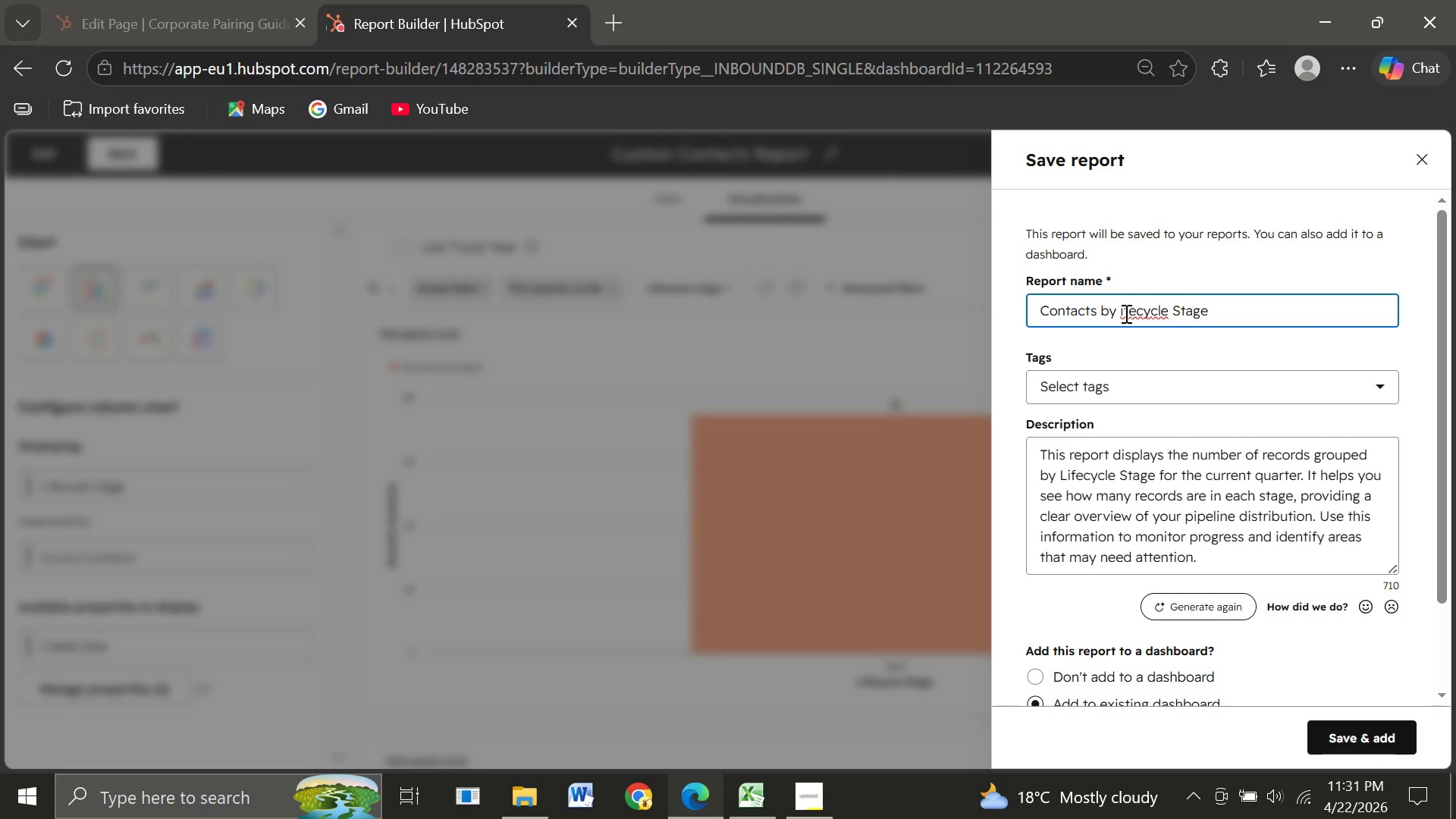 
key(Shift+L)
 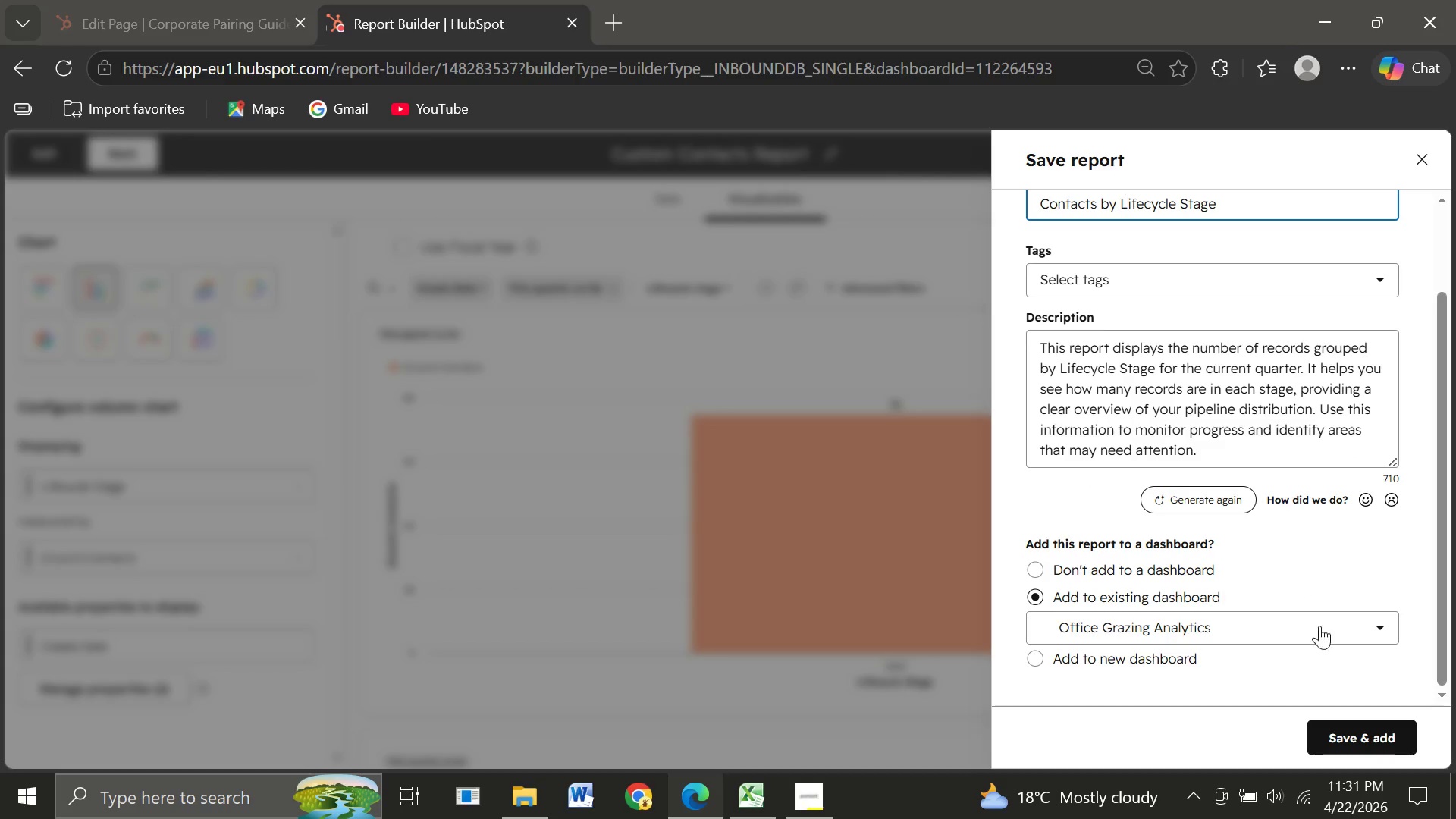 
wait(6.12)
 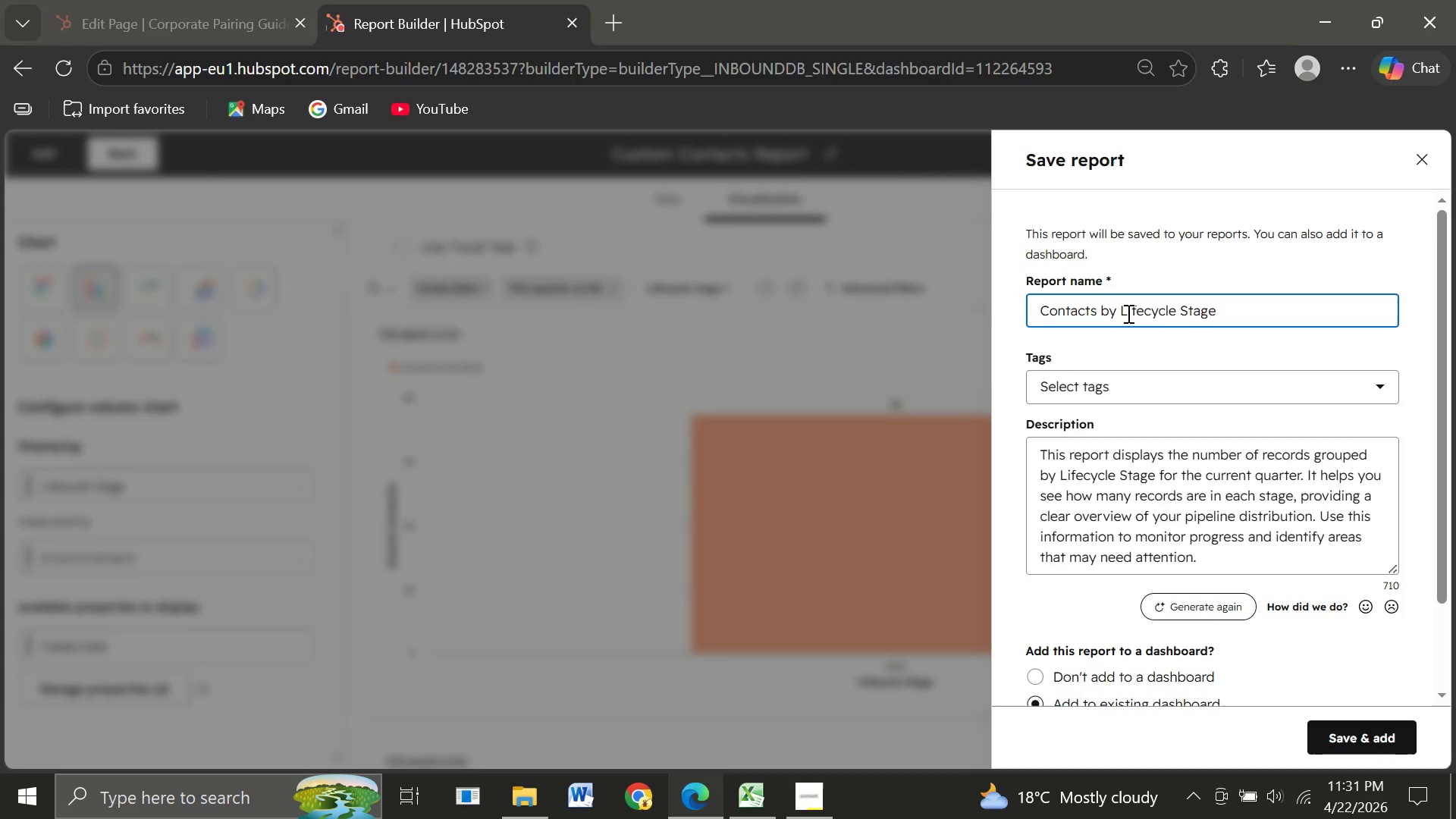 
left_click([1357, 736])
 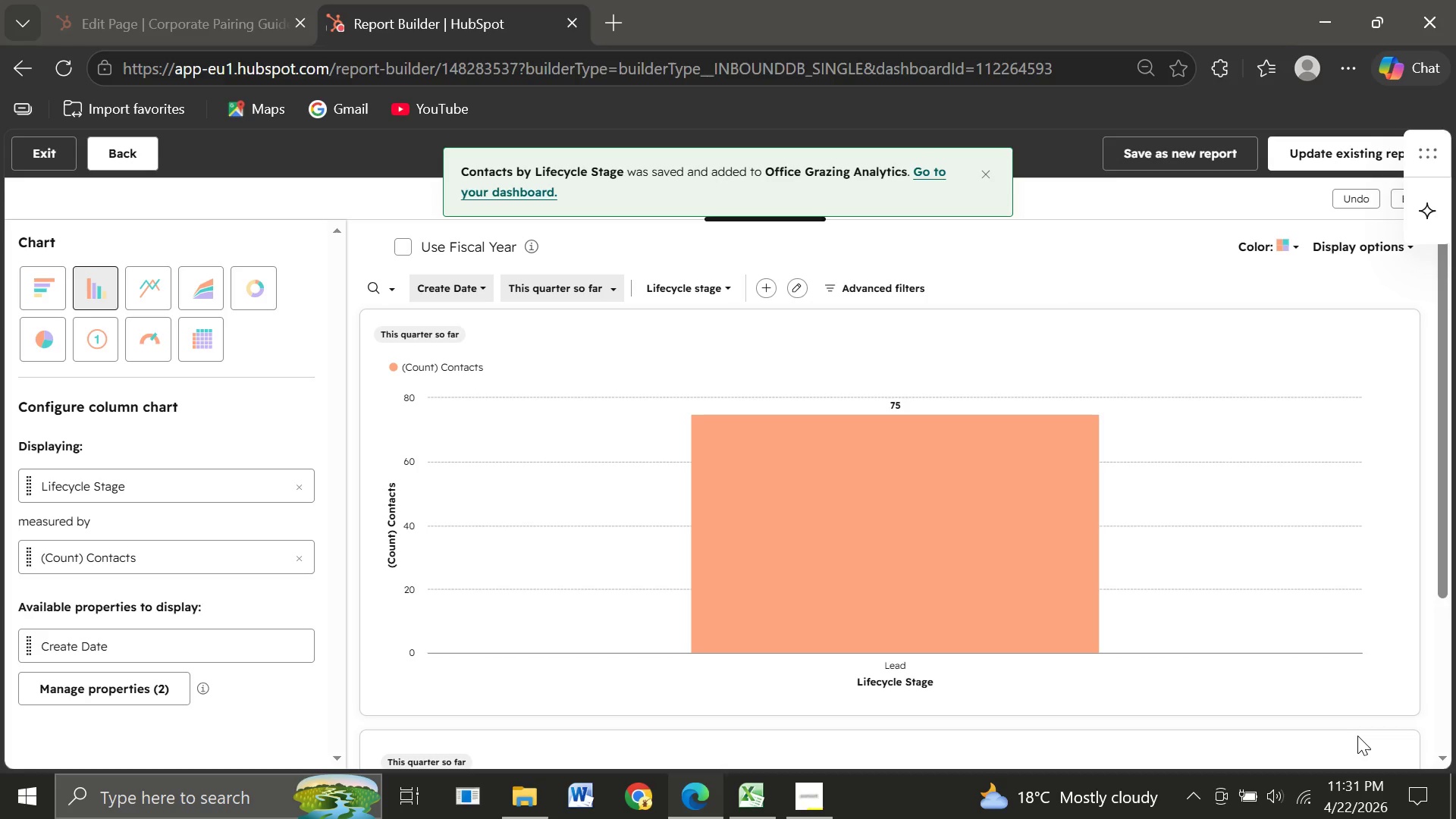 
wait(9.19)
 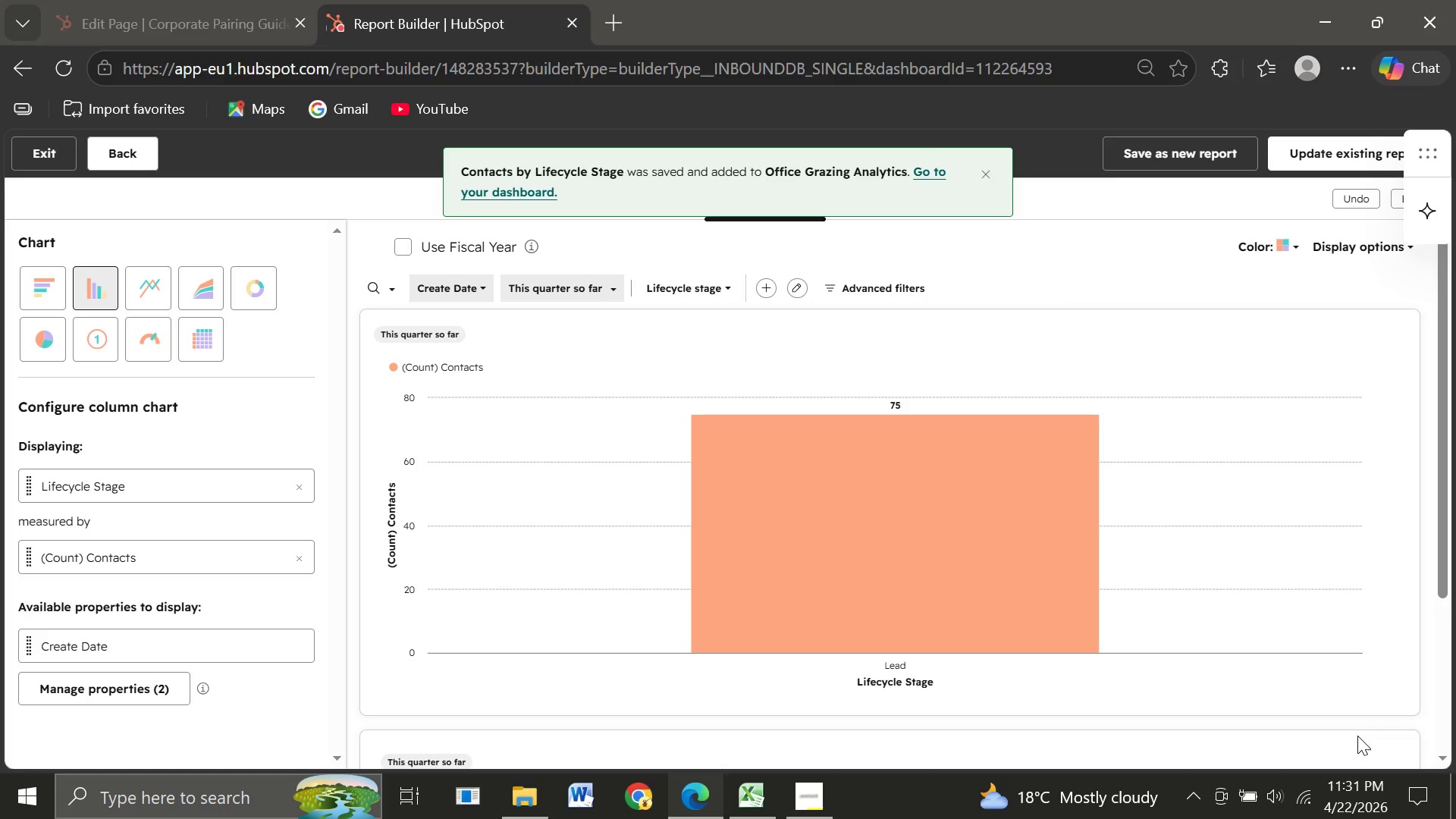 
left_click([42, 162])
 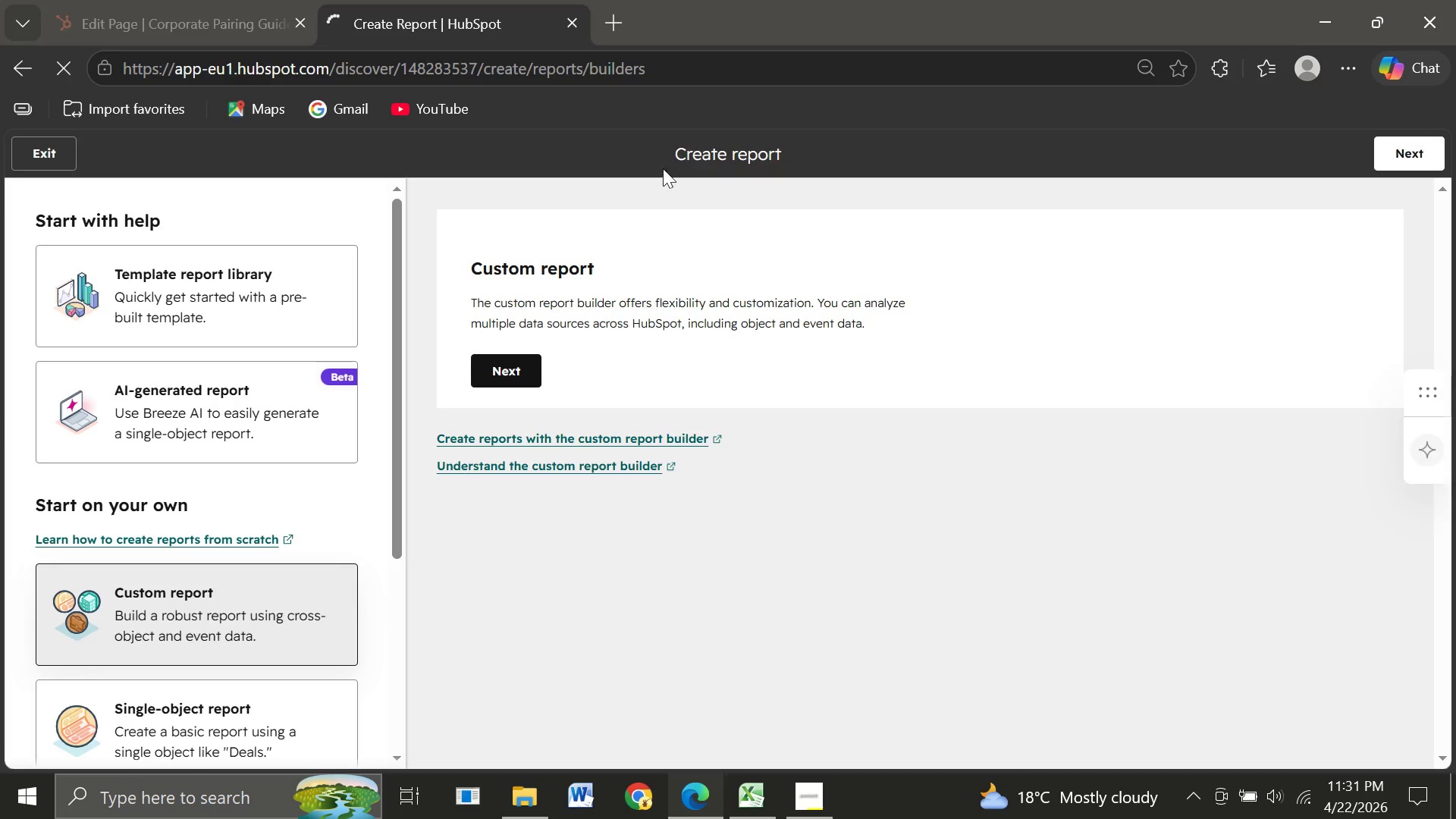 
mouse_move([354, 420])
 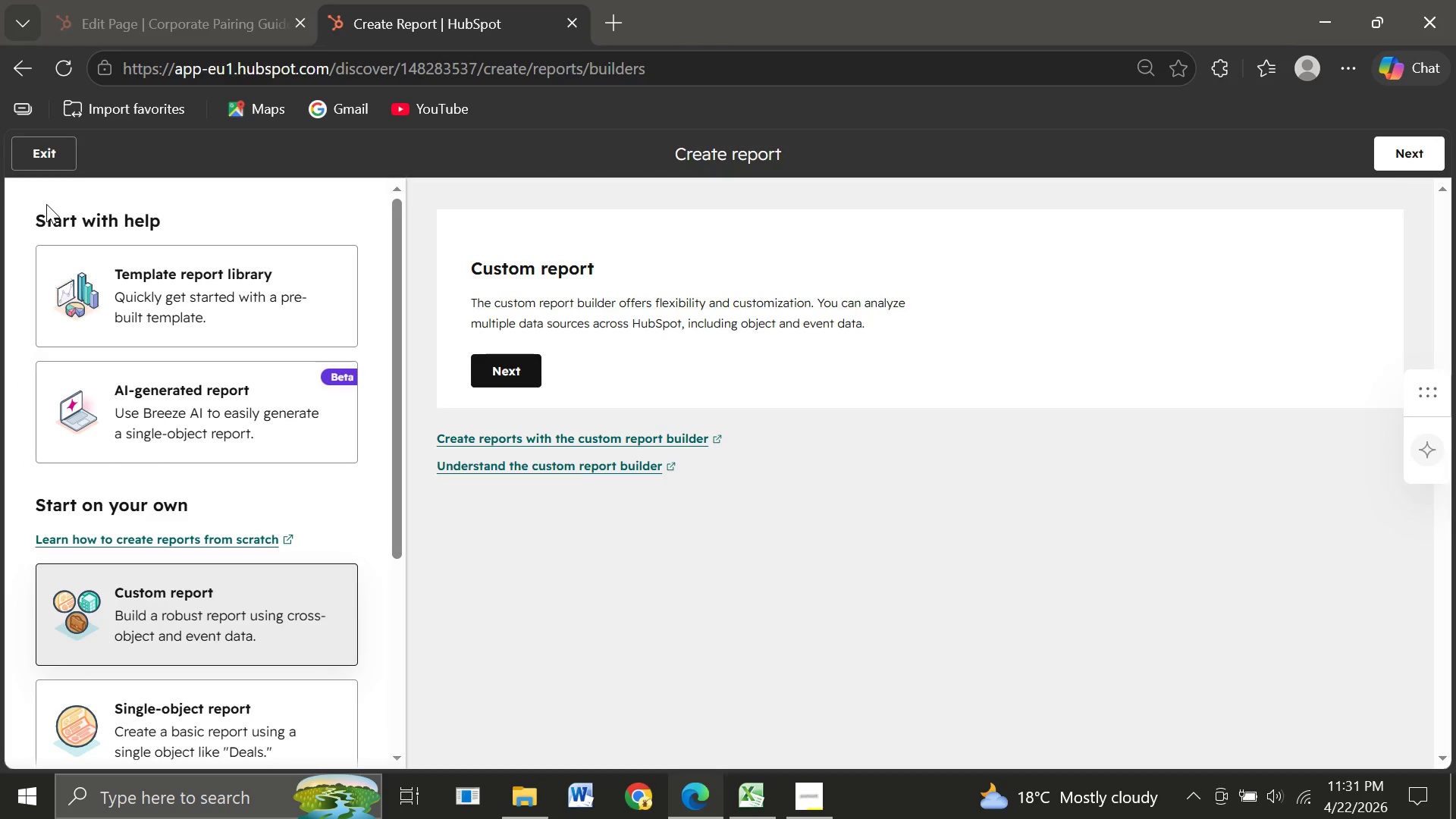 
left_click([37, 153])
 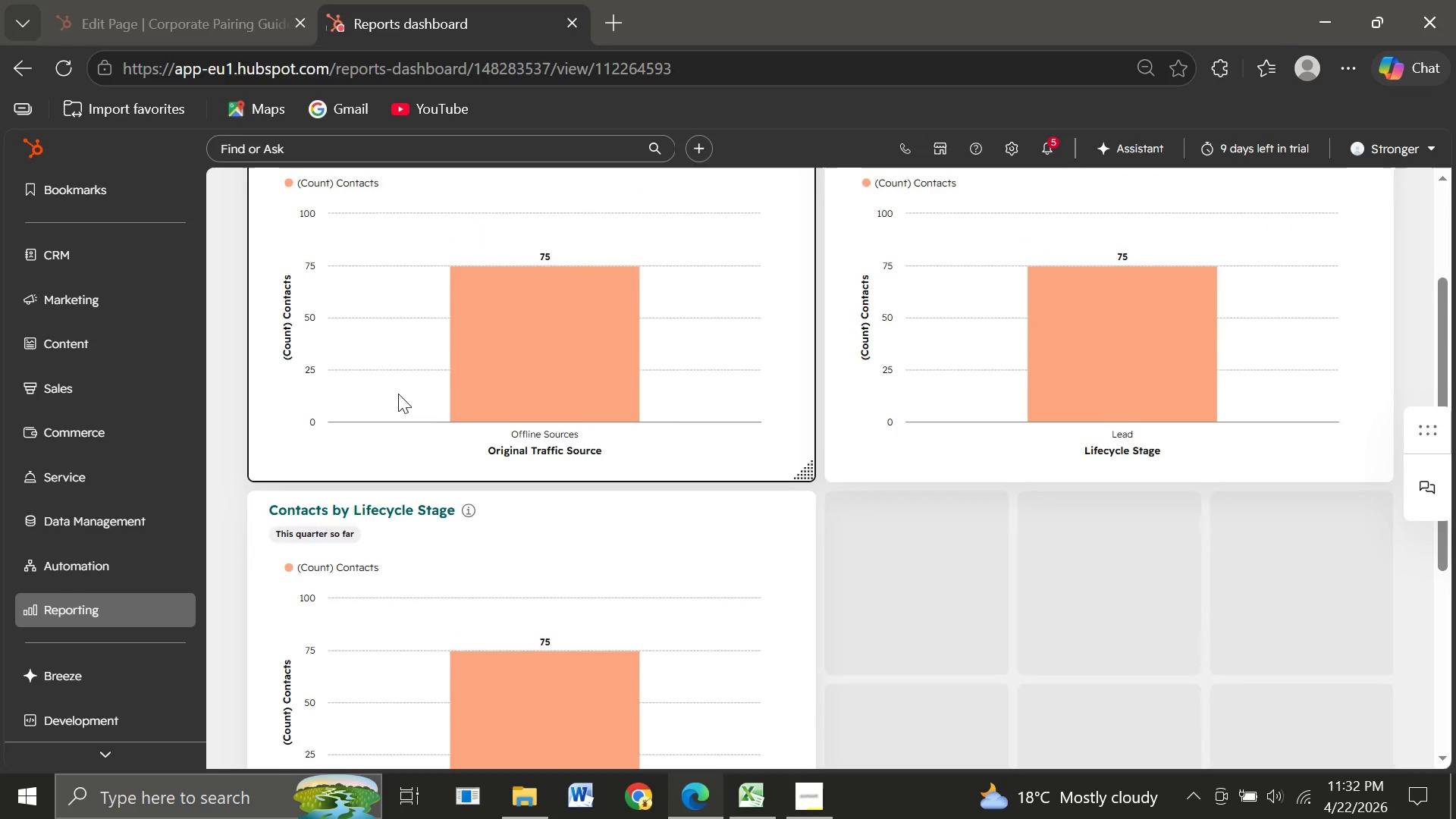 
wait(81.12)
 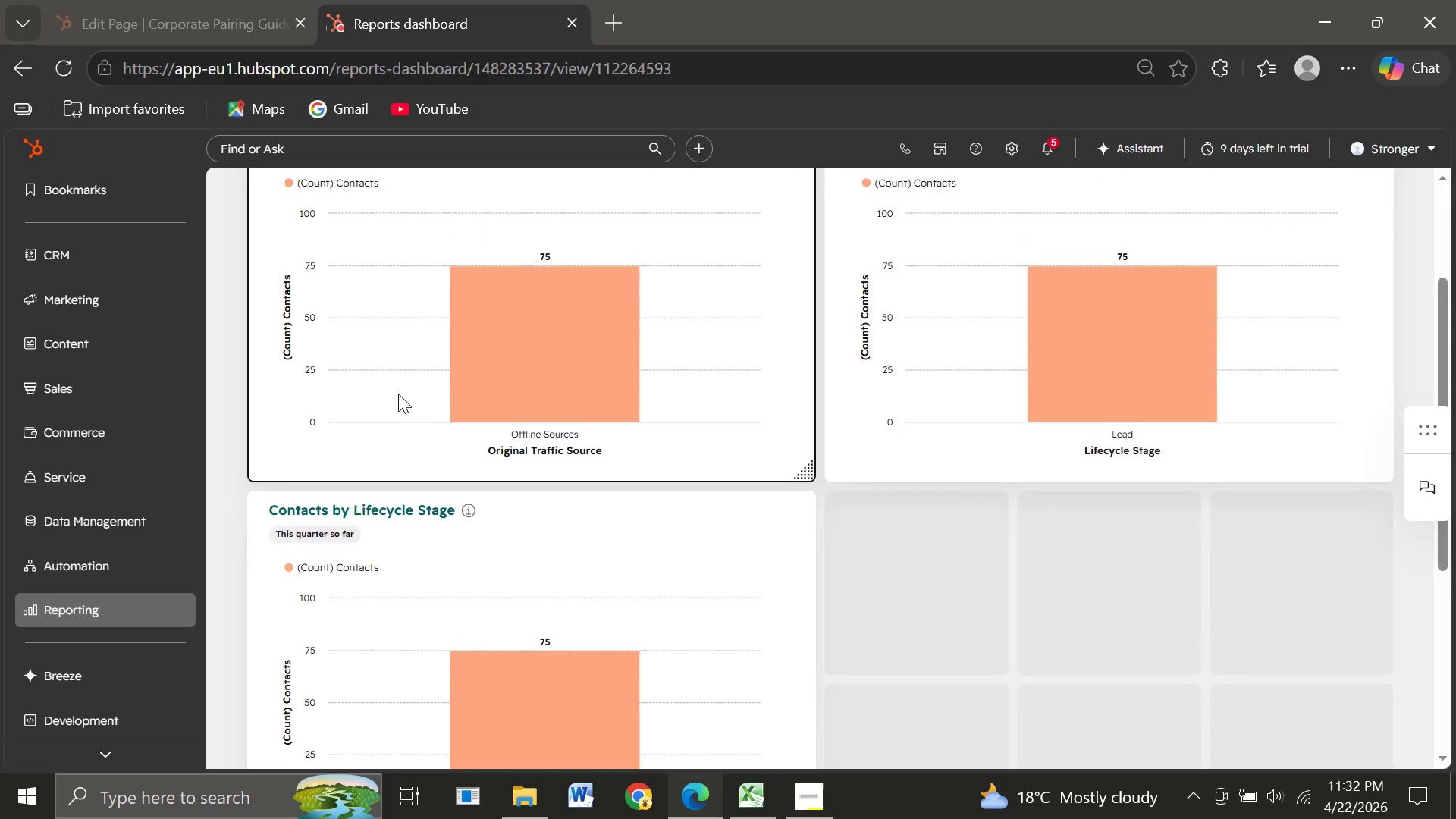 
left_click_drag(start_coordinate=[673, 462], to_coordinate=[696, 227])
 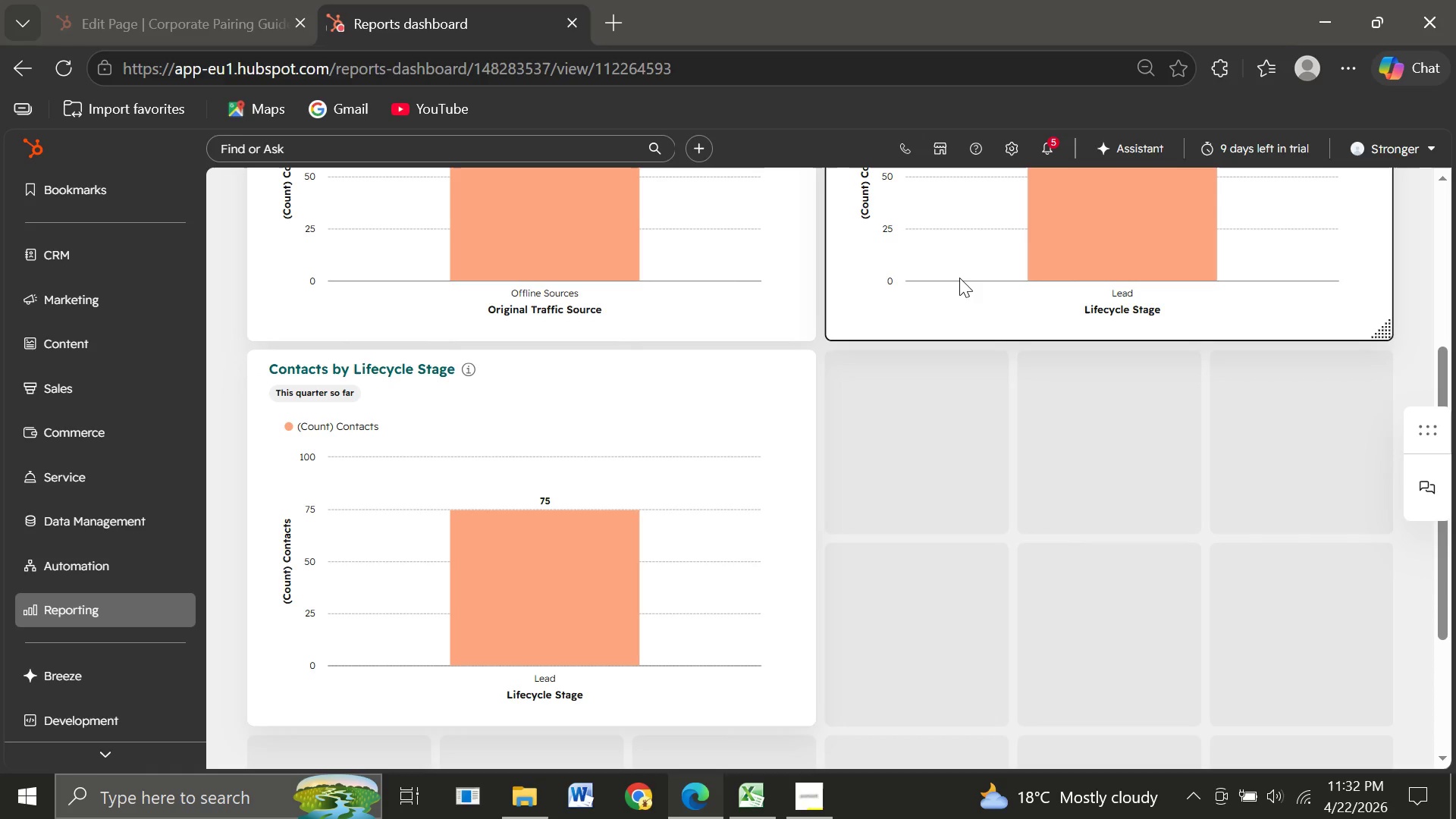 
left_click_drag(start_coordinate=[959, 278], to_coordinate=[1002, 520])
 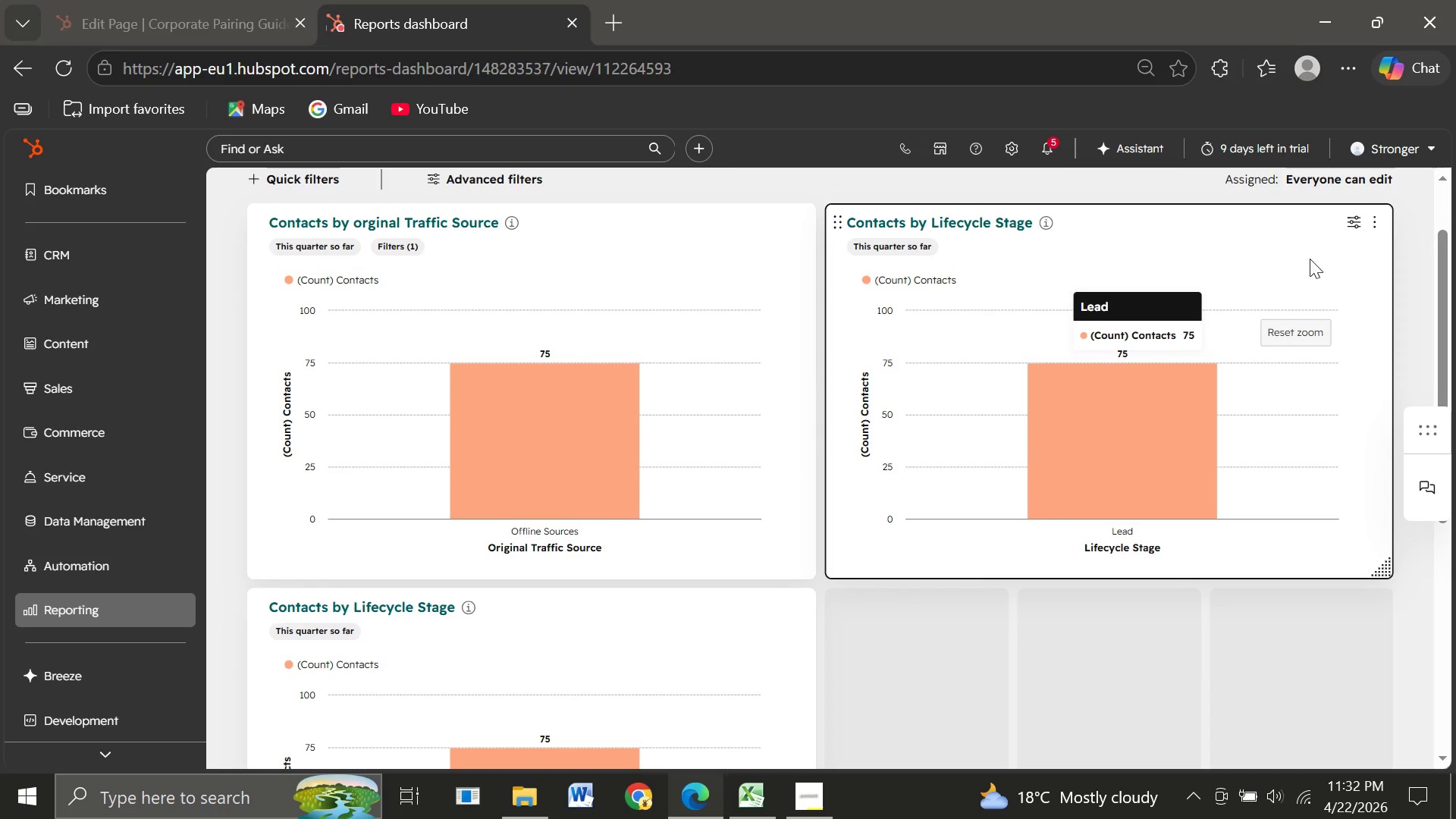 
left_click_drag(start_coordinate=[1258, 259], to_coordinate=[1310, 399])
 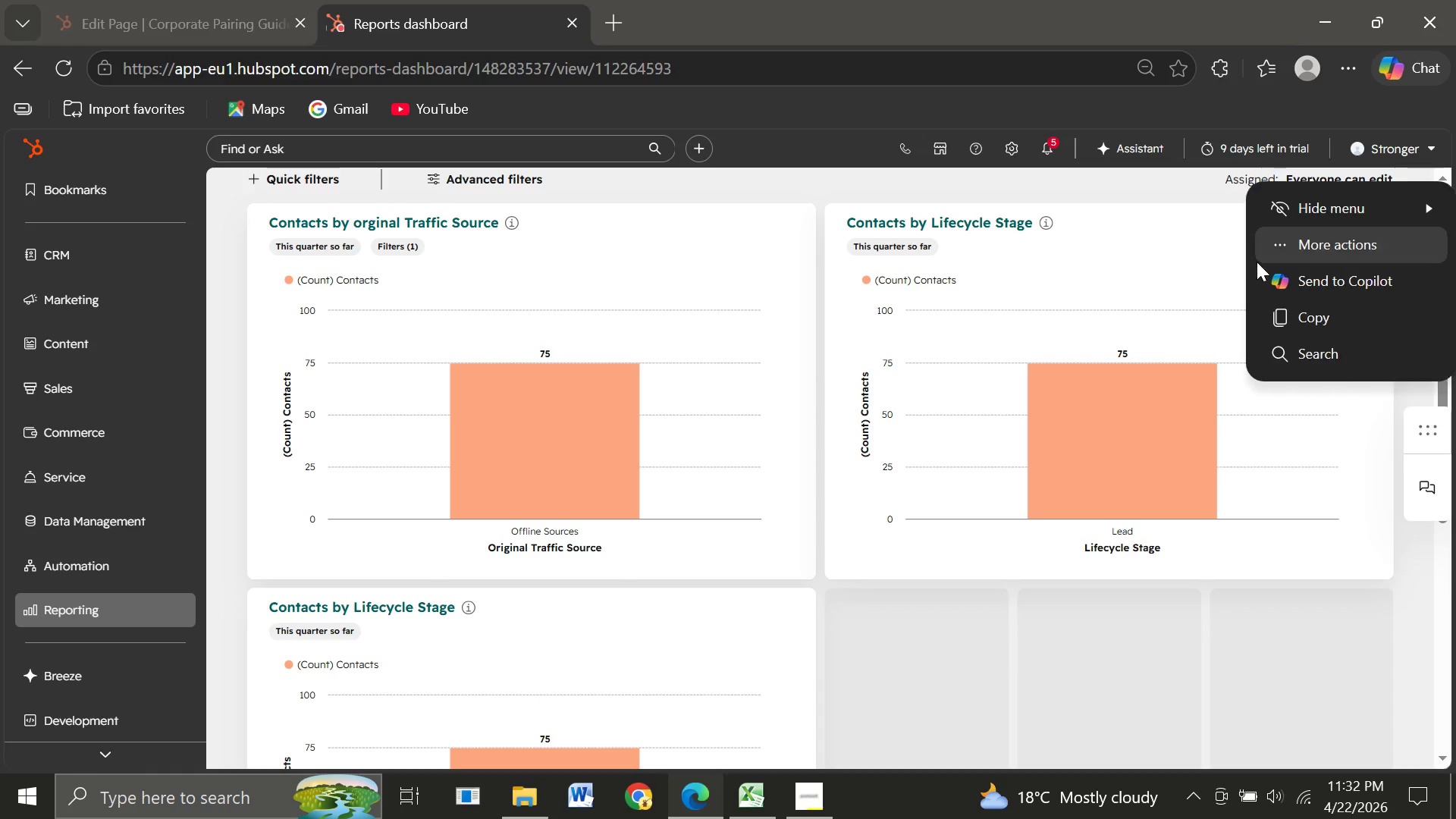 
left_click([1257, 262])
 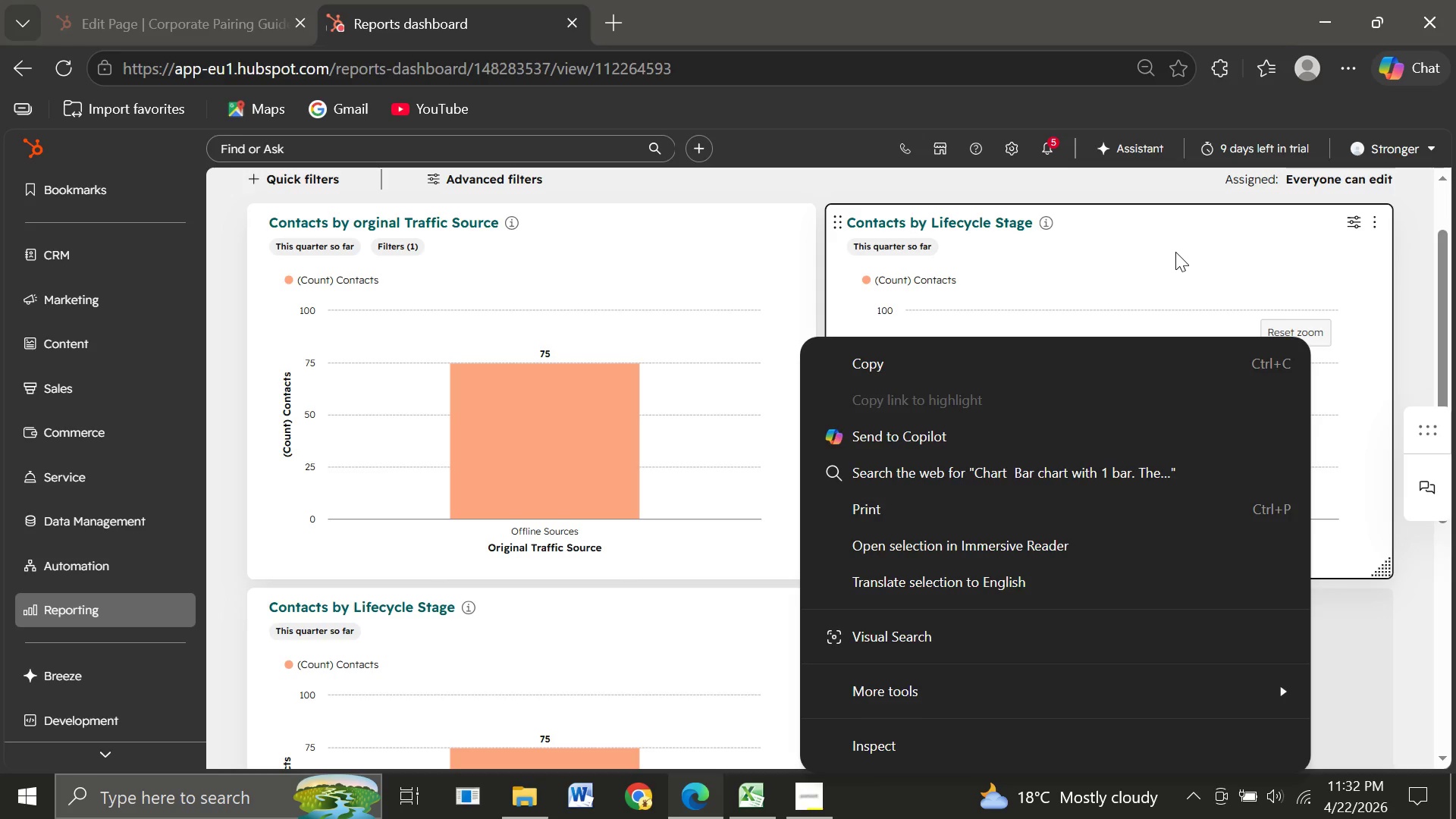 
left_click([1175, 252])
 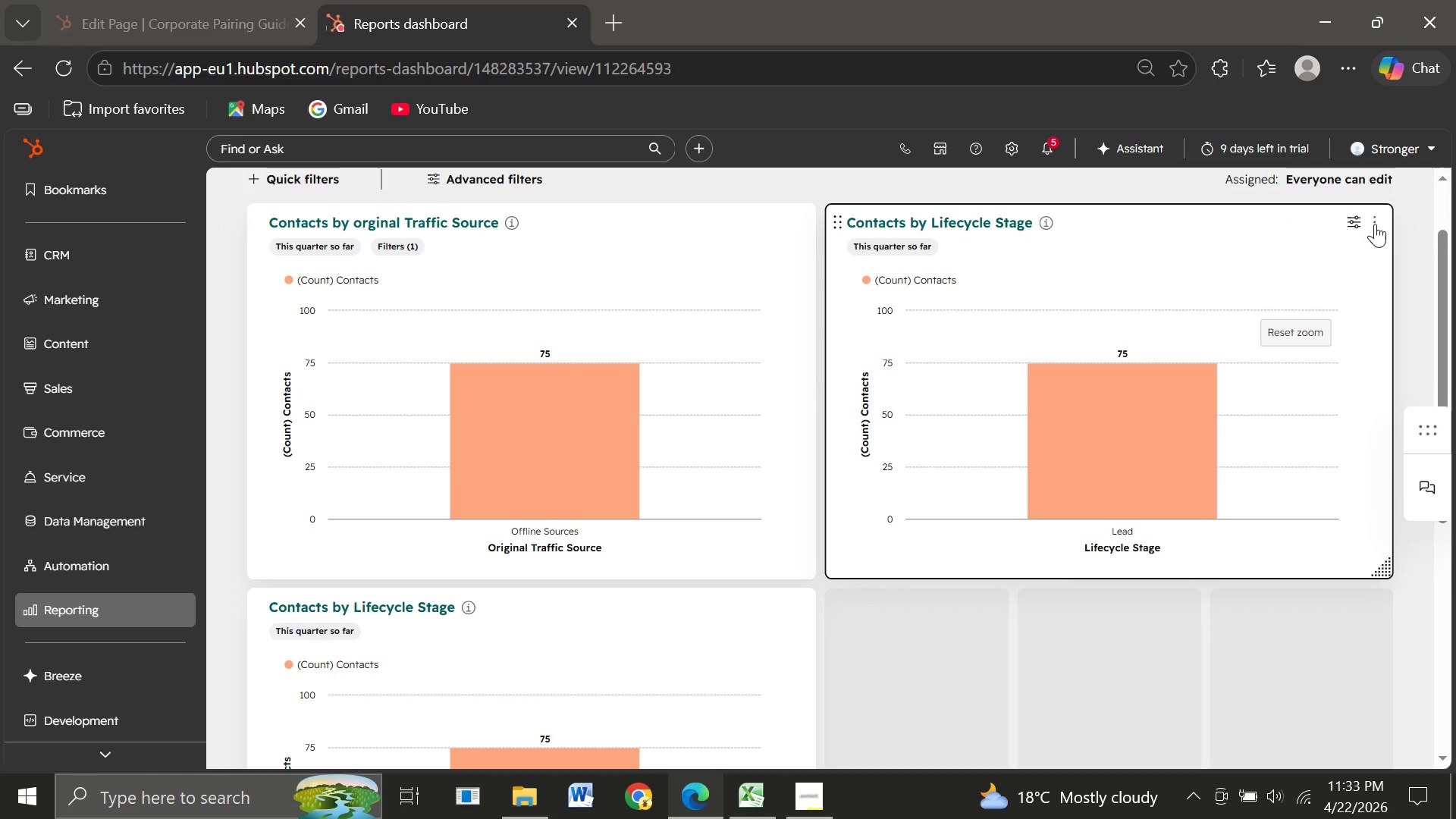 
left_click([1376, 224])
 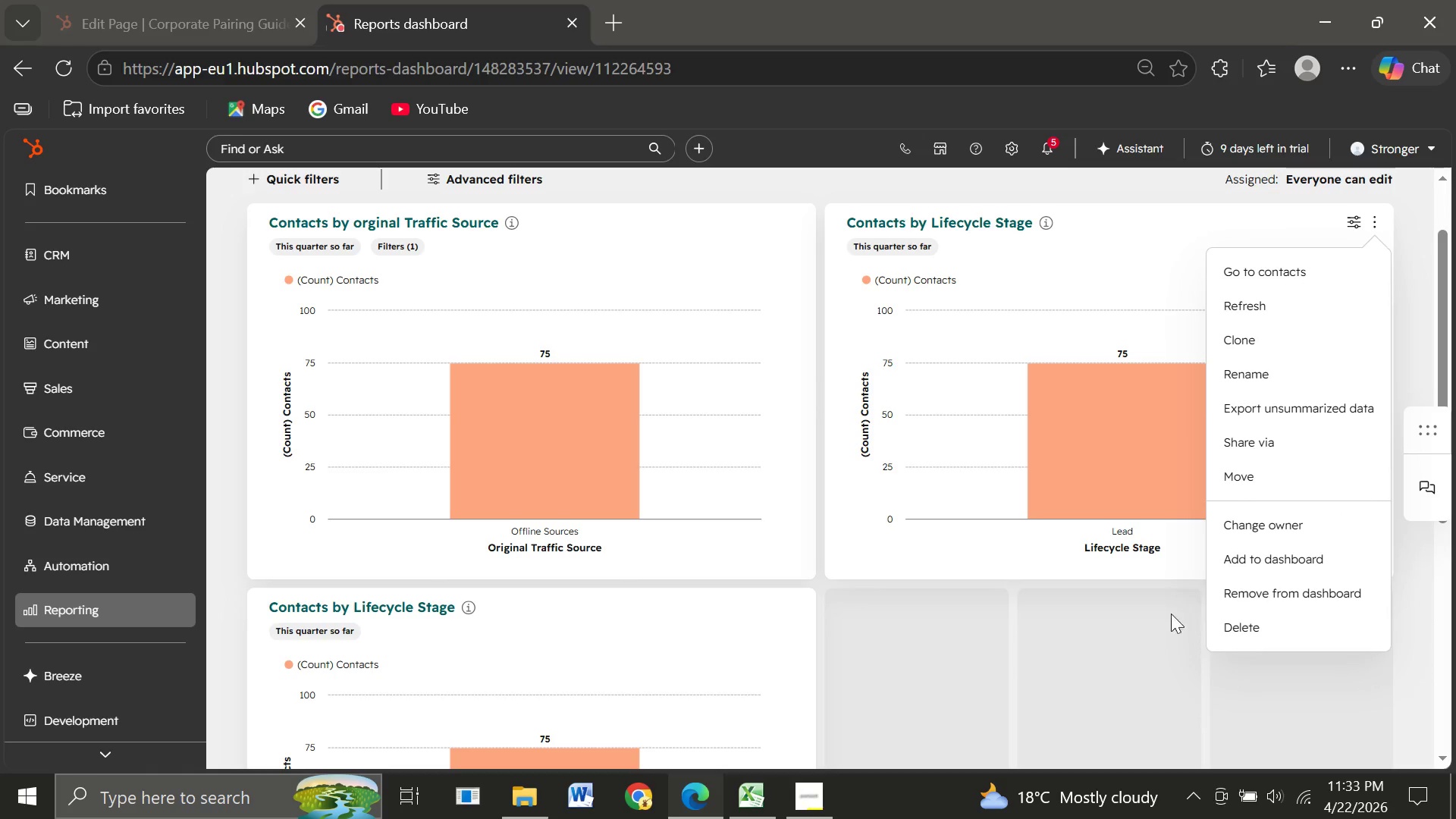 